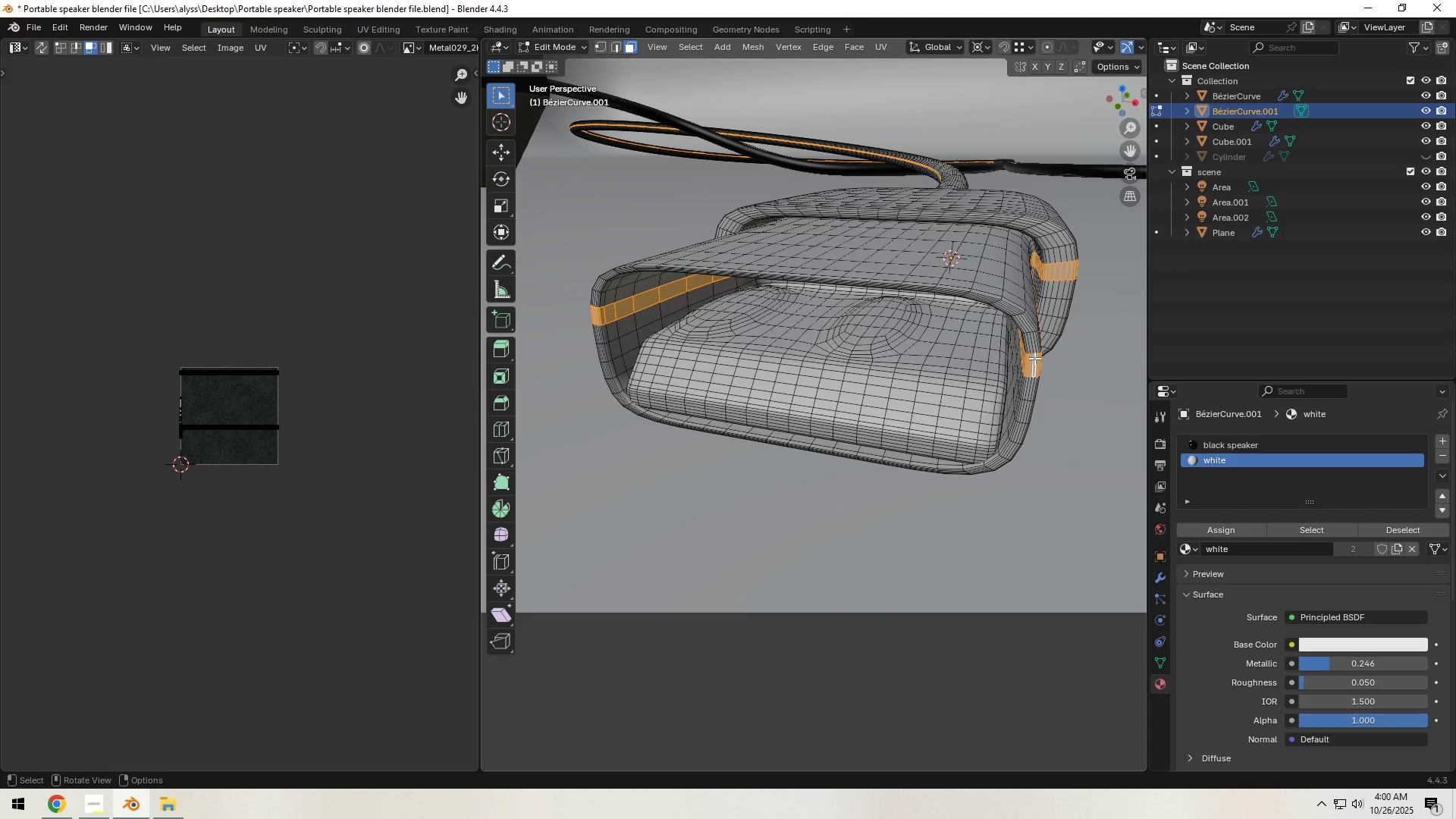 
hold_key(key=AltLeft, duration=1.33)
left_click([1034, 358])
 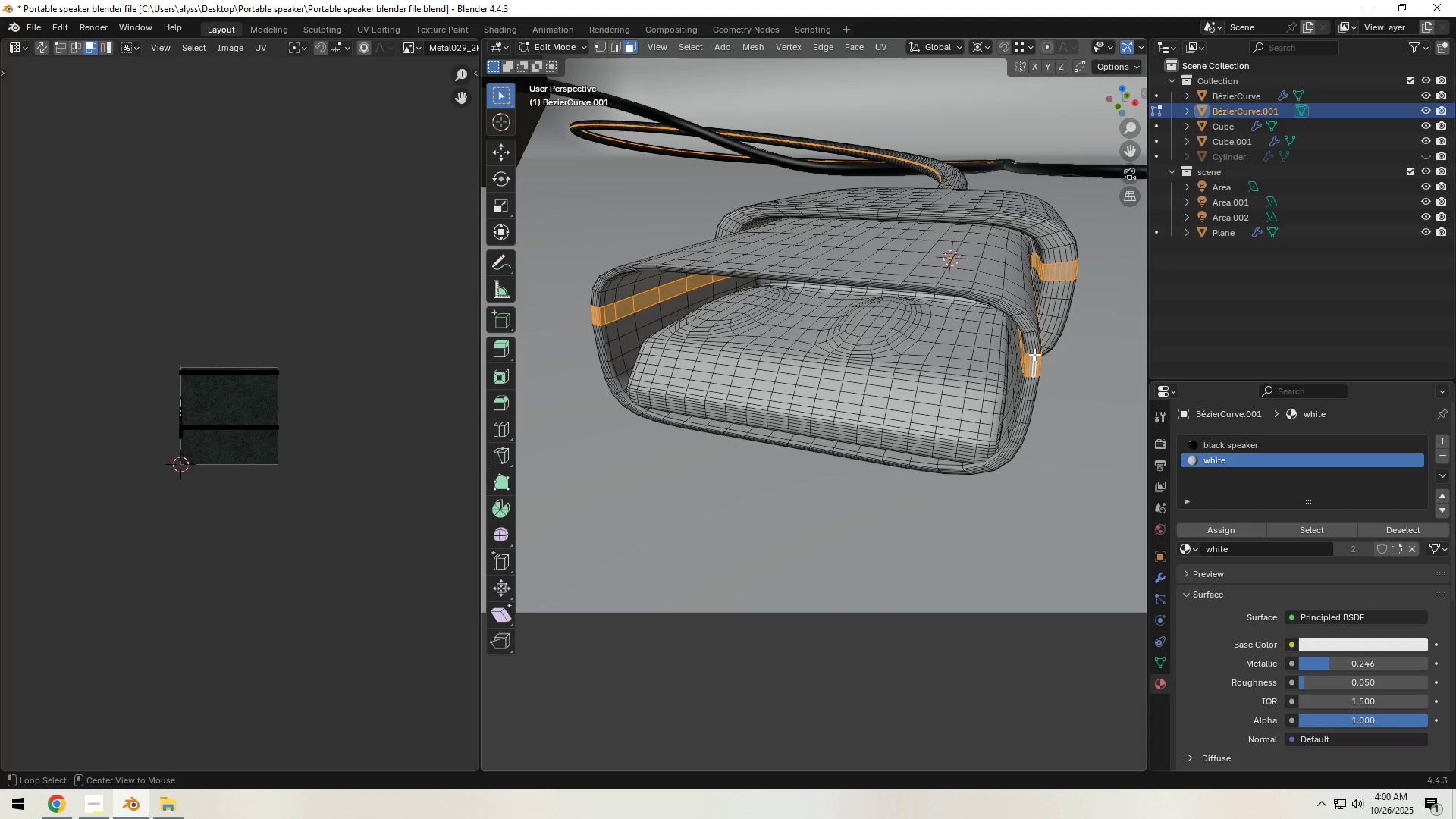 
left_click([1034, 354])
 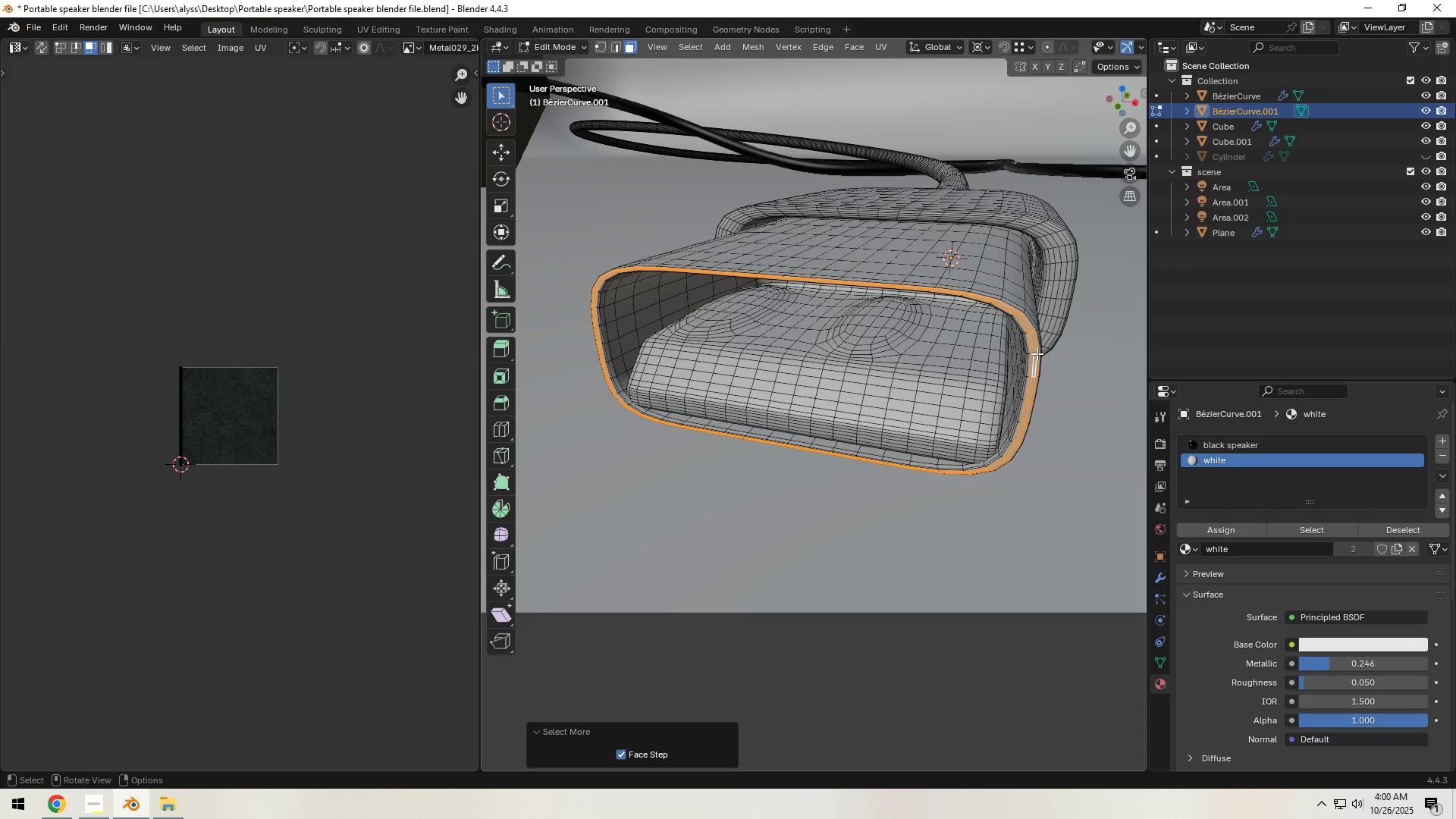 
double_click([1037, 353])
 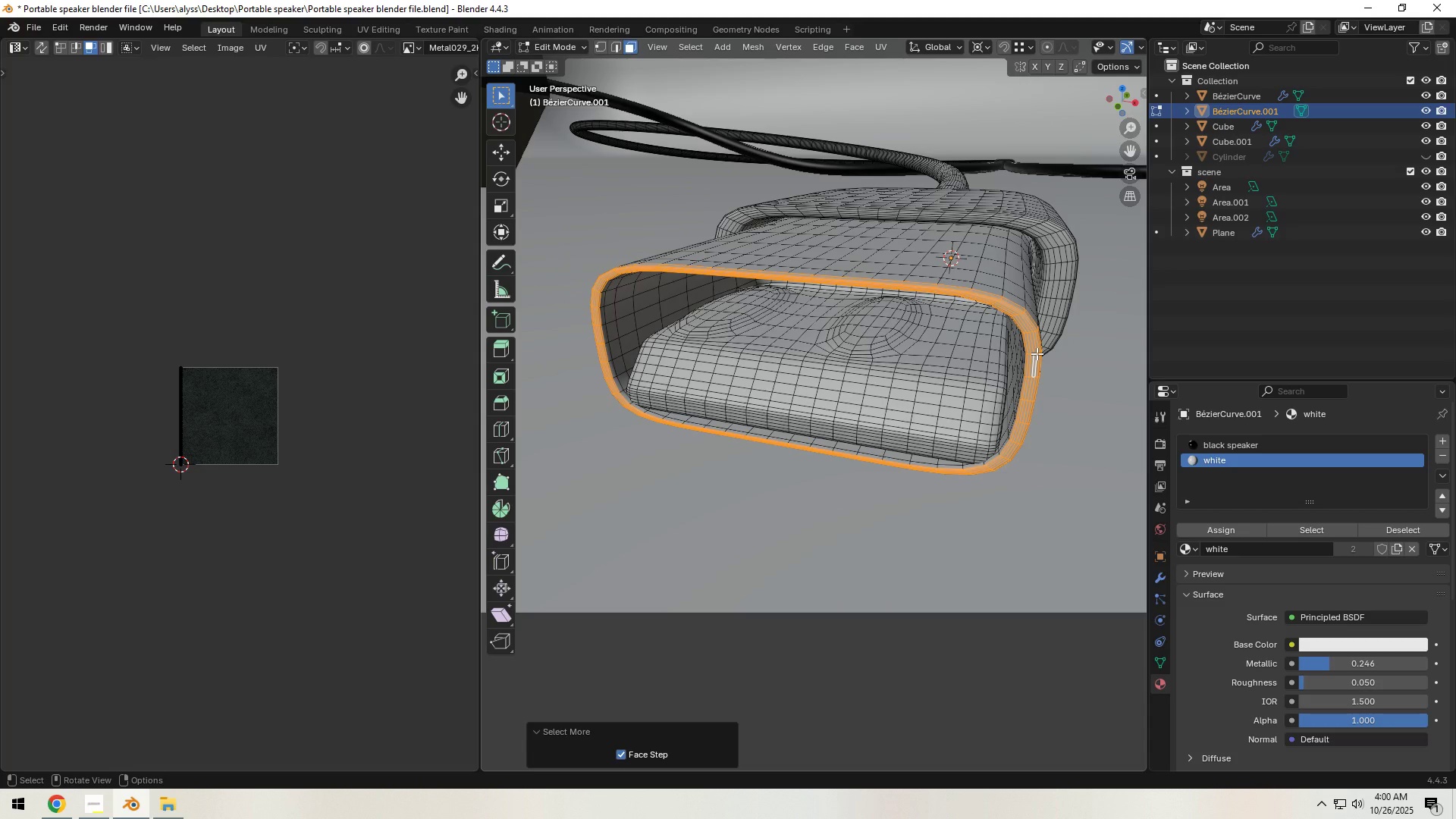 
triple_click([1037, 353])
 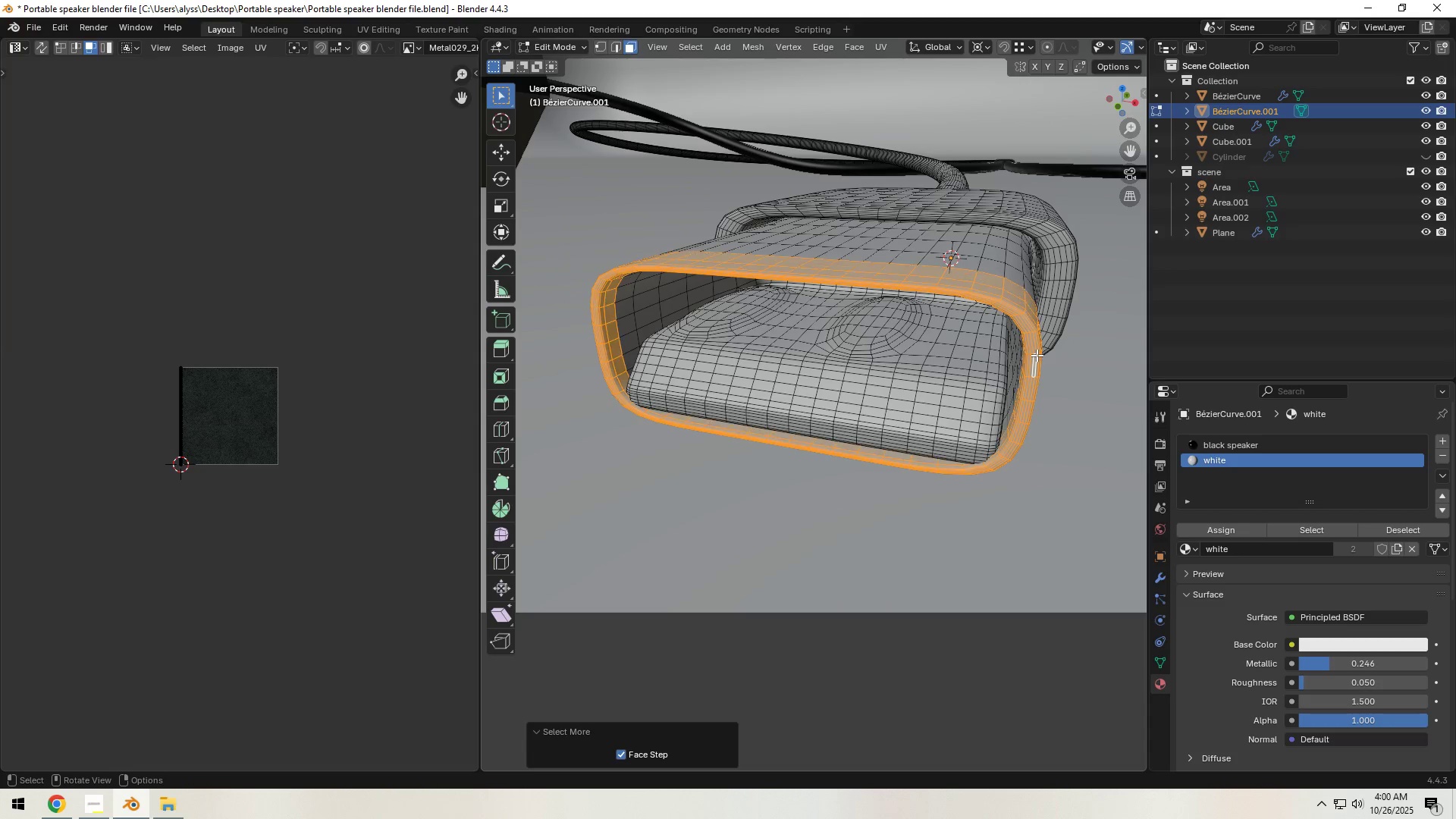 
double_click([1037, 355])
 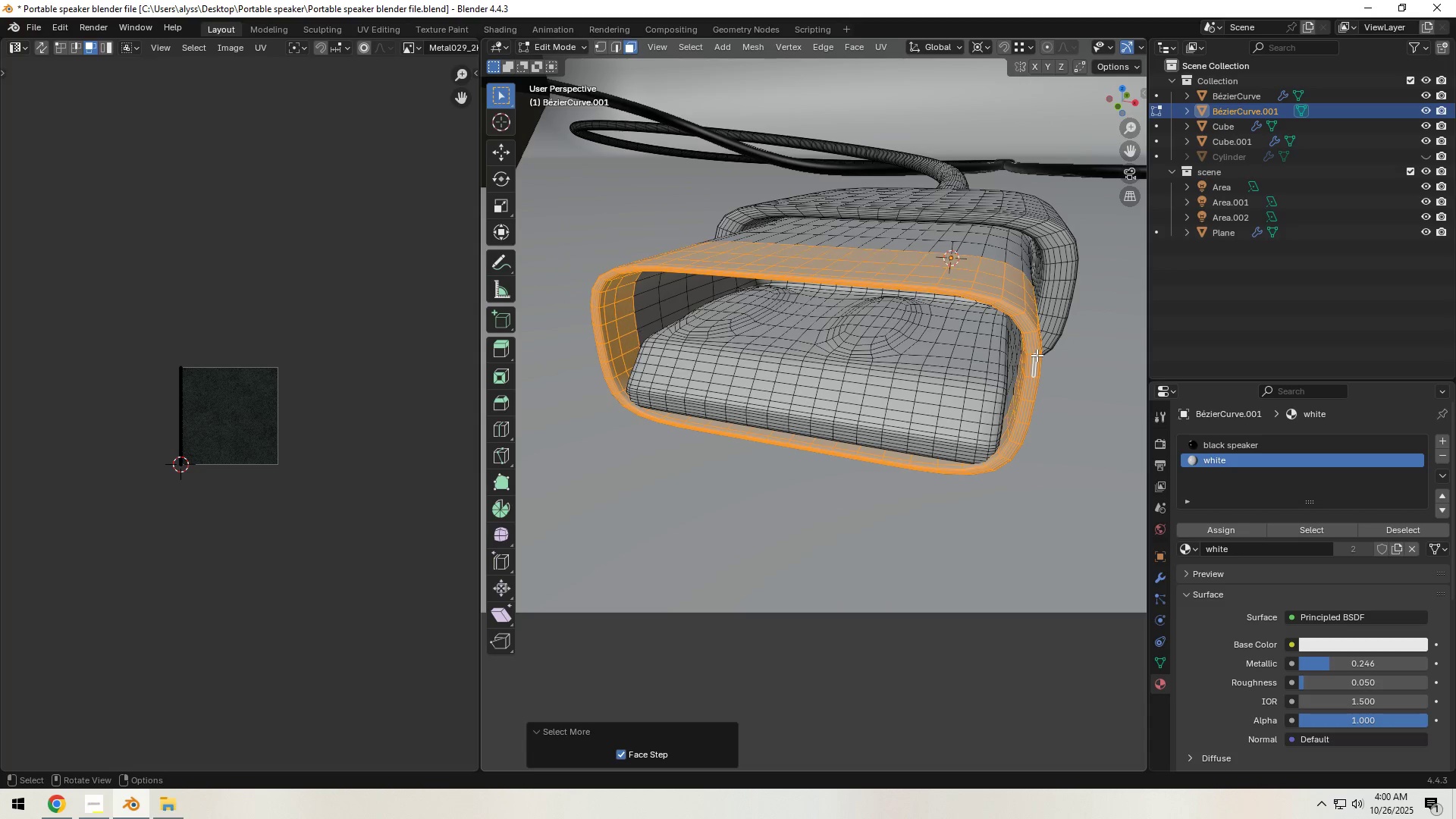 
triple_click([1037, 355])
 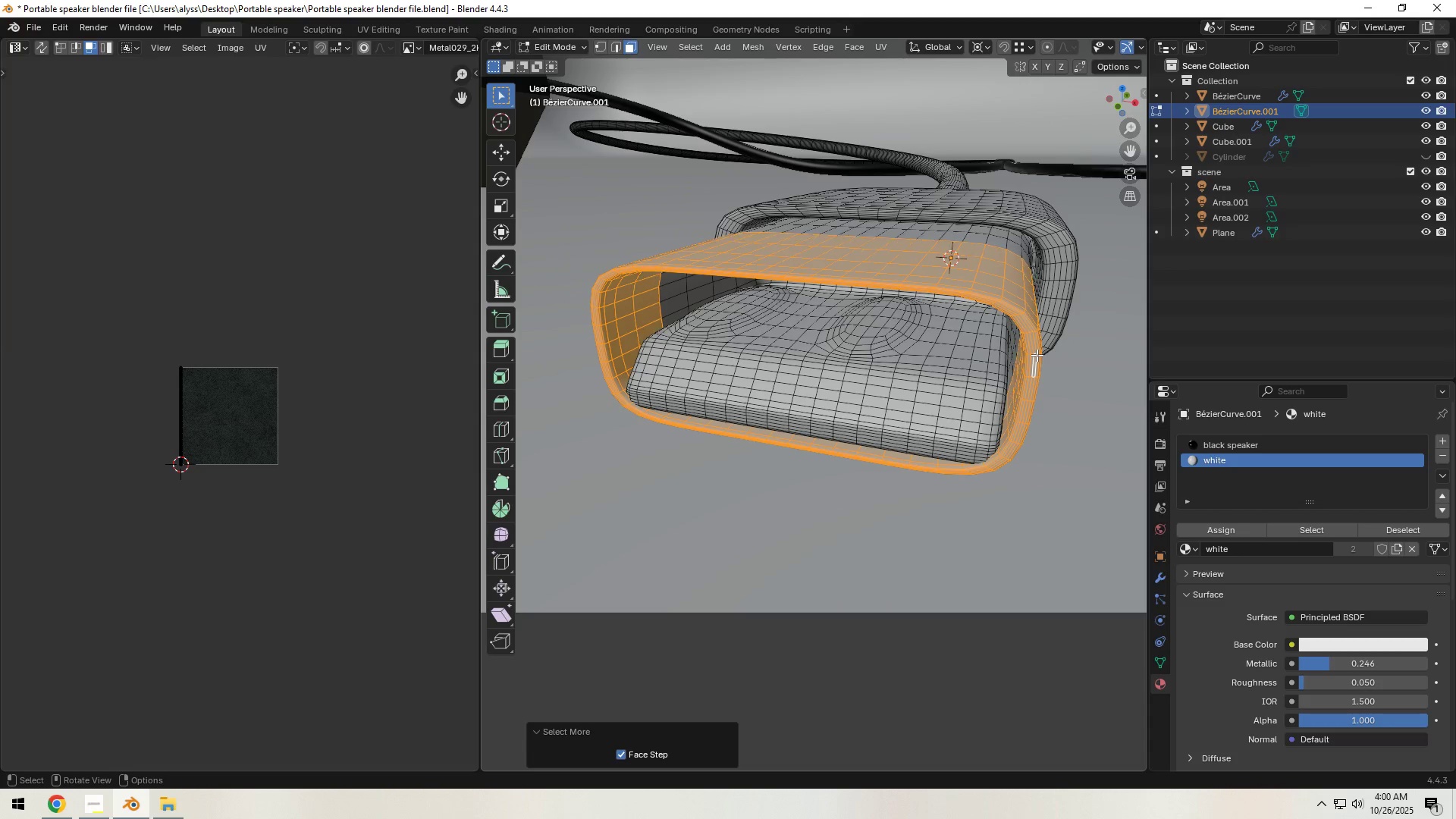 
triple_click([1037, 355])
 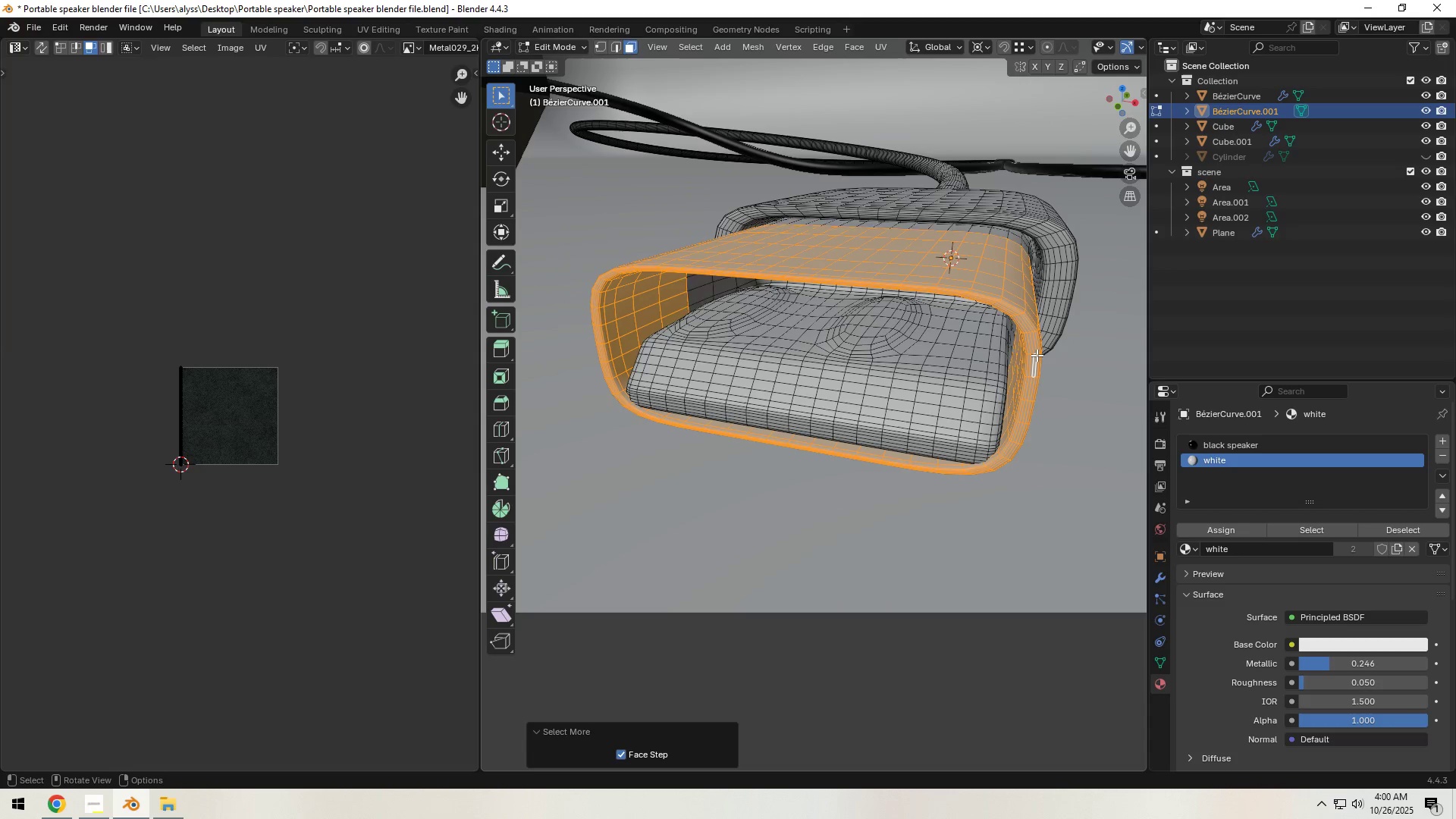 
triple_click([1037, 355])
 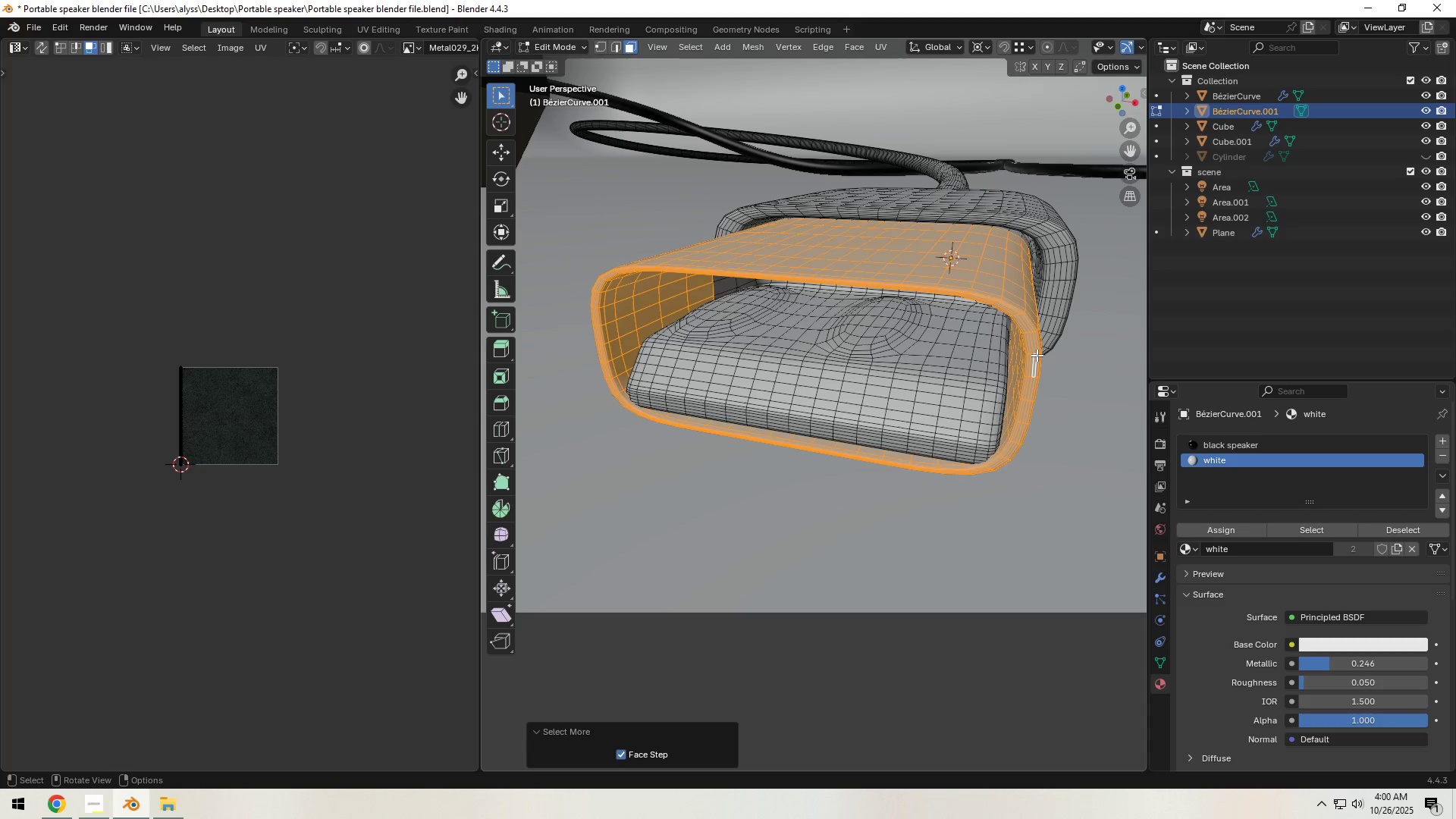 
triple_click([1037, 355])
 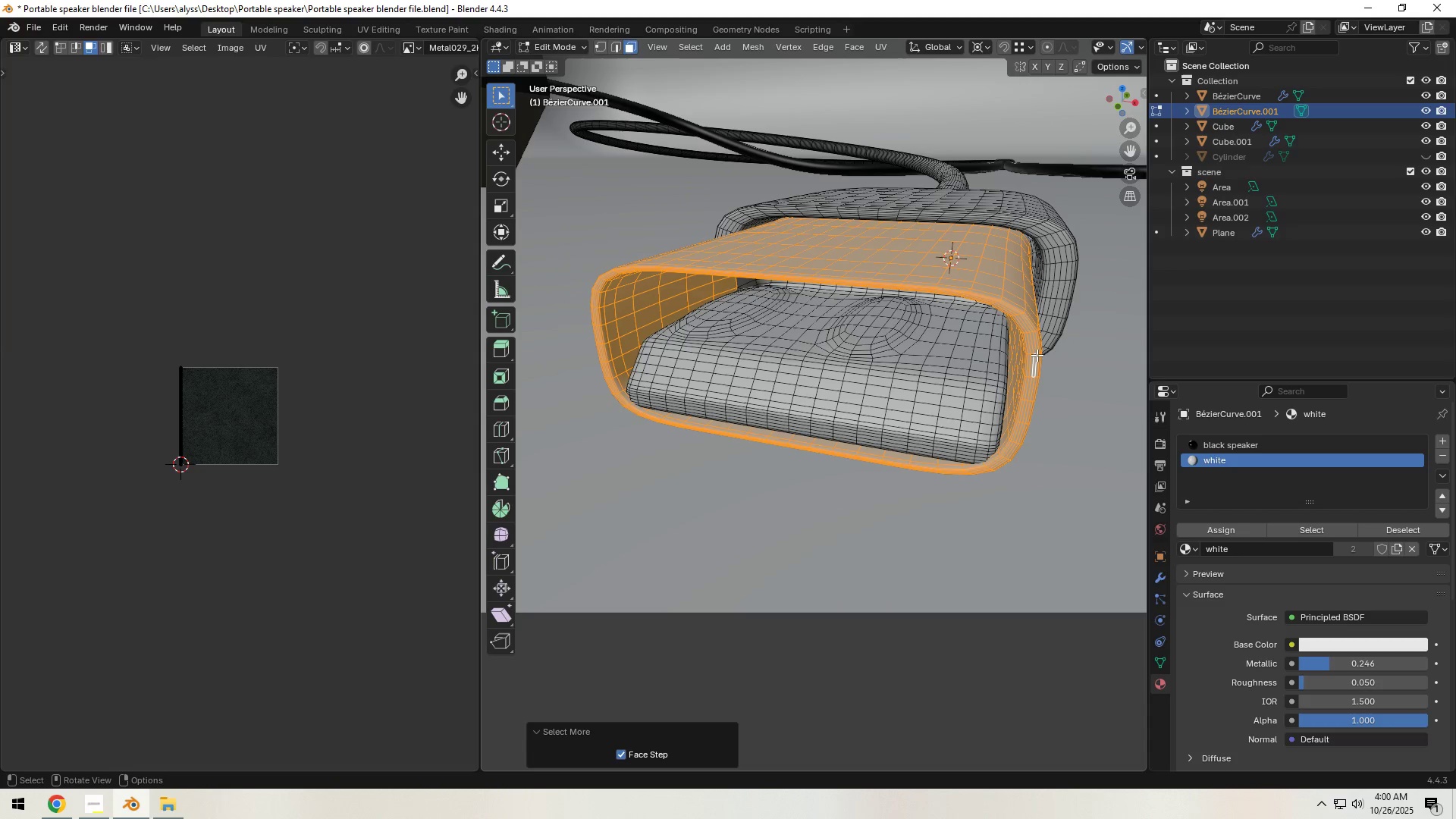 
triple_click([1037, 355])
 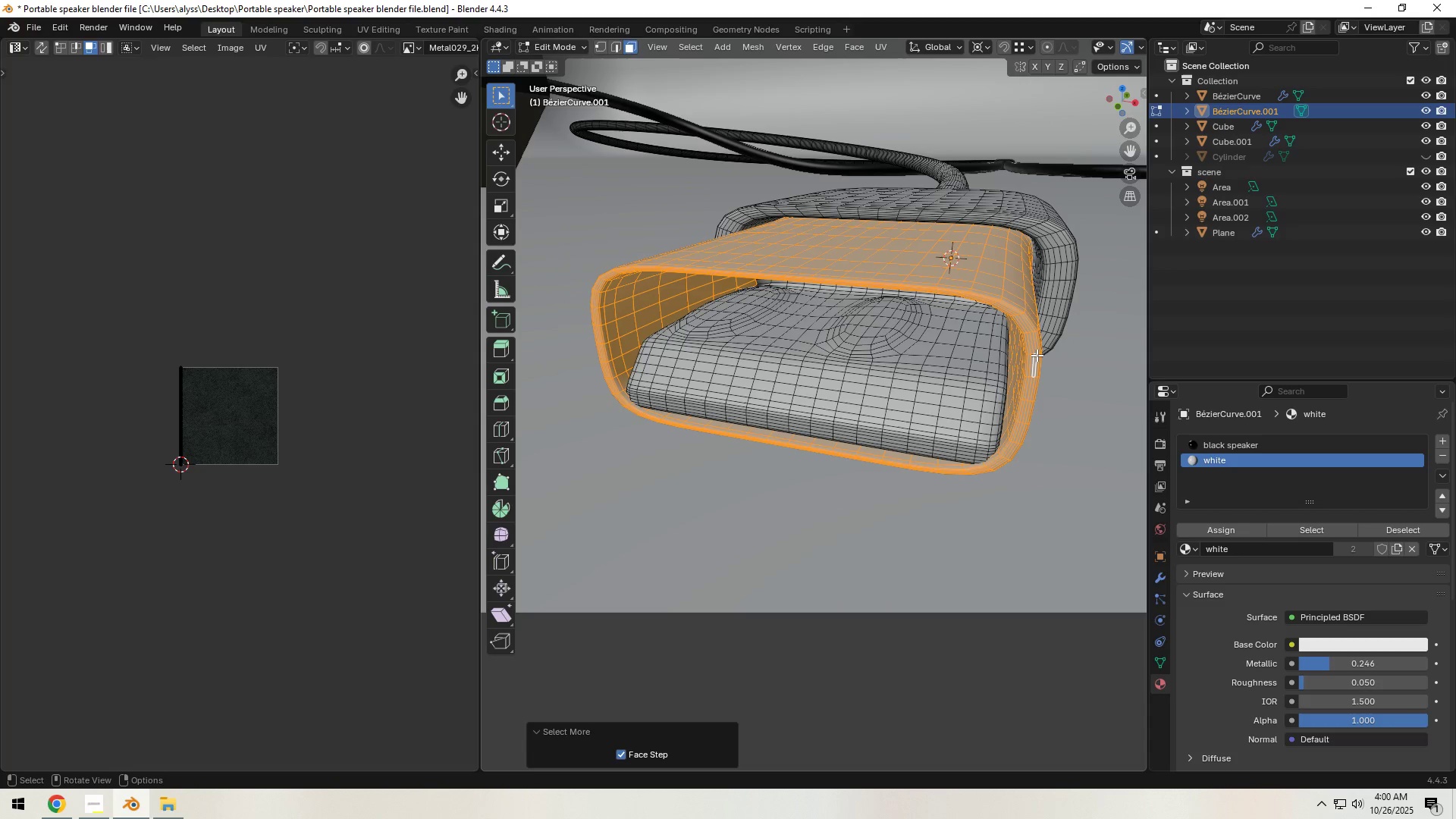 
triple_click([1037, 355])
 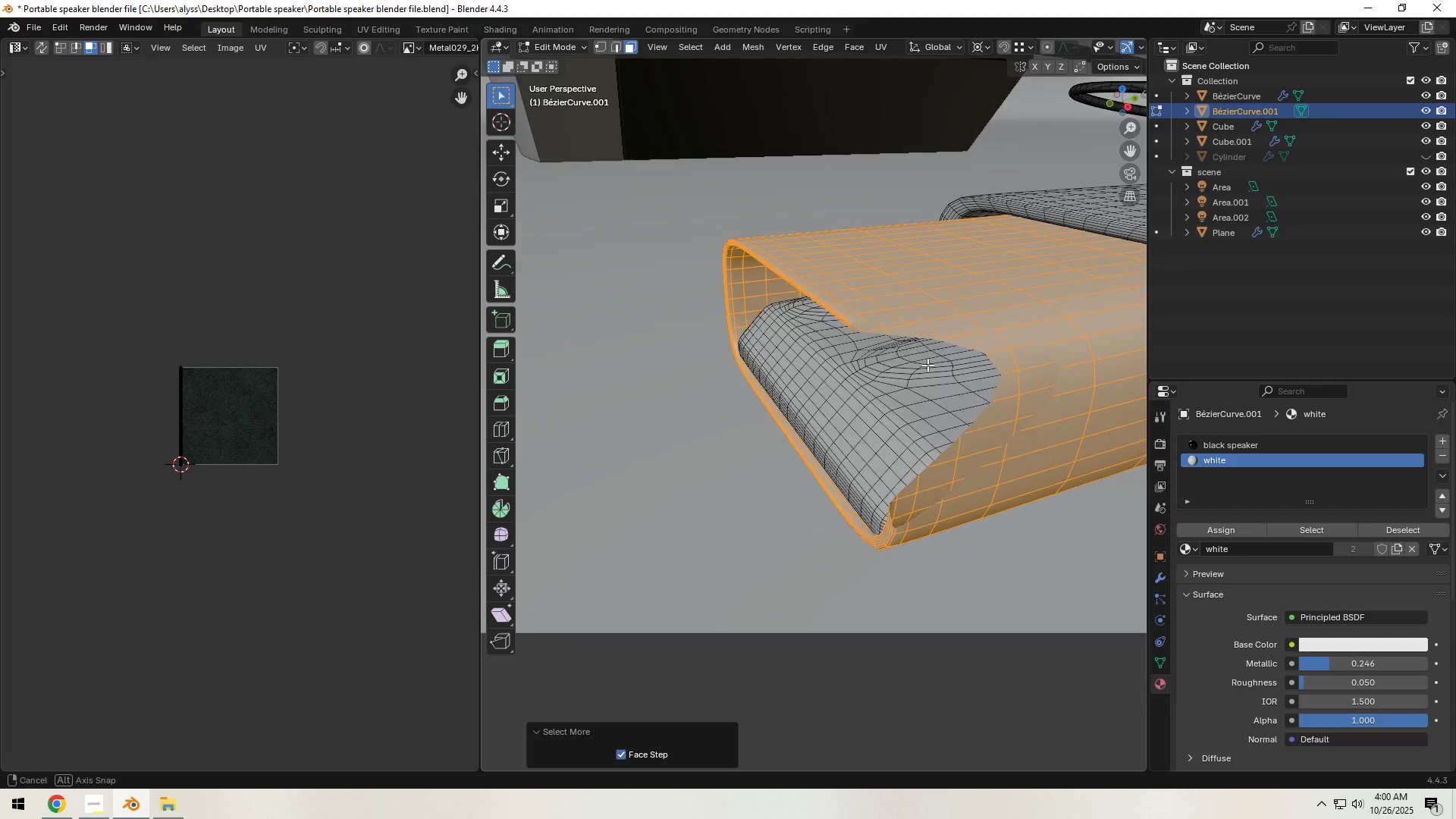 
scroll: coordinate [927, 365], scroll_direction: down, amount: 3.0
 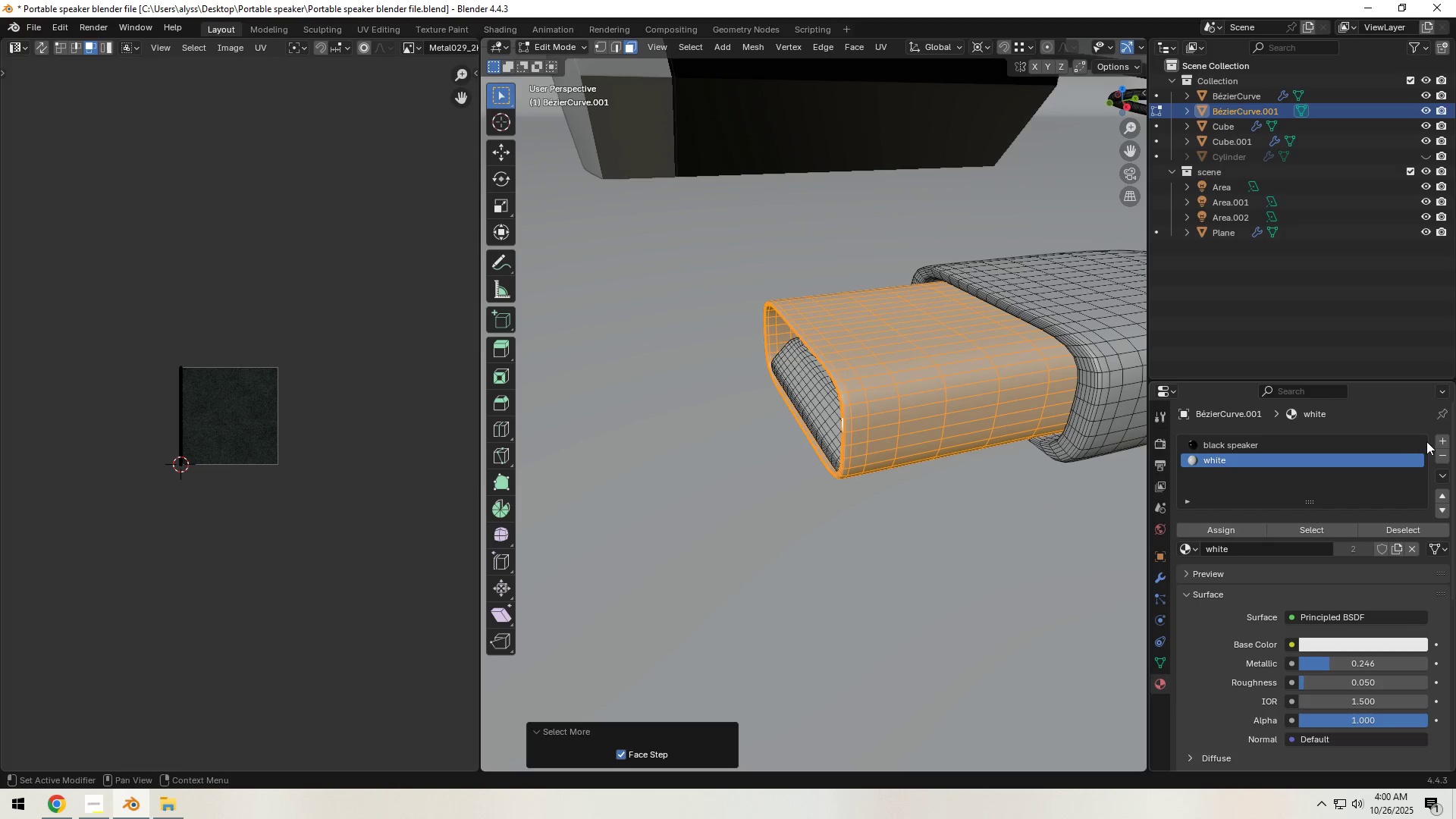 
left_click([1444, 436])
 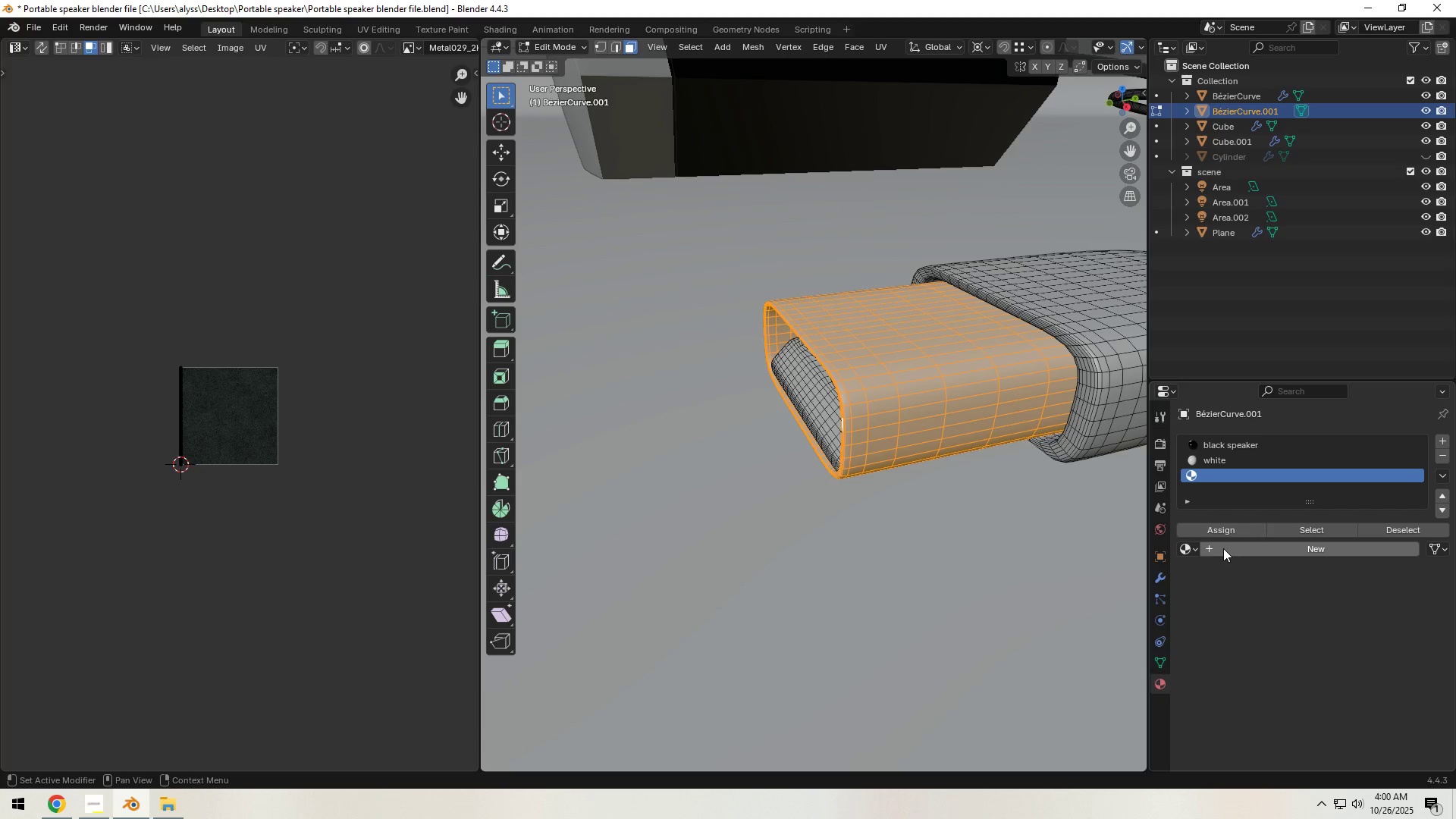 
left_click([1223, 548])
 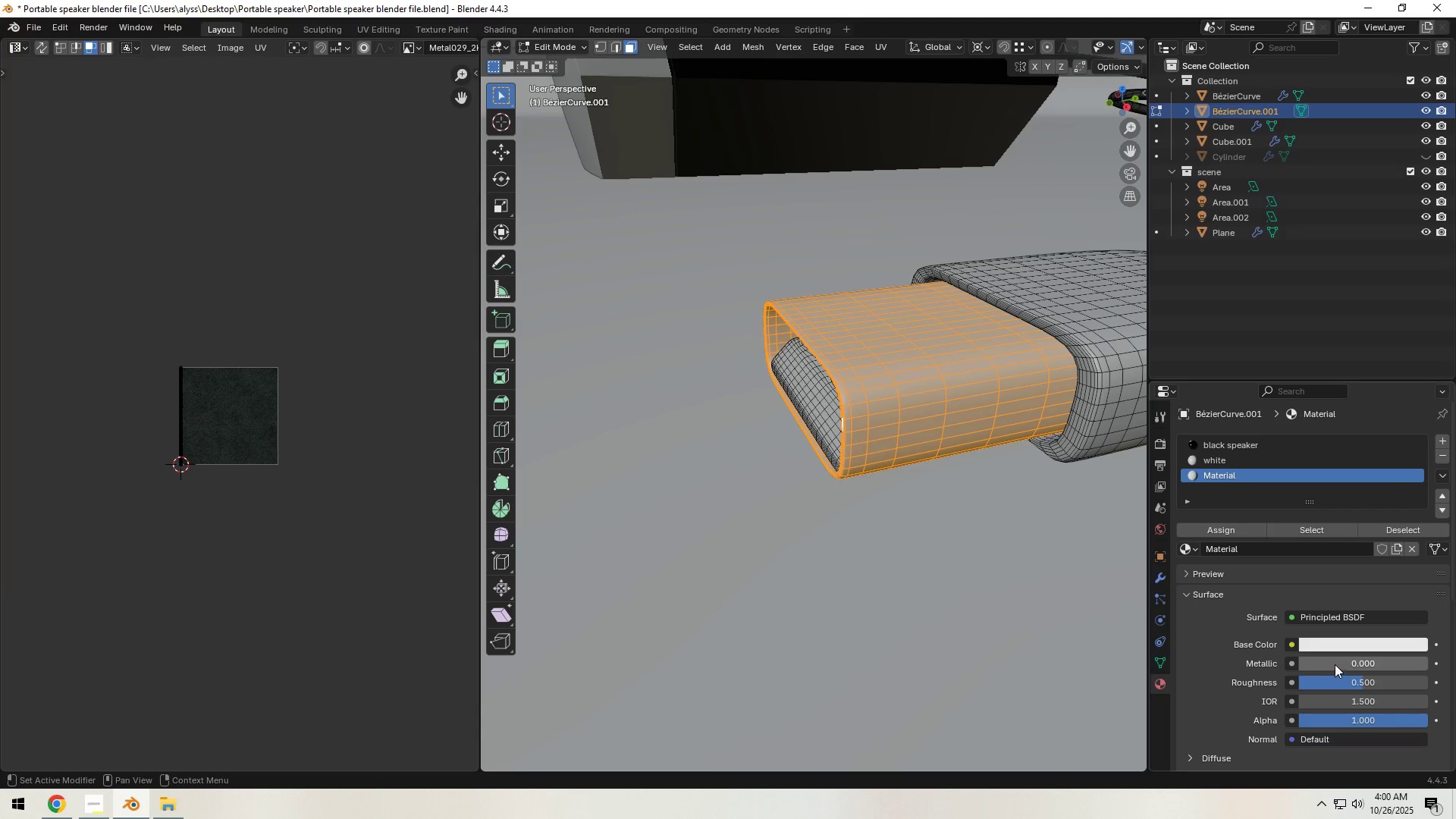 
left_click_drag(start_coordinate=[1348, 661], to_coordinate=[342, 174])
 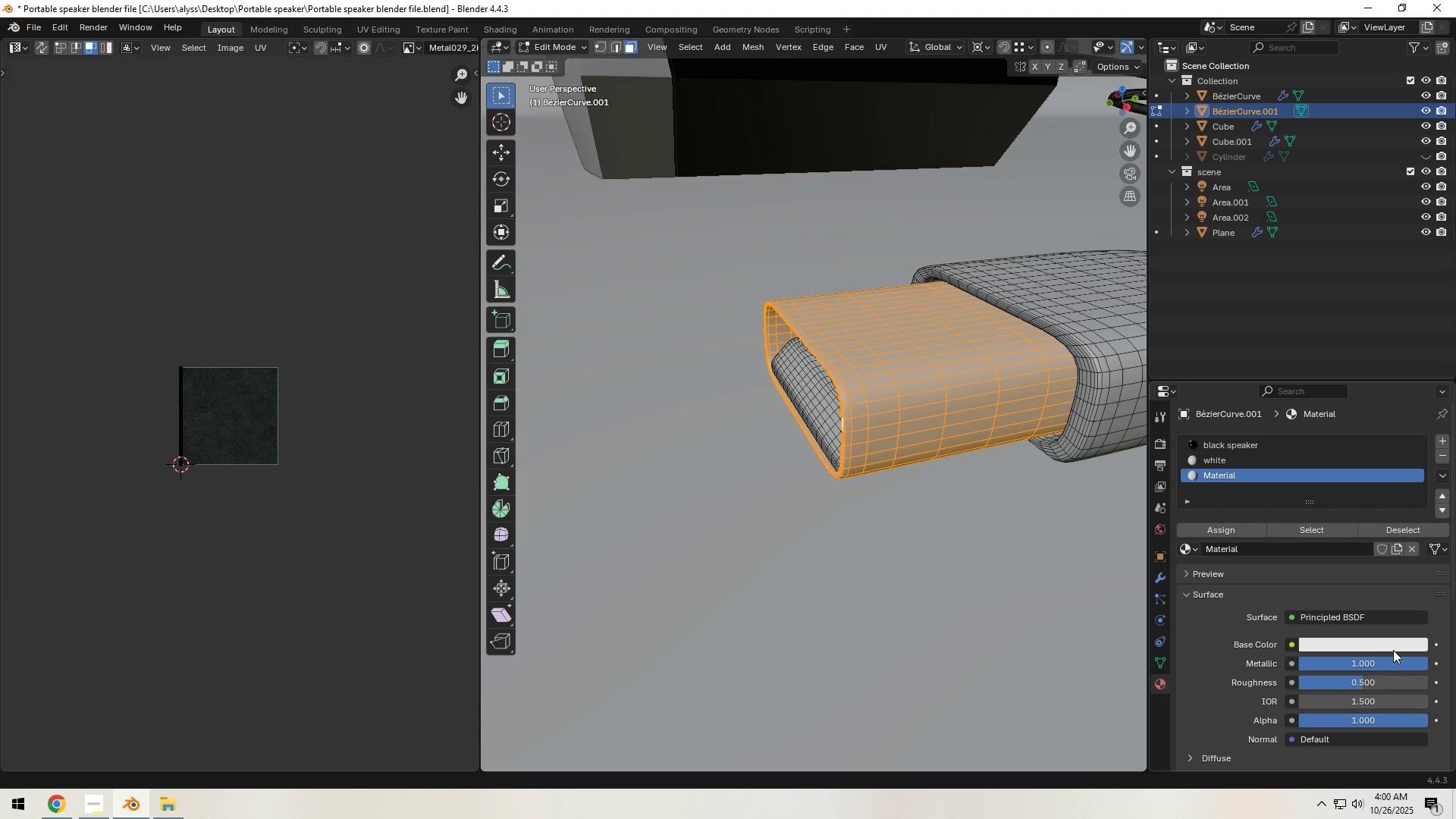 
left_click([1392, 648])
 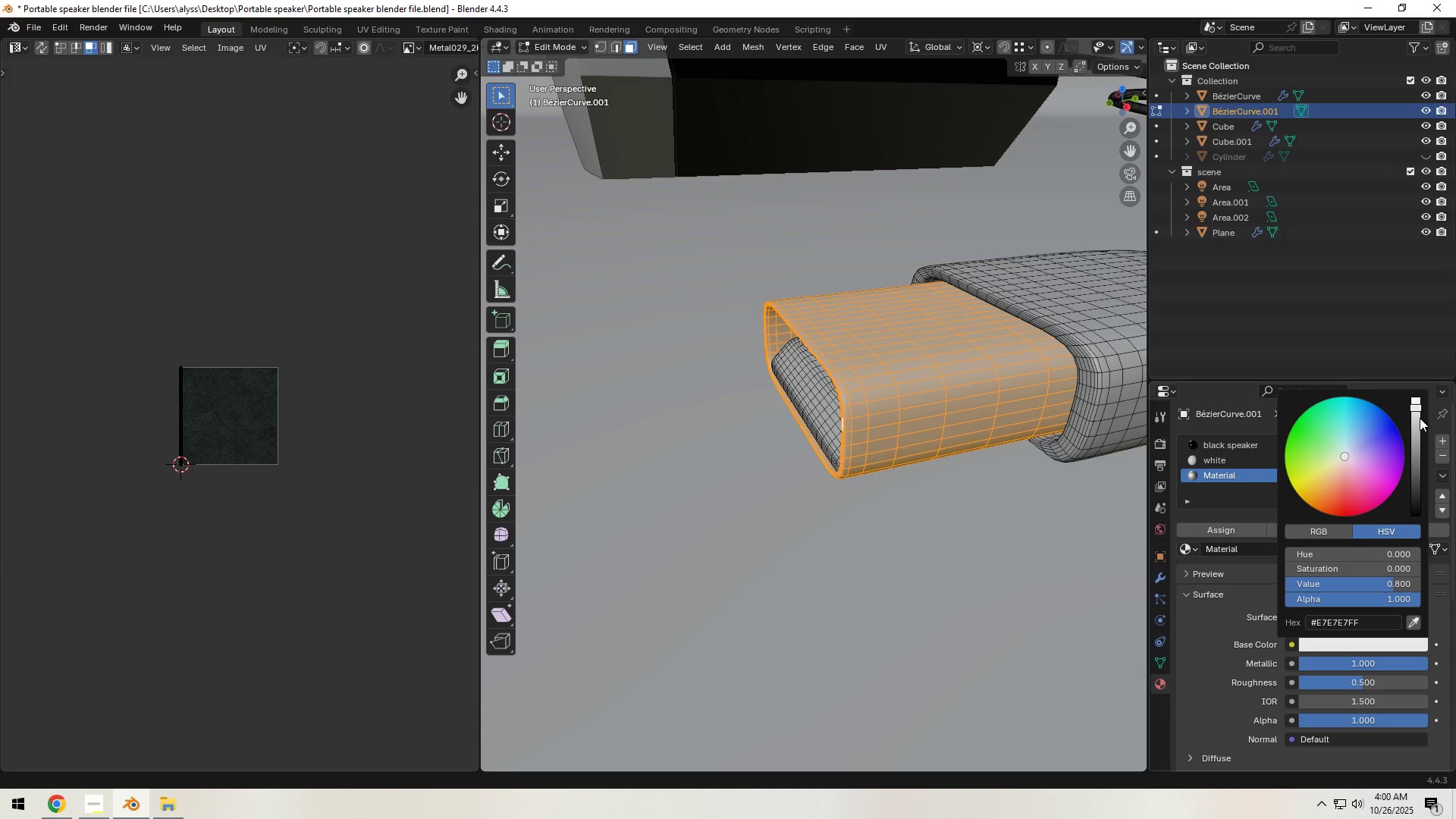 
left_click_drag(start_coordinate=[1419, 413], to_coordinate=[1417, 425])
 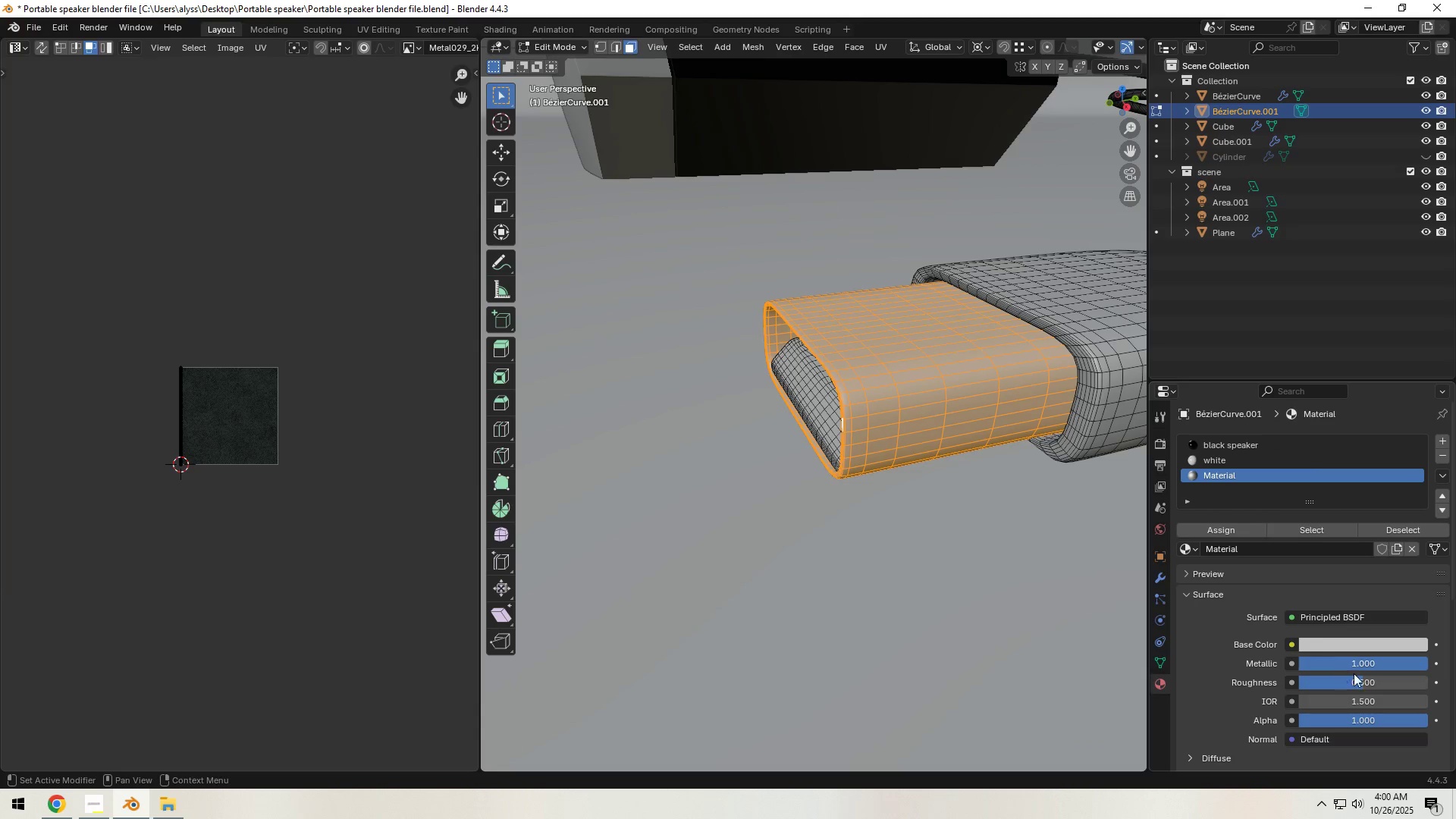 
left_click_drag(start_coordinate=[1376, 682], to_coordinate=[161, 210])
 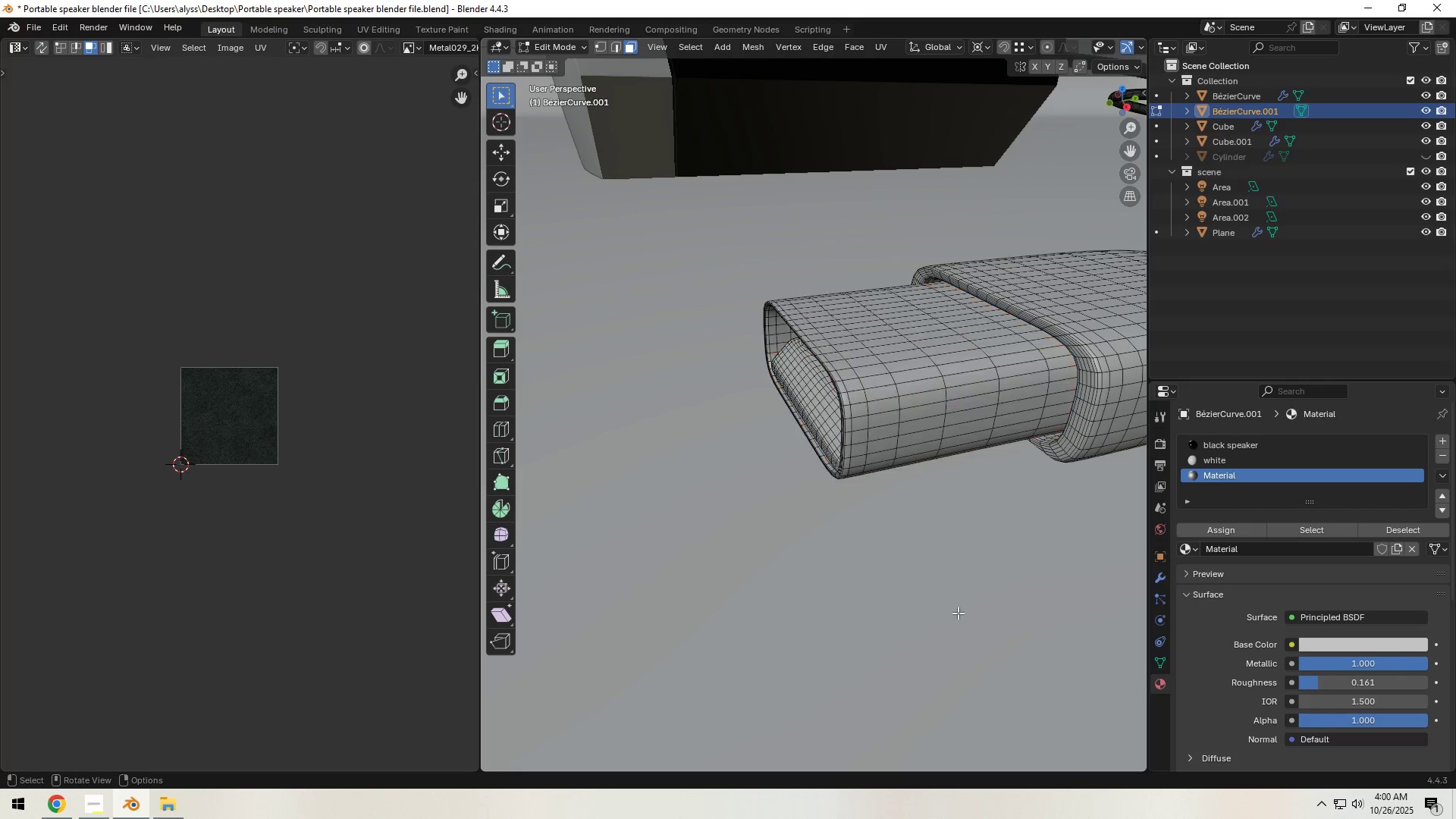 
key(Tab)
 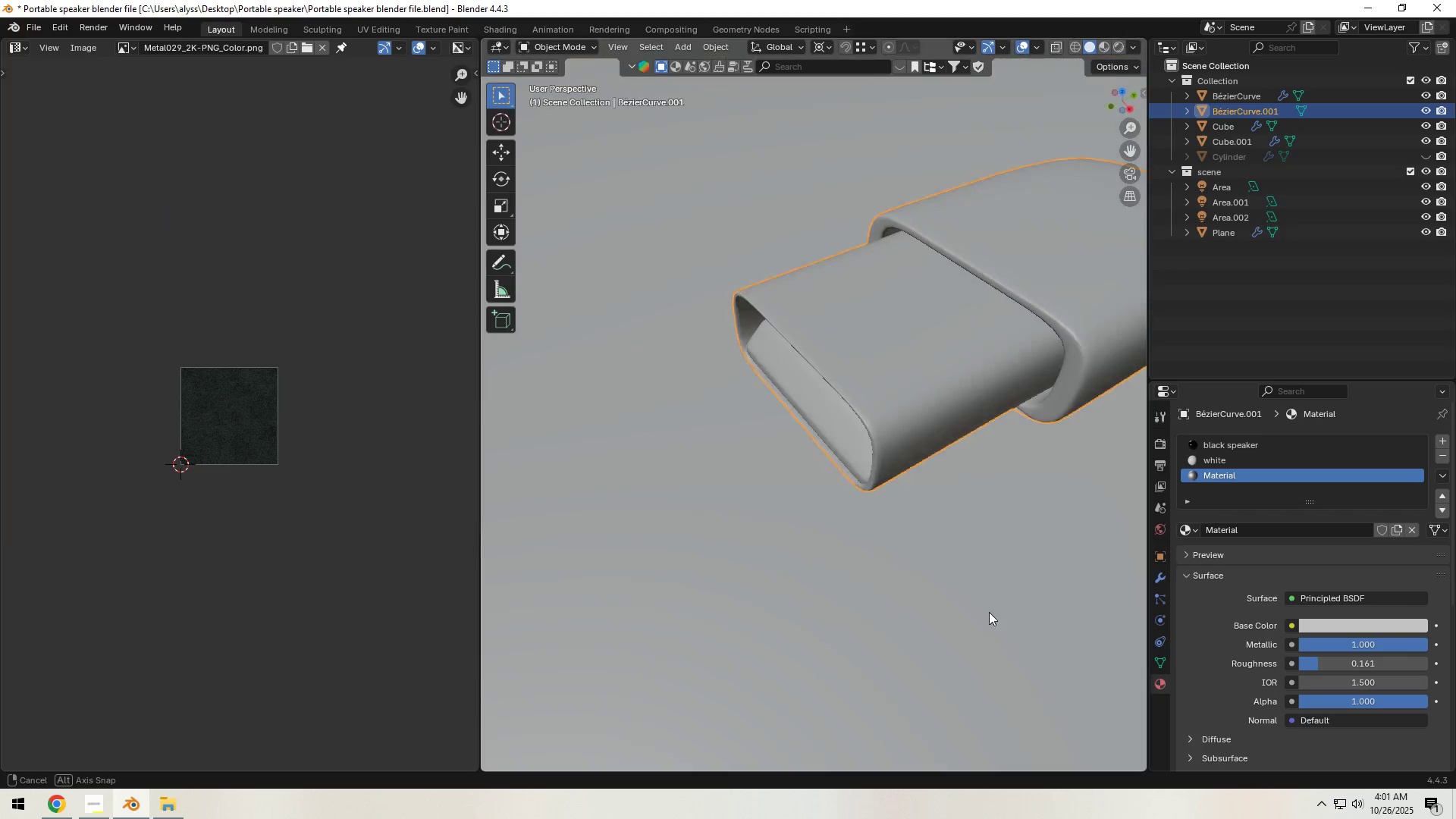 
hold_key(key=ShiftLeft, duration=0.36)
 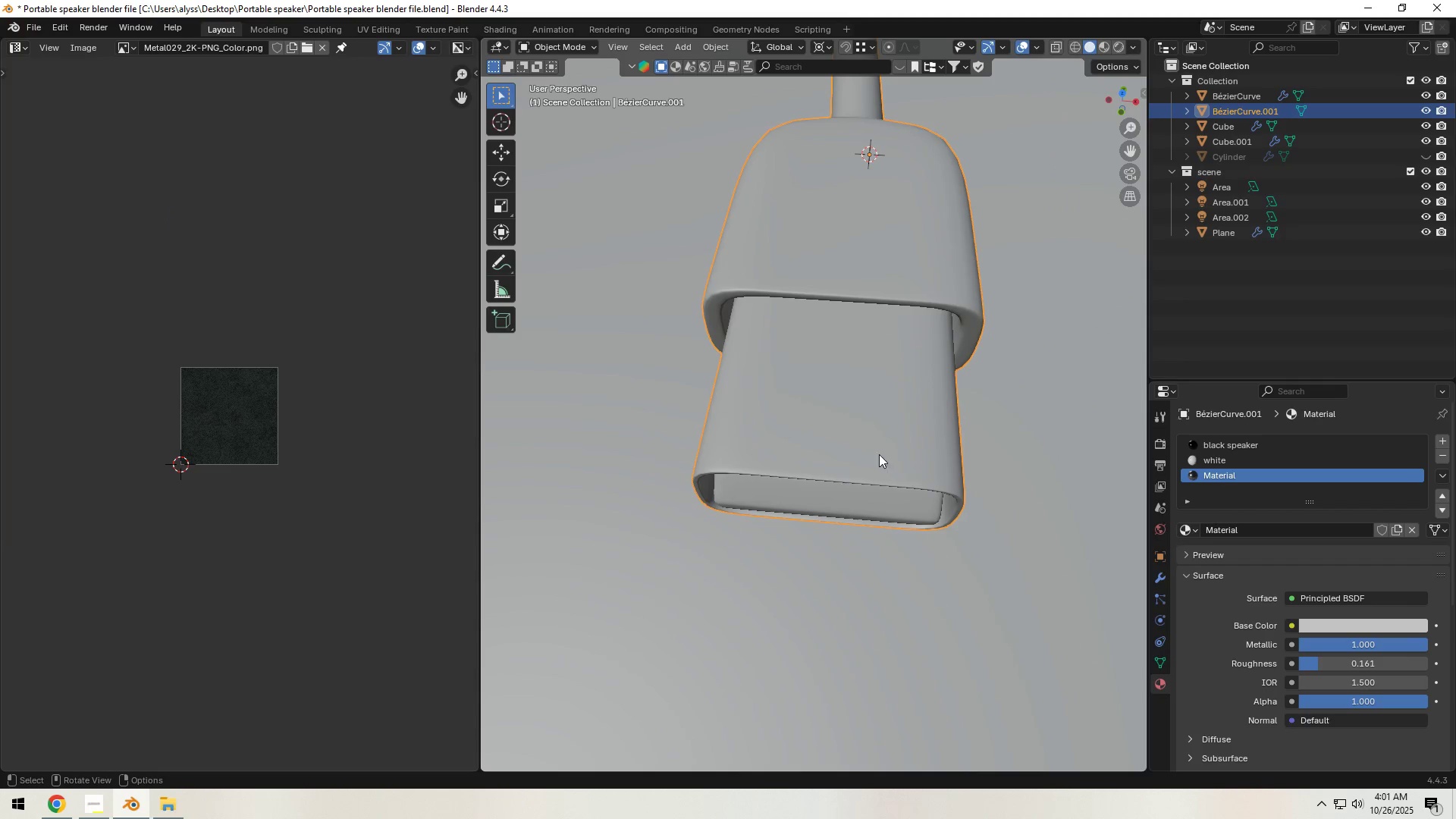 
left_click([872, 435])
 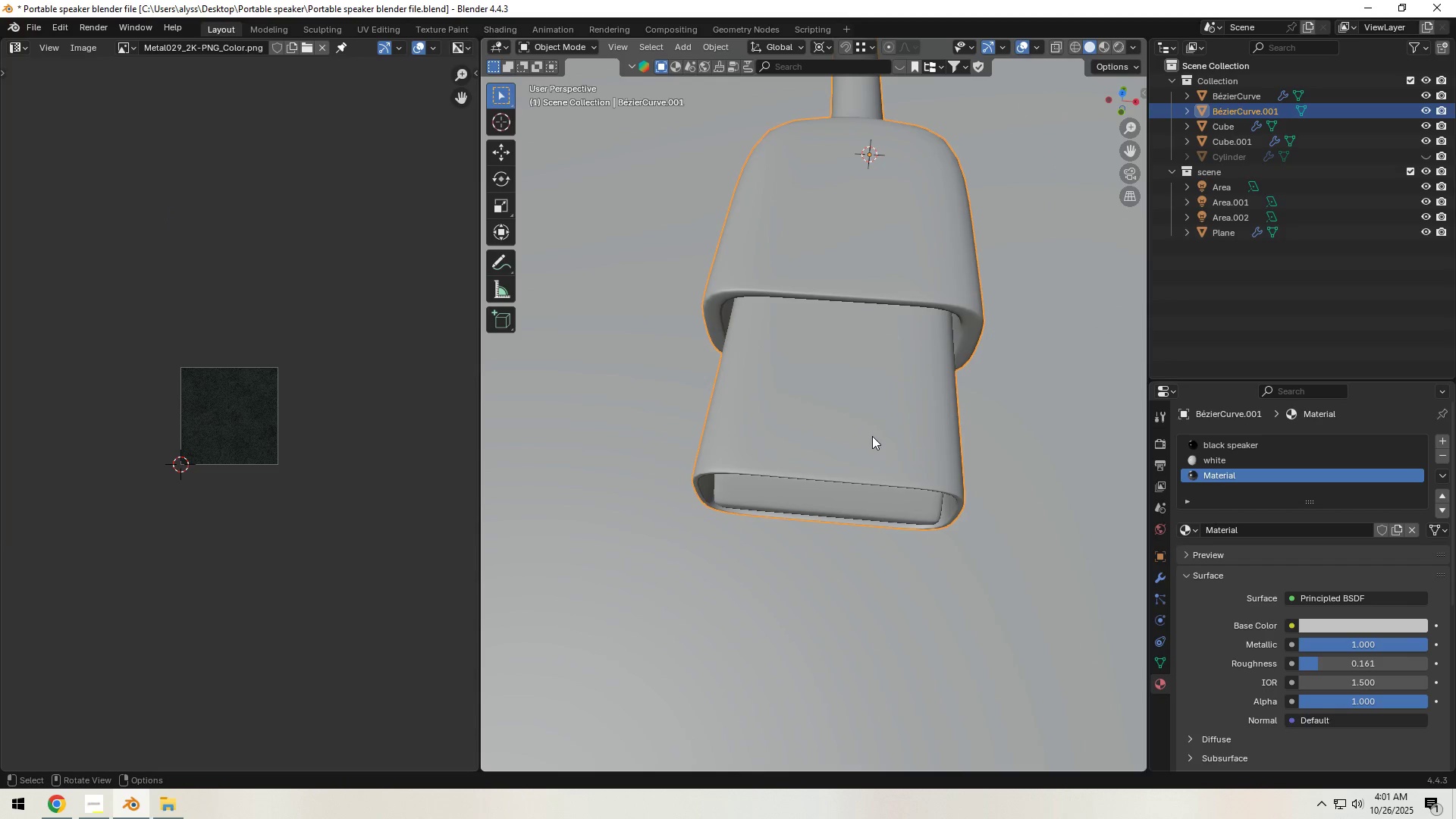 
key(Tab)
 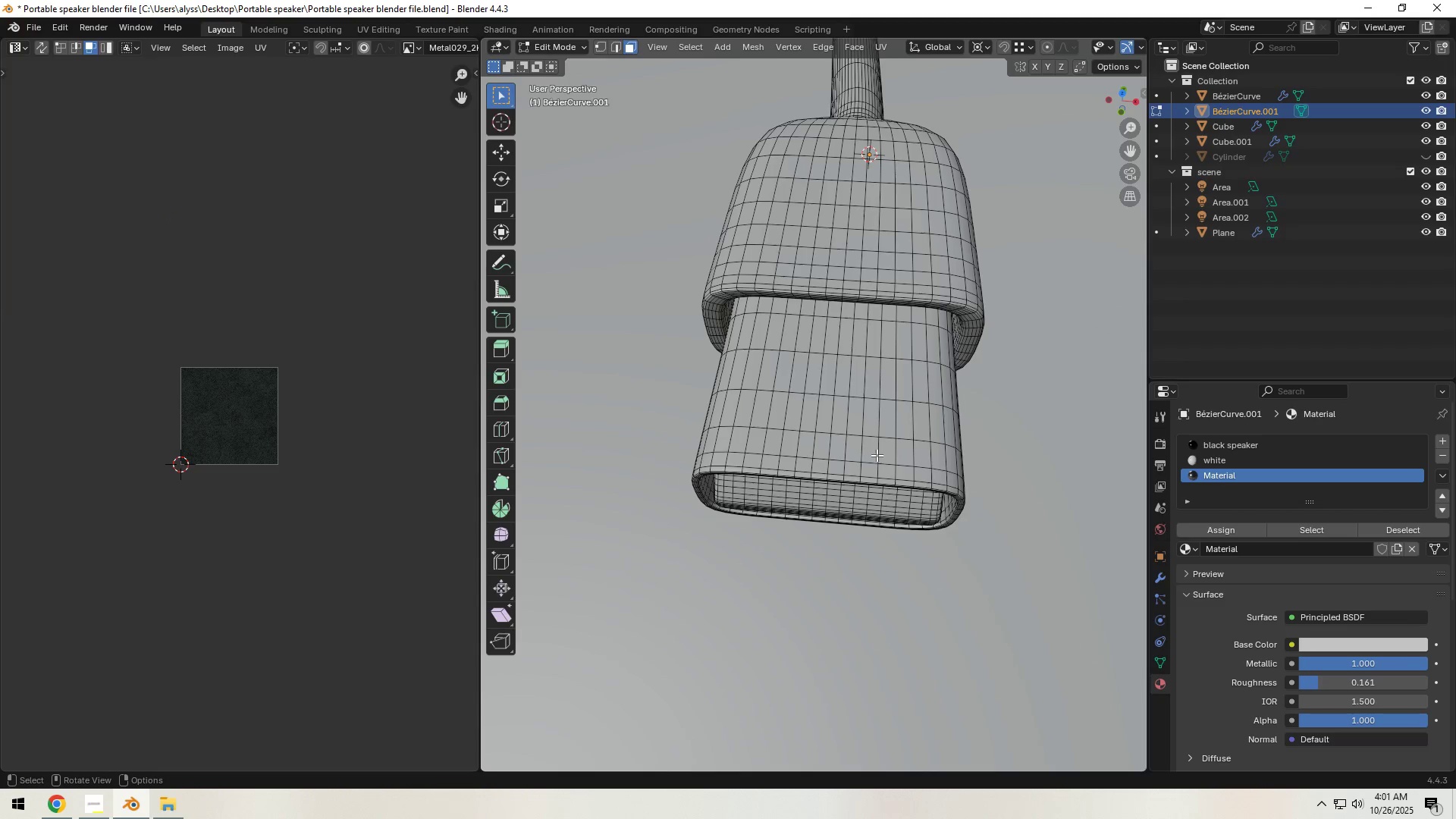 
scroll: coordinate [779, 429], scroll_direction: up, amount: 4.0
 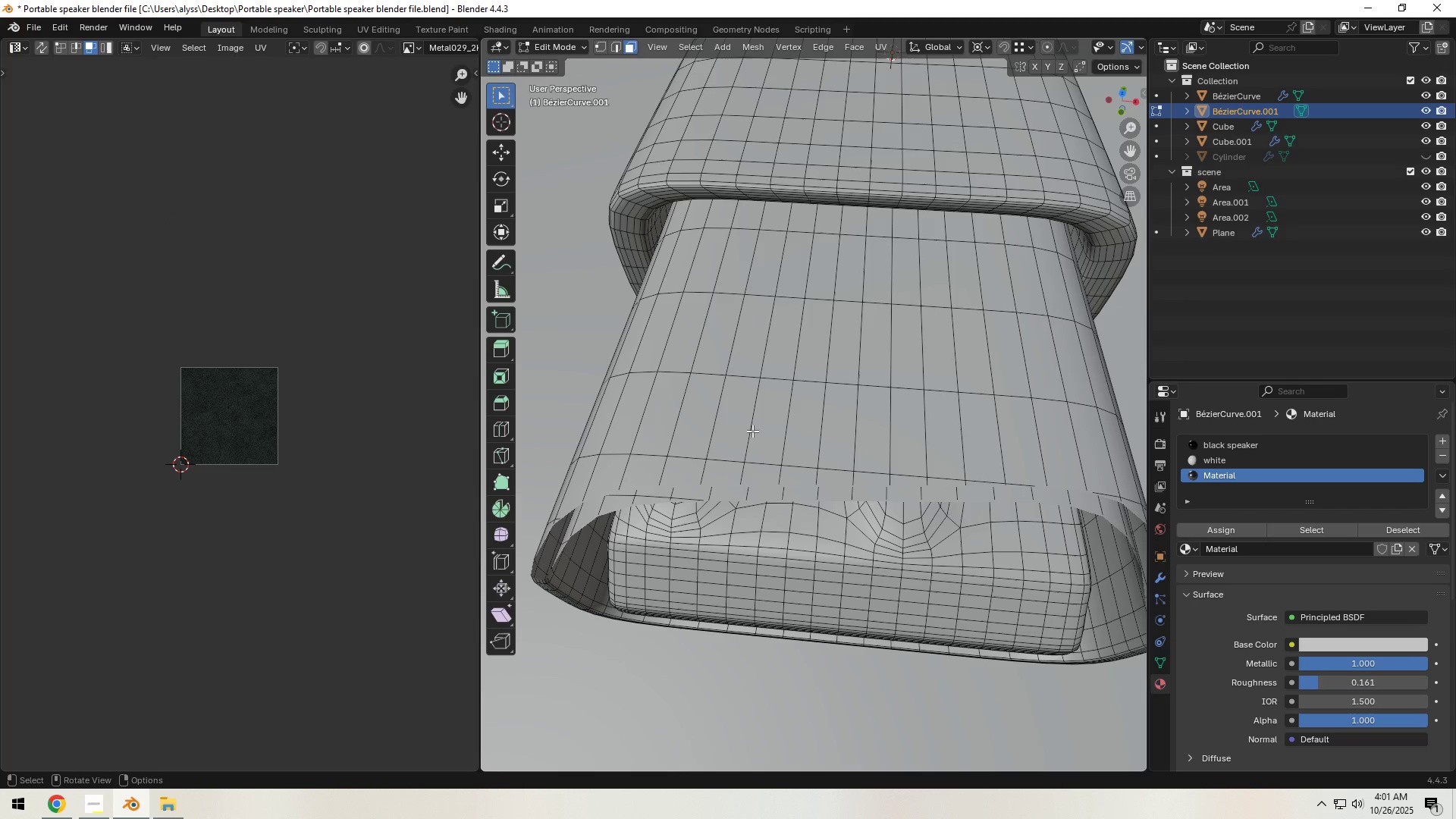 
scroll: coordinate [752, 433], scroll_direction: down, amount: 1.0
 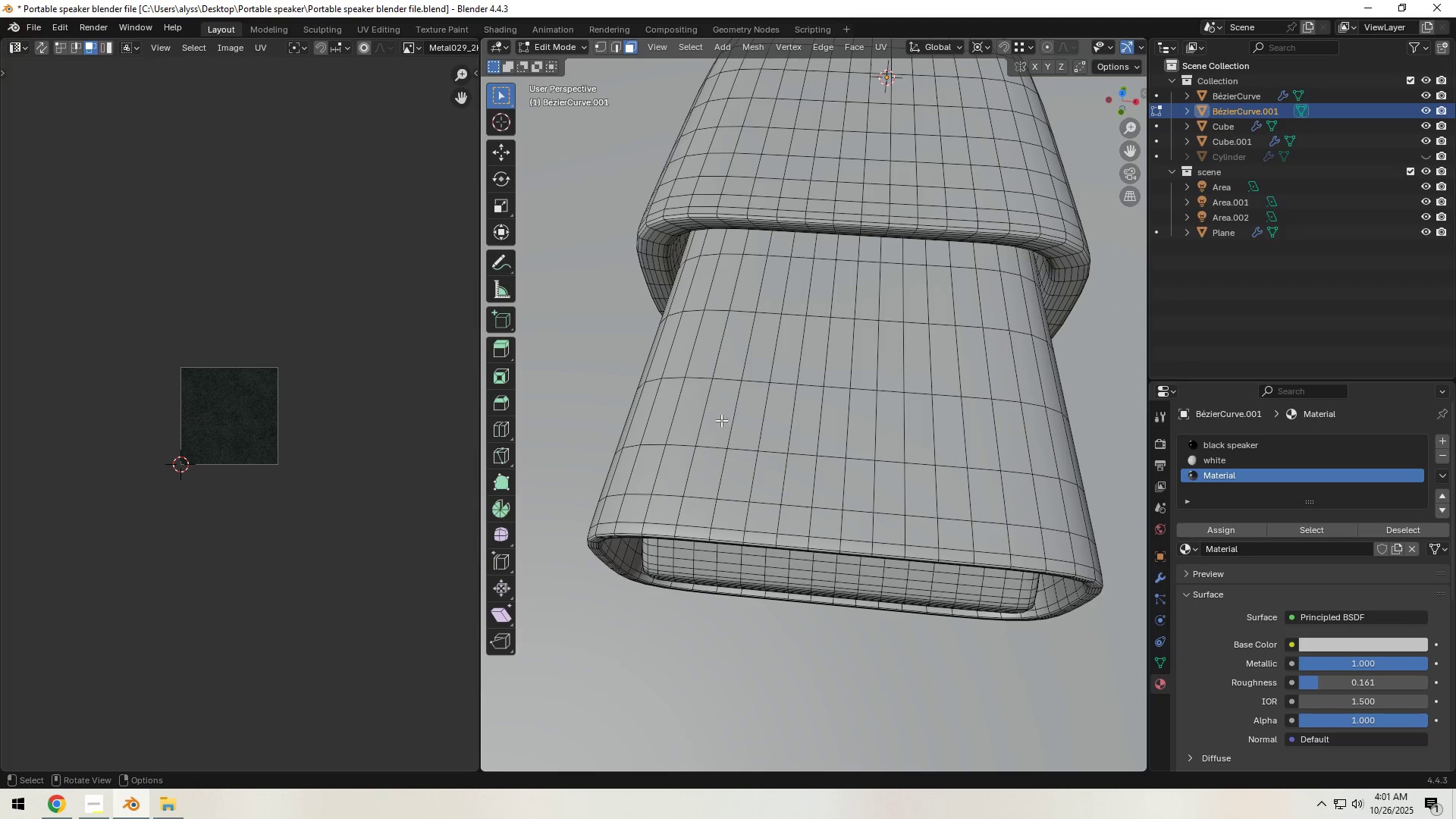 
key(3)
 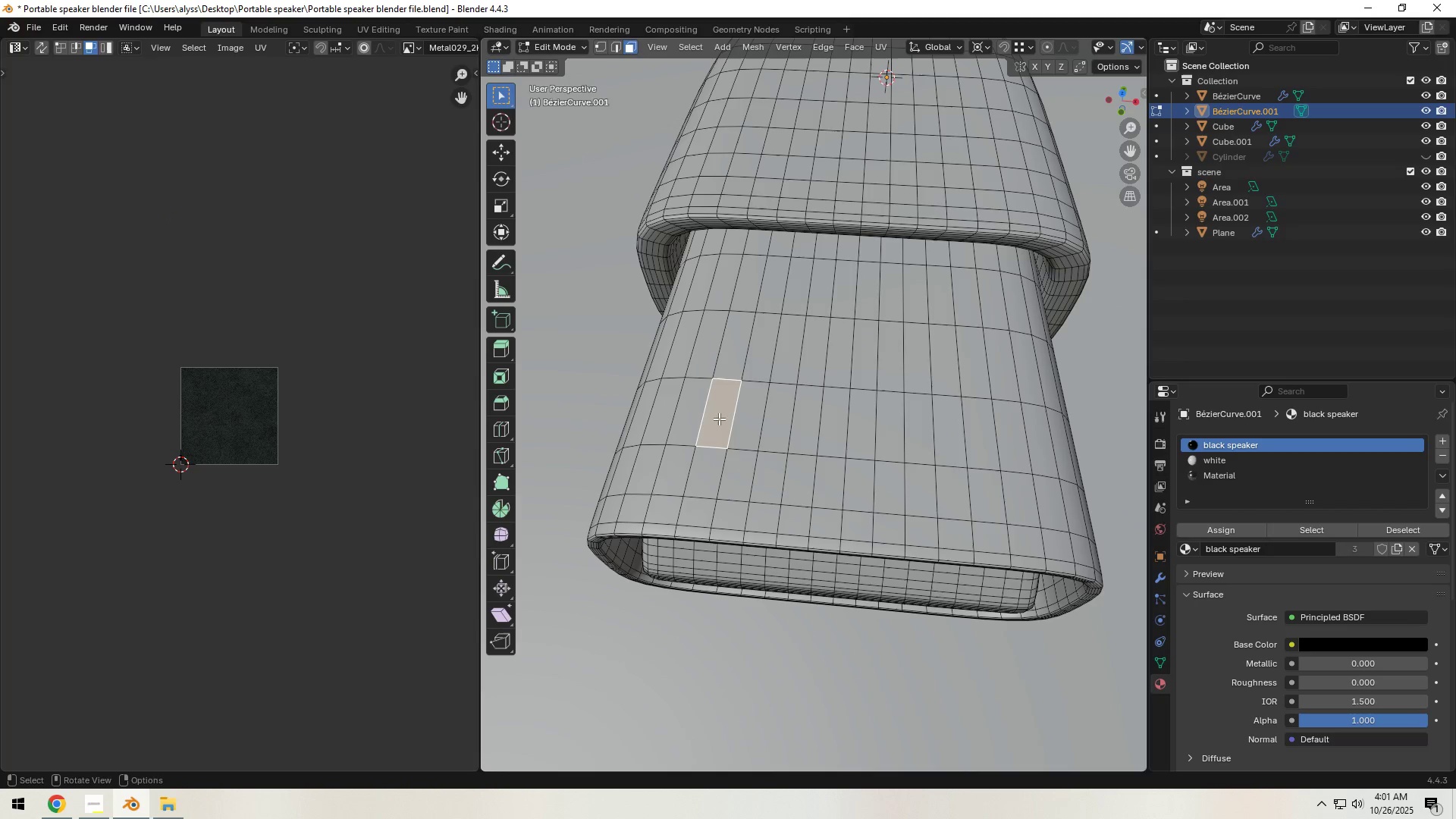 
hold_key(key=ShiftLeft, duration=1.53)
double_click([741, 418])
 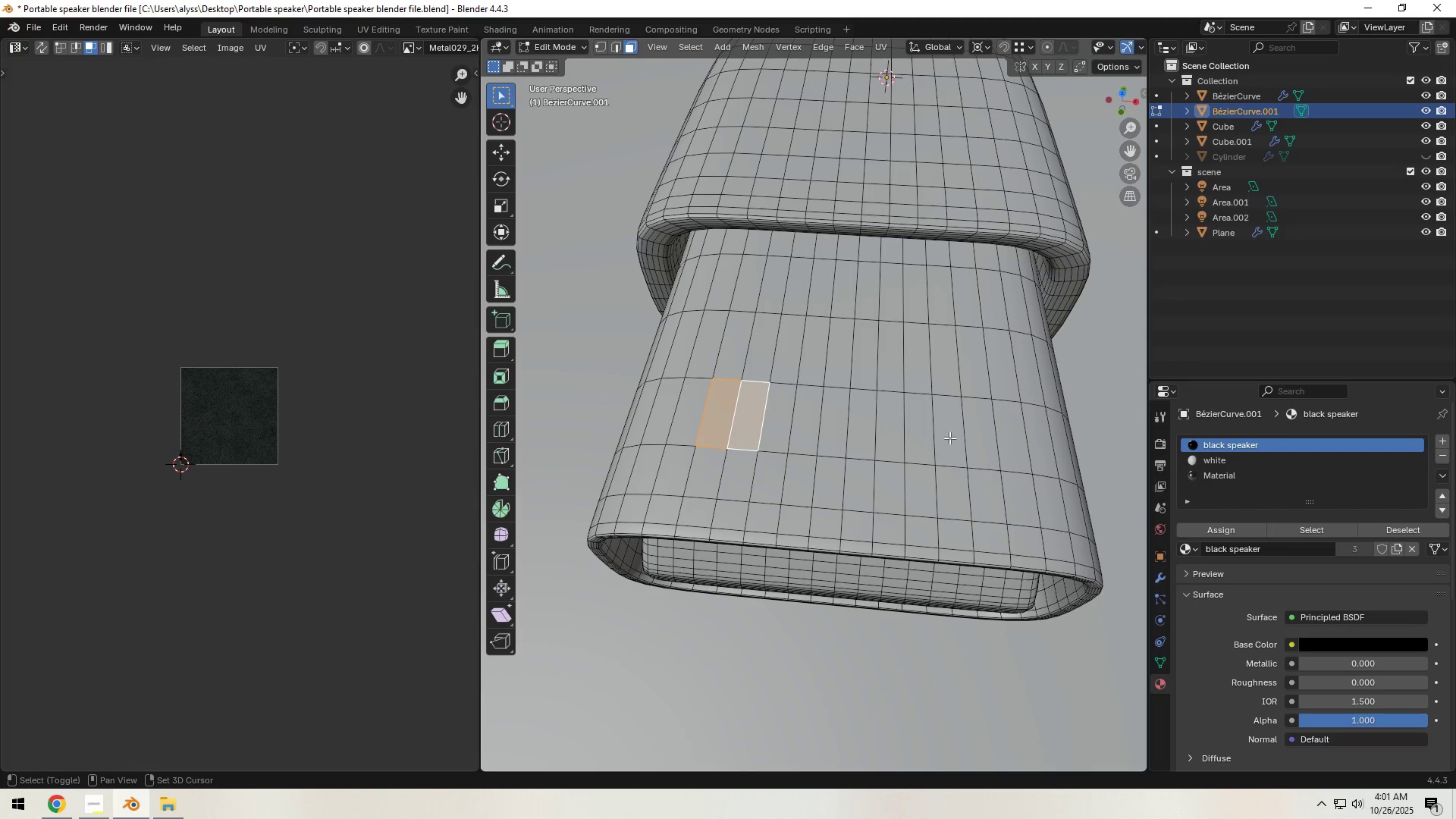 
hold_key(key=ShiftLeft, duration=1.52)
 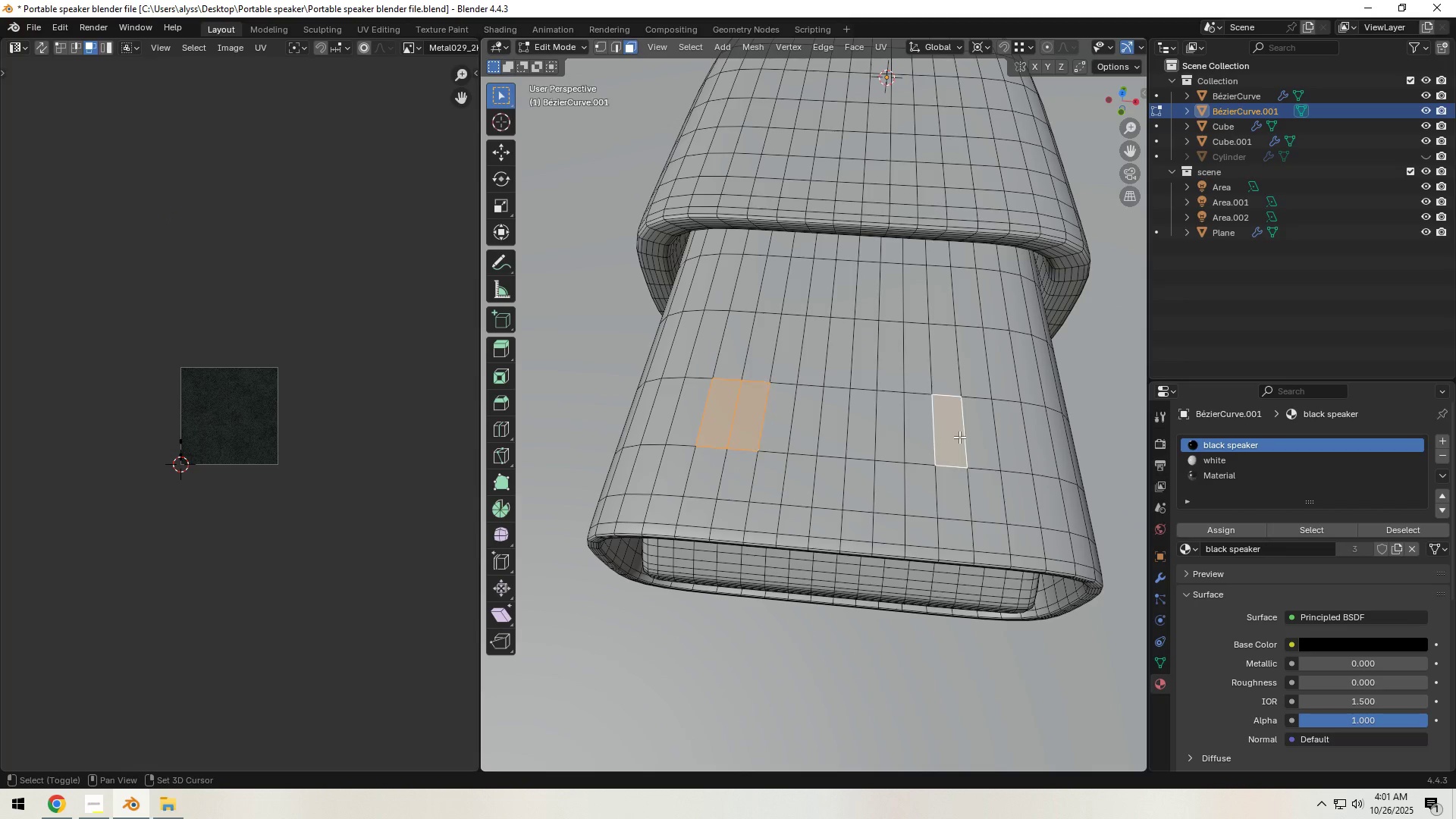 
hold_key(key=ShiftLeft, duration=1.04)
left_click([957, 436])
 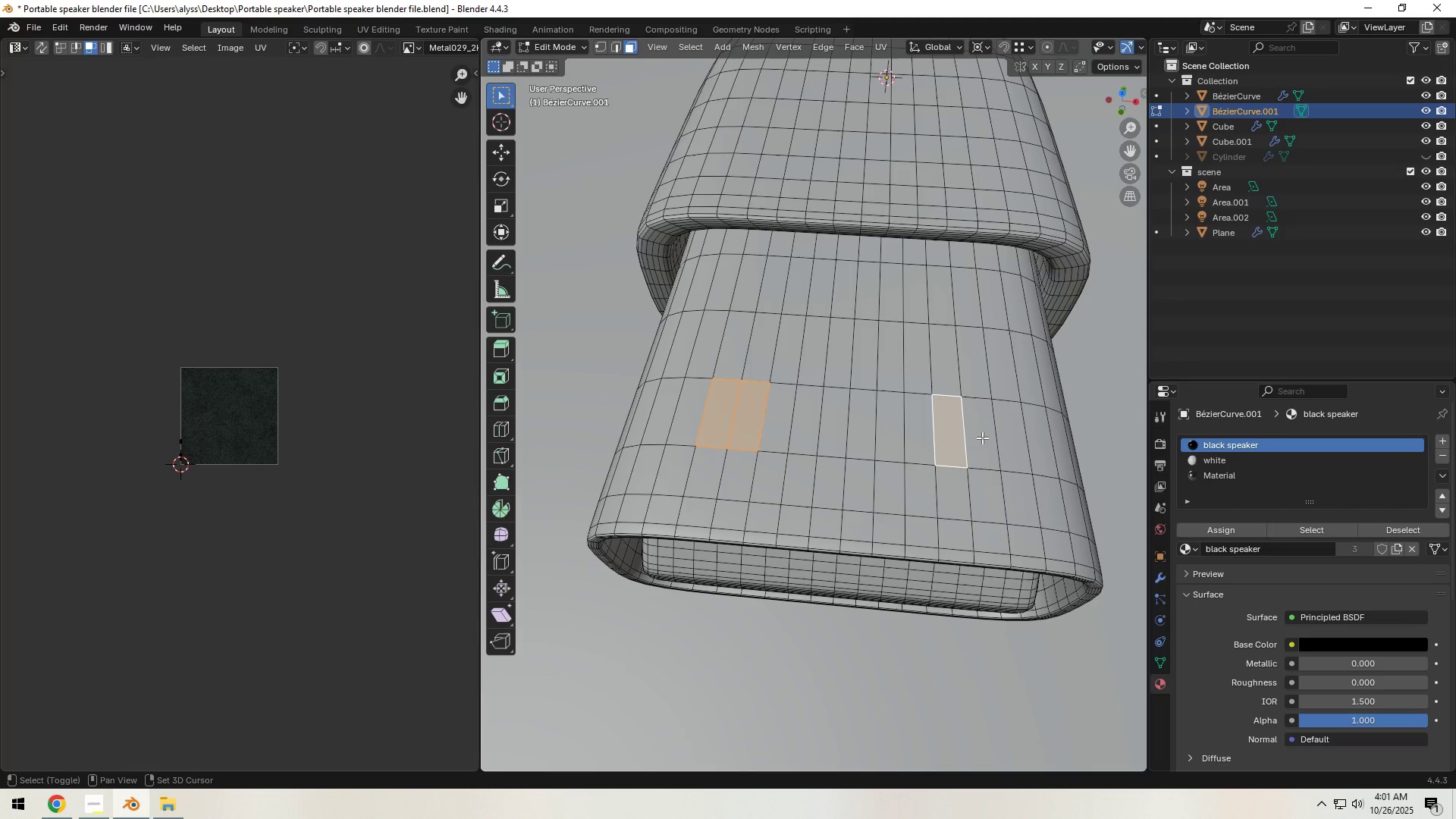 
double_click([983, 438])
 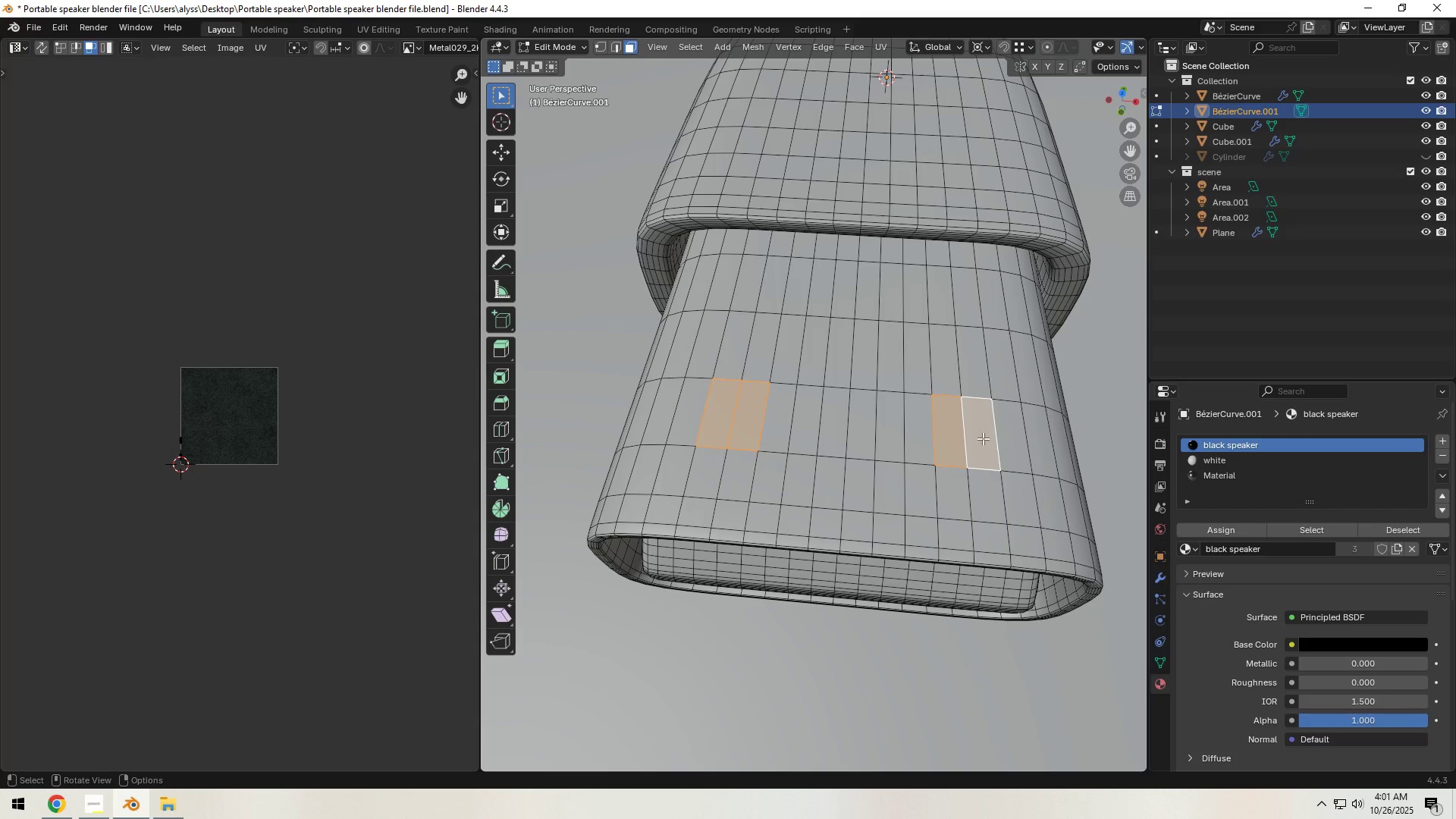 
key(X)
 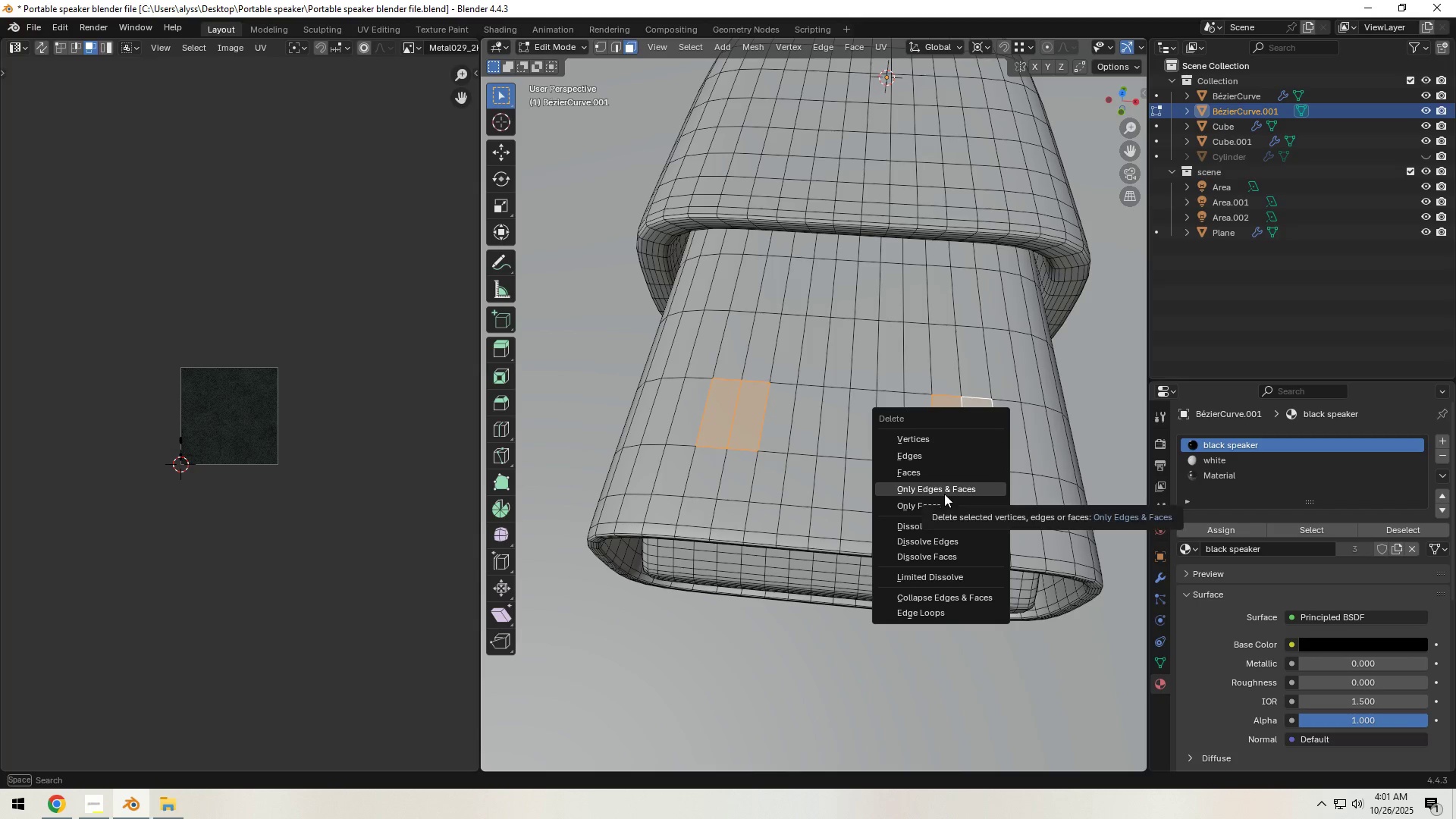 
key(2)
 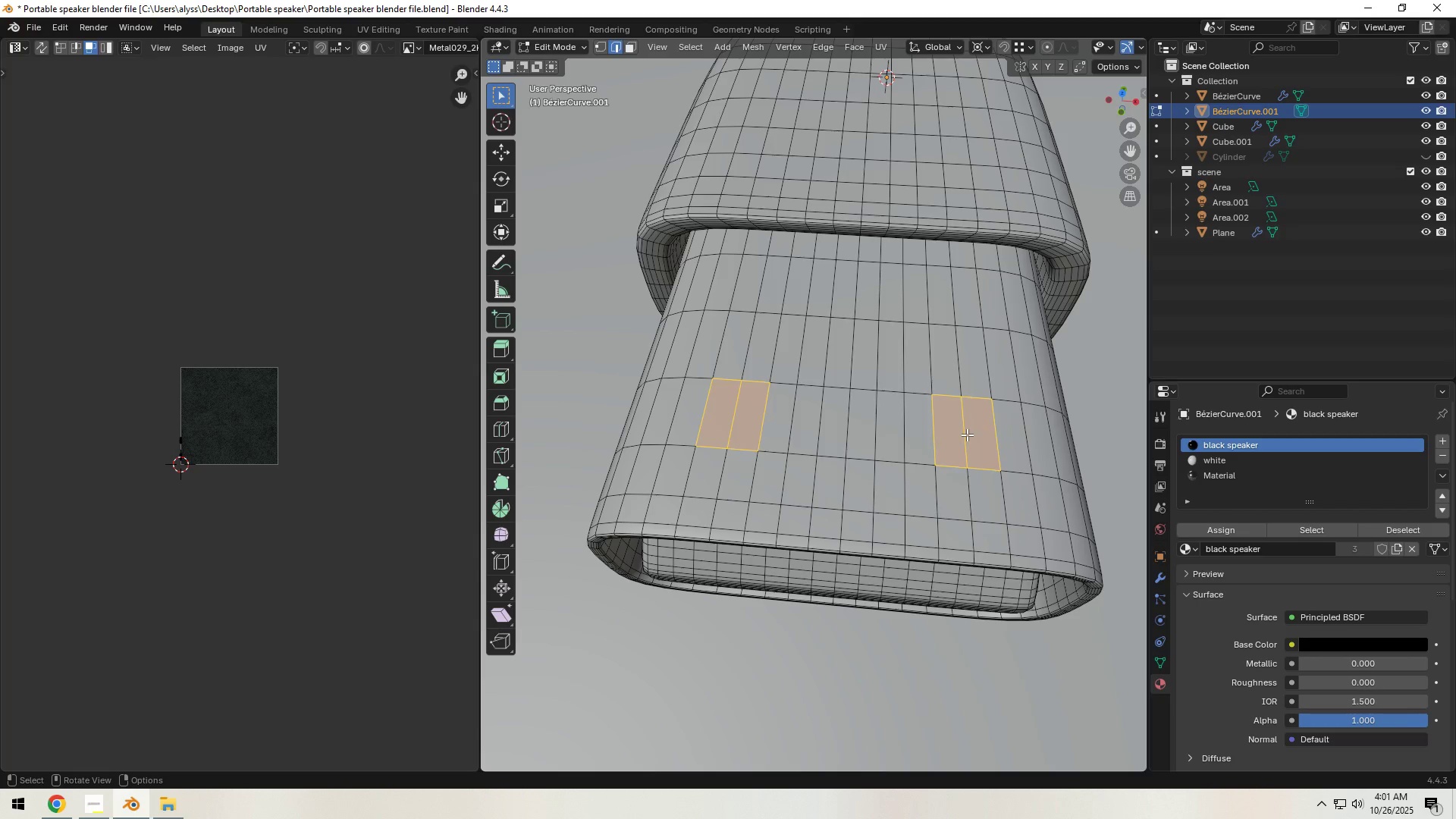 
left_click([967, 435])
 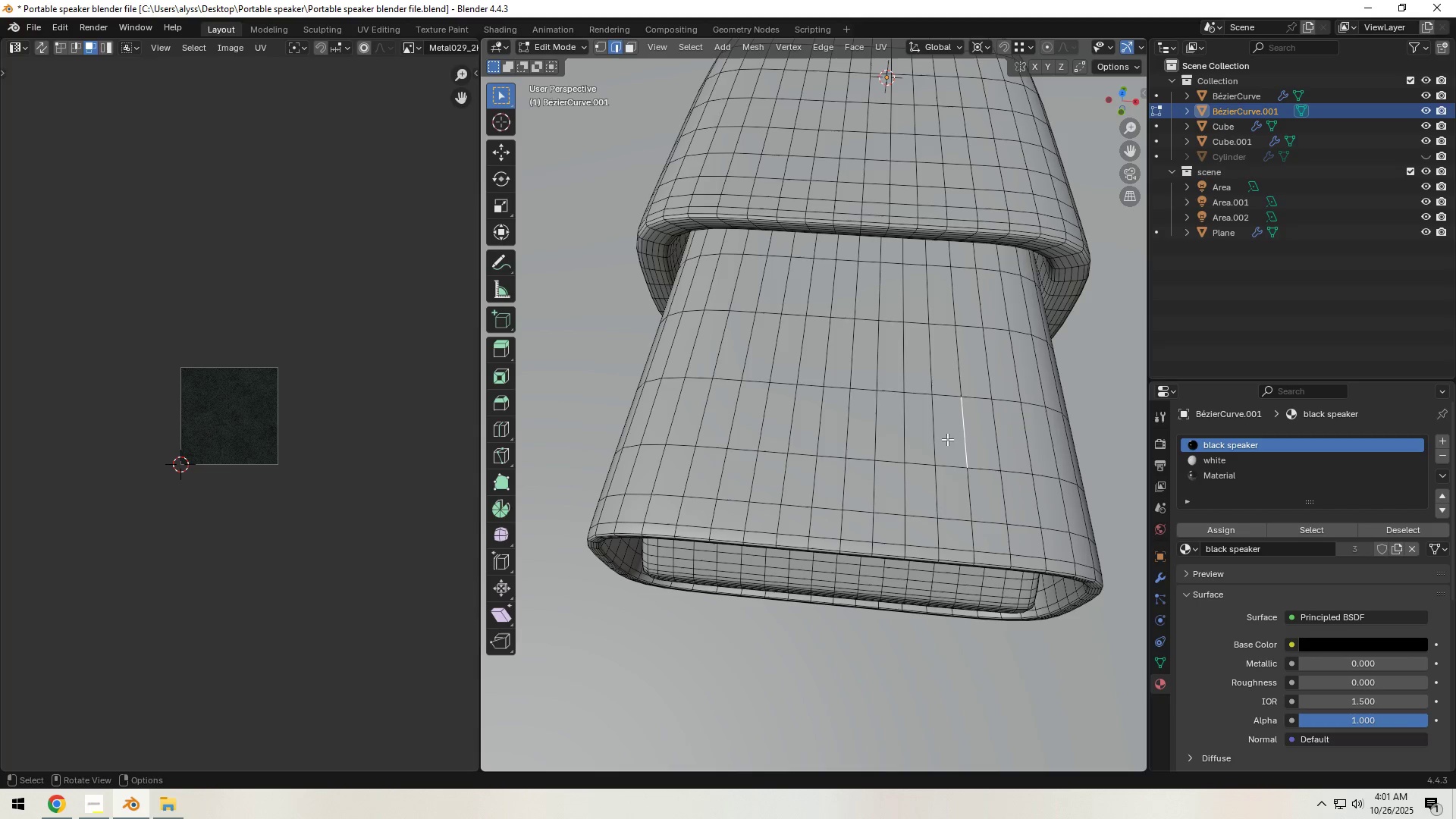 
hold_key(key=ShiftLeft, duration=0.86)
left_click([737, 422])
 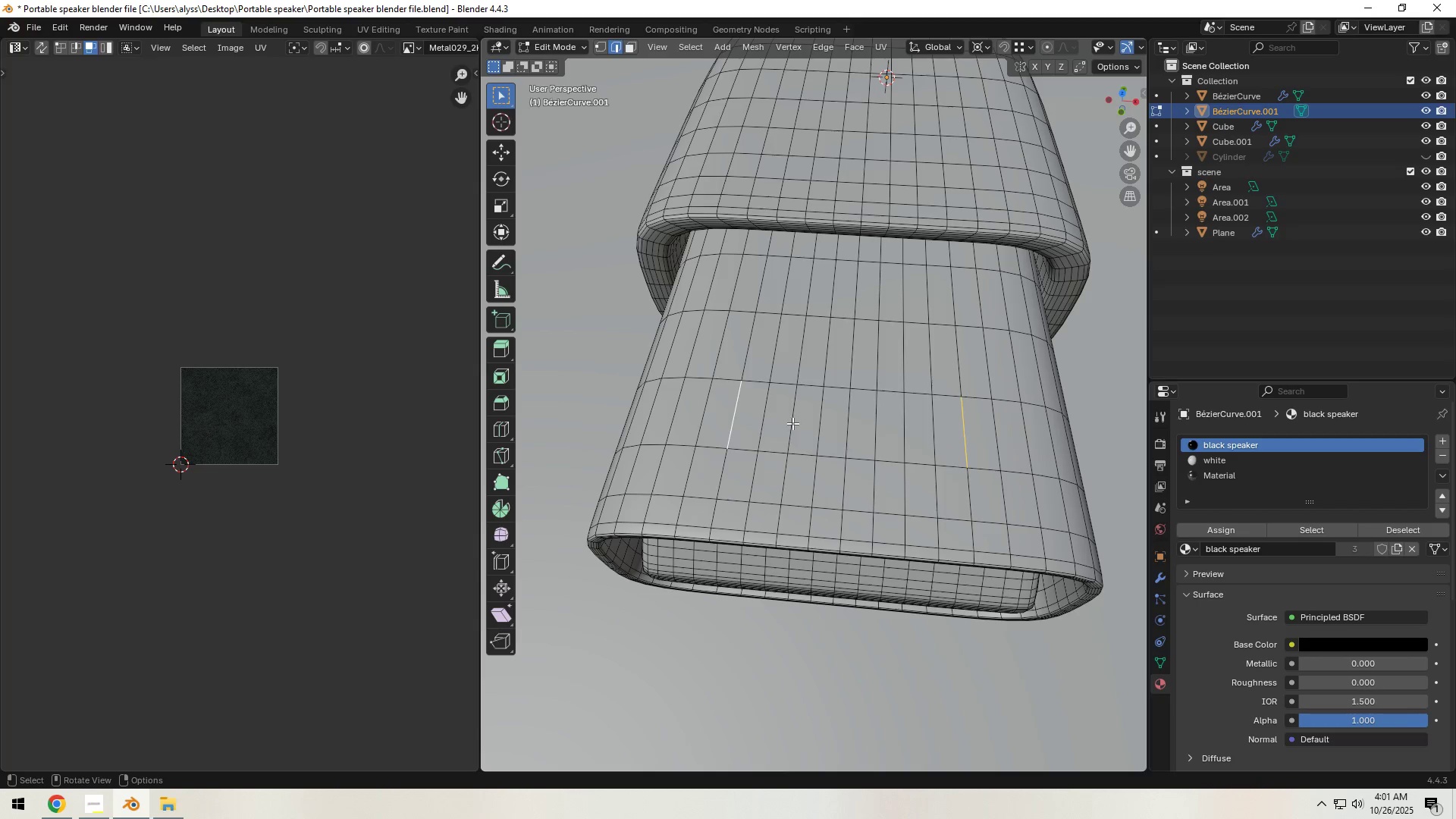 
key(X)
 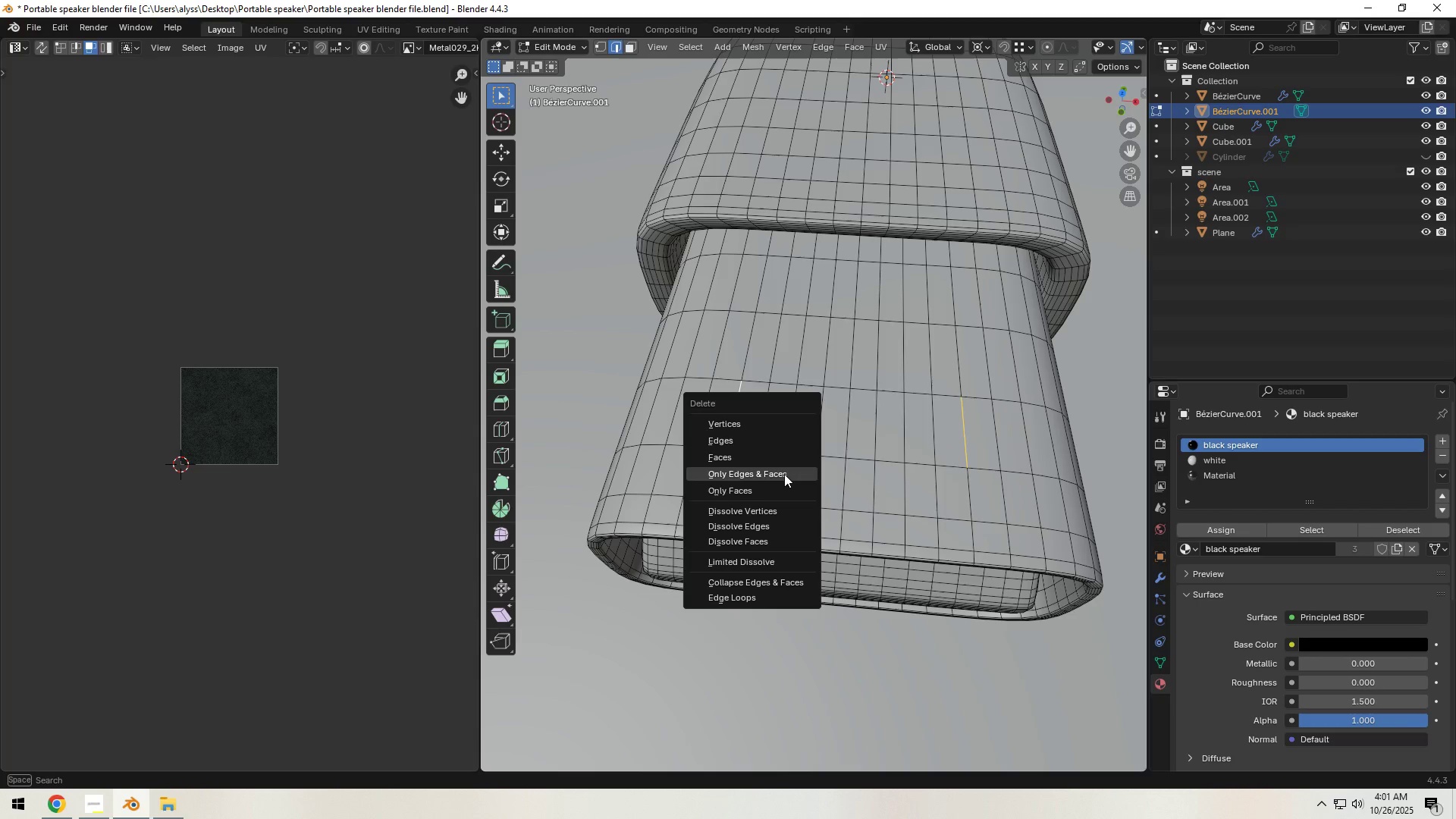 
left_click([784, 474])
 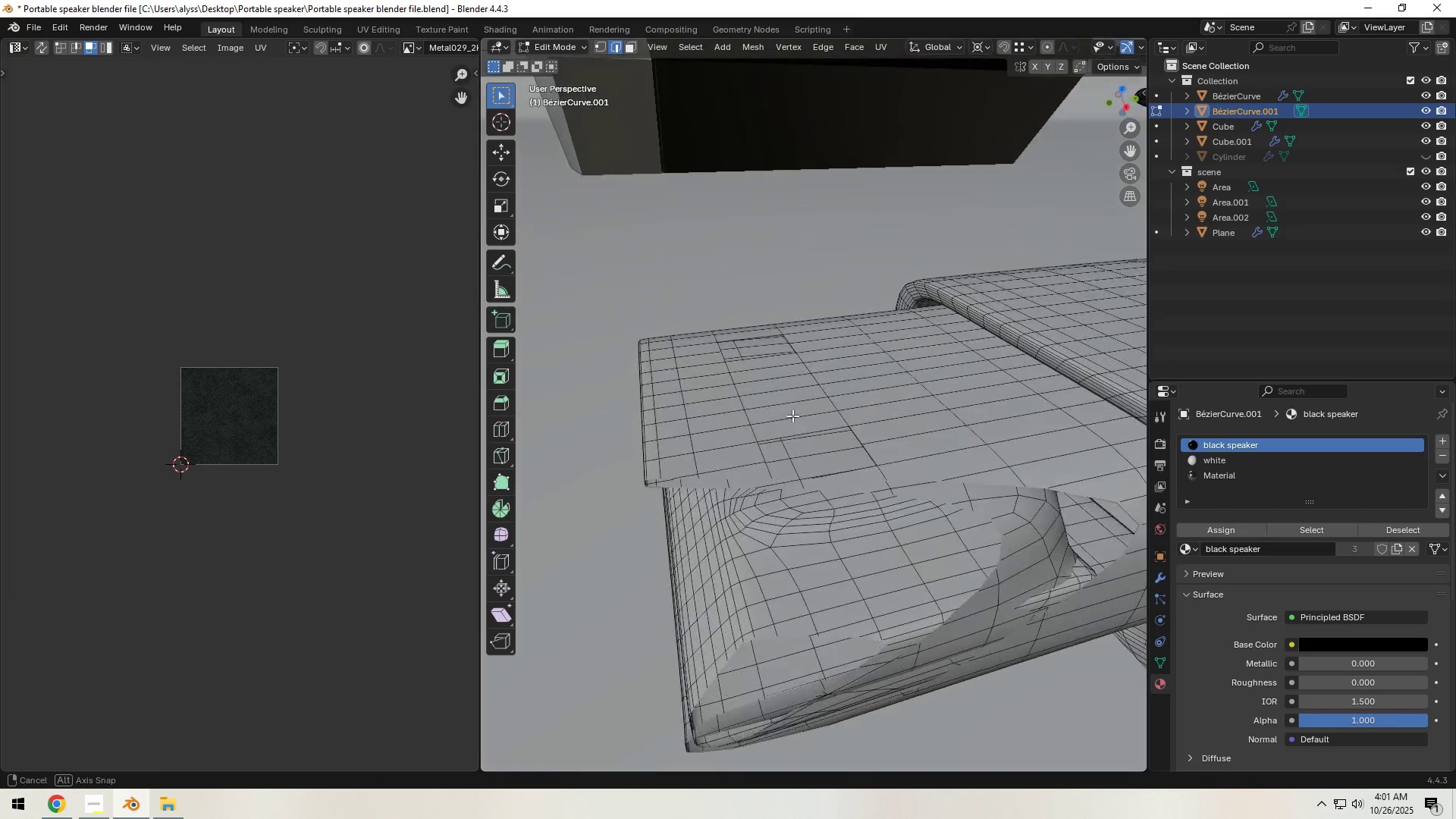 
scroll: coordinate [887, 431], scroll_direction: down, amount: 2.0
 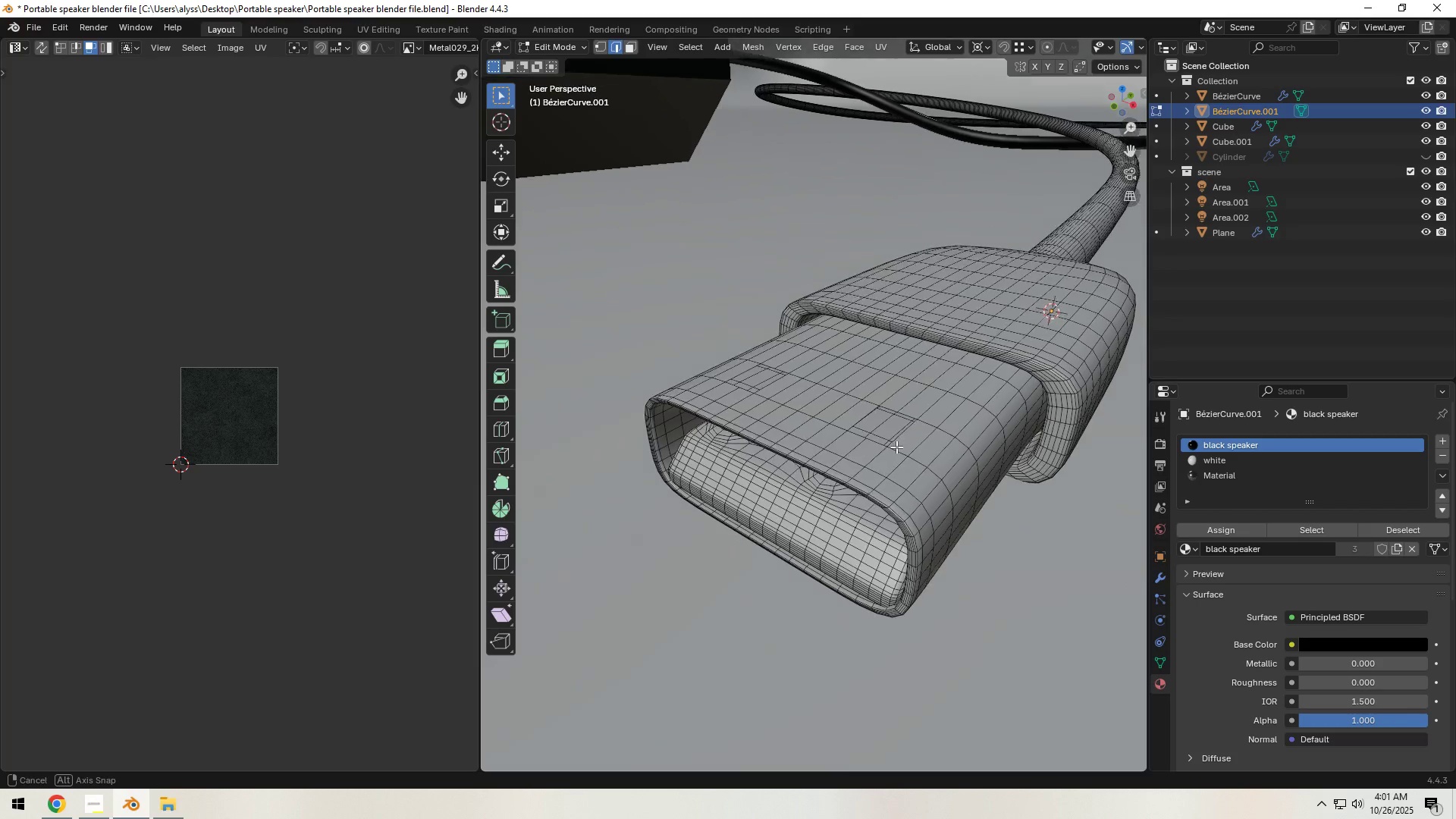 
scroll: coordinate [900, 453], scroll_direction: up, amount: 1.0
 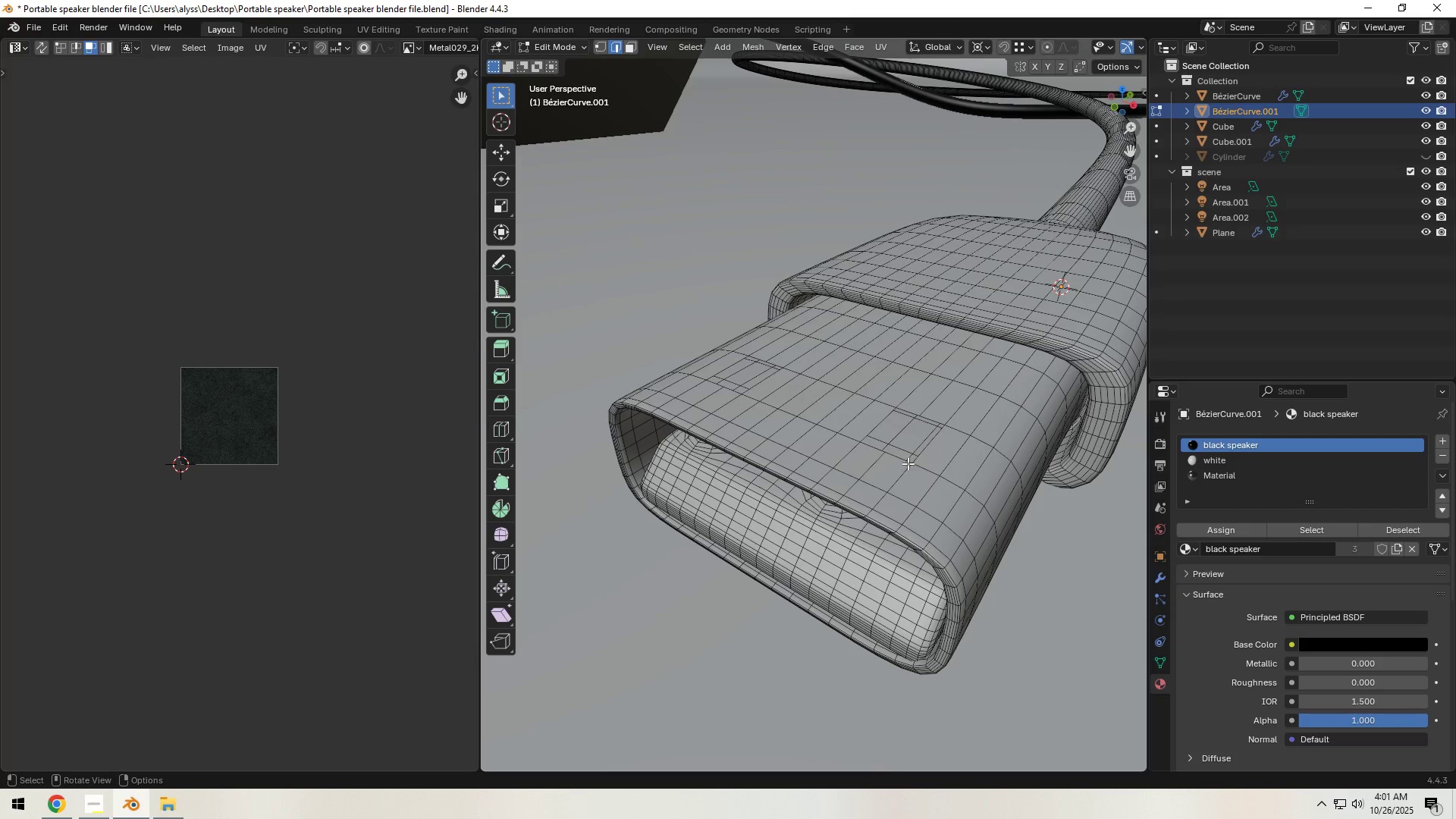 
key(Backquote)
 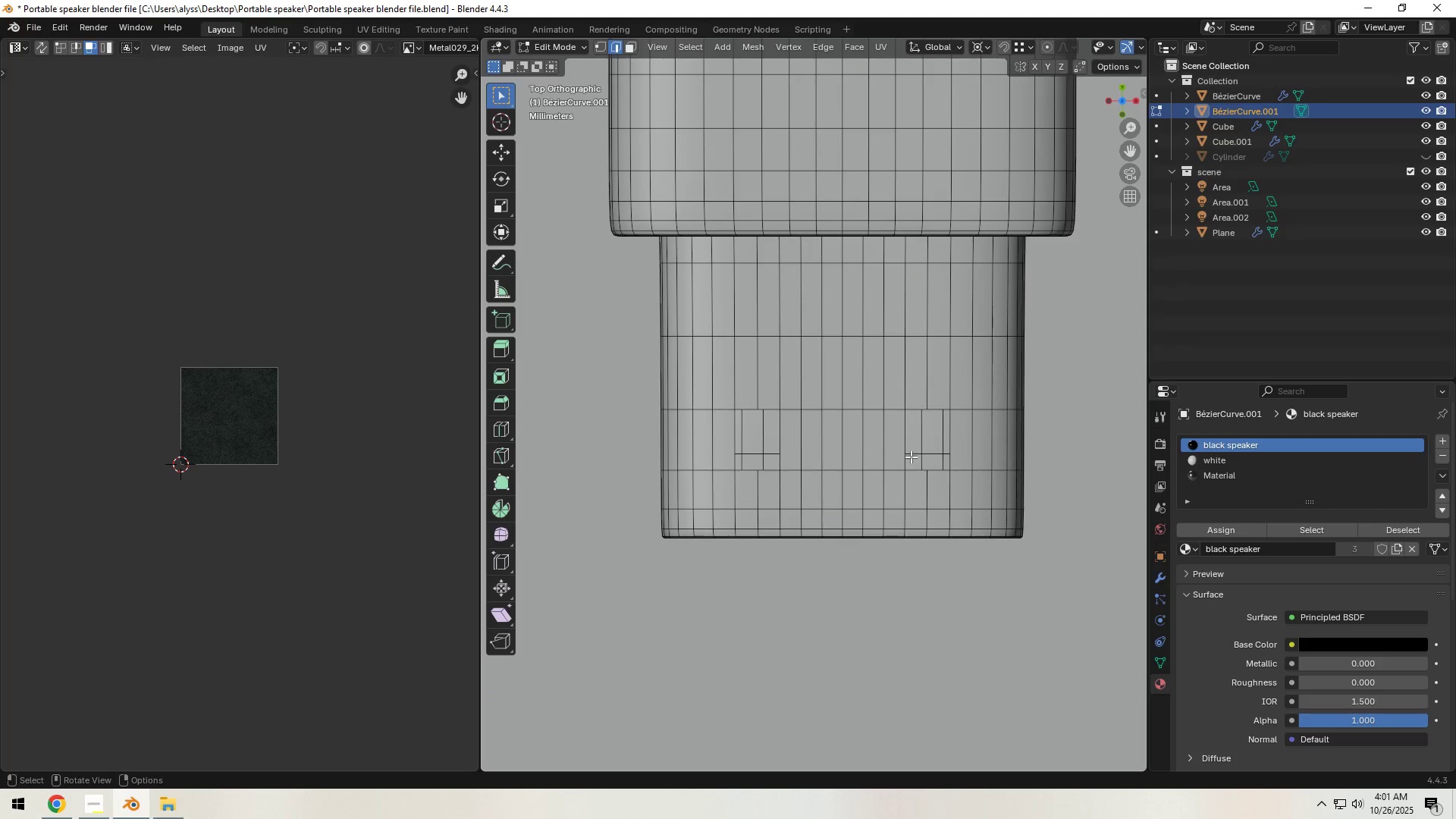 
scroll: coordinate [915, 467], scroll_direction: up, amount: 2.0
 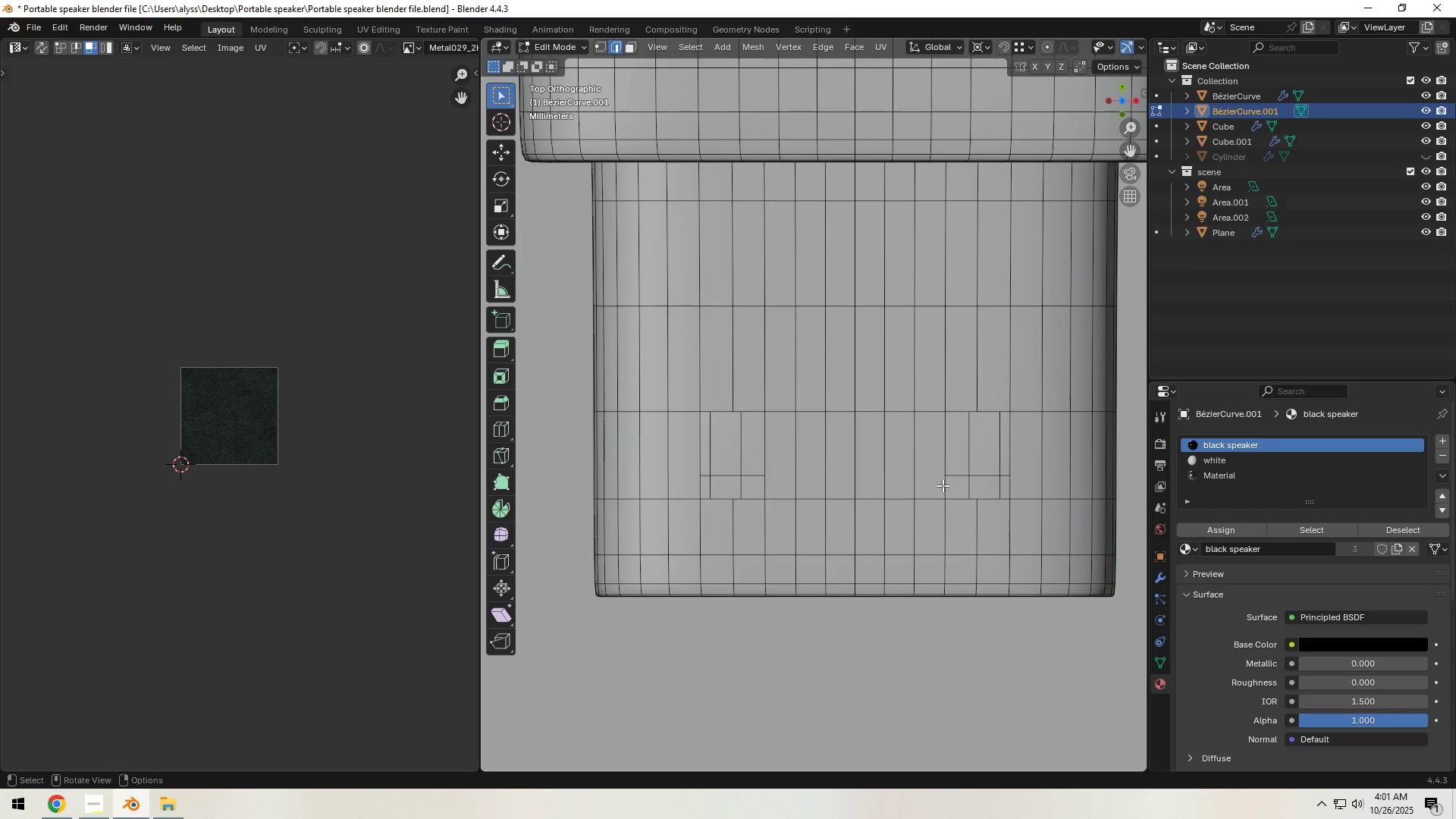 
hold_key(key=ShiftLeft, duration=0.53)
 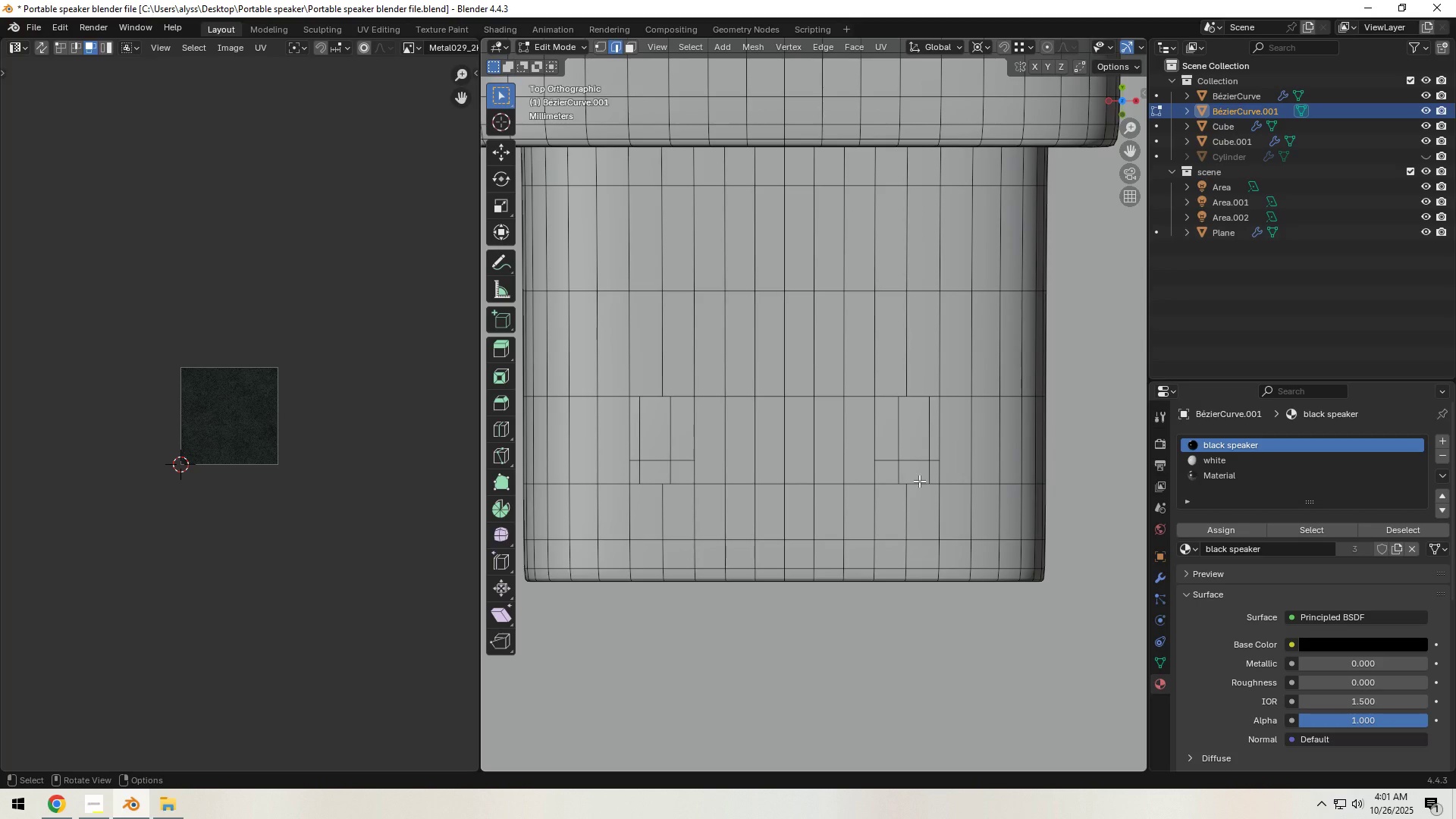 
key(Control+Z)
 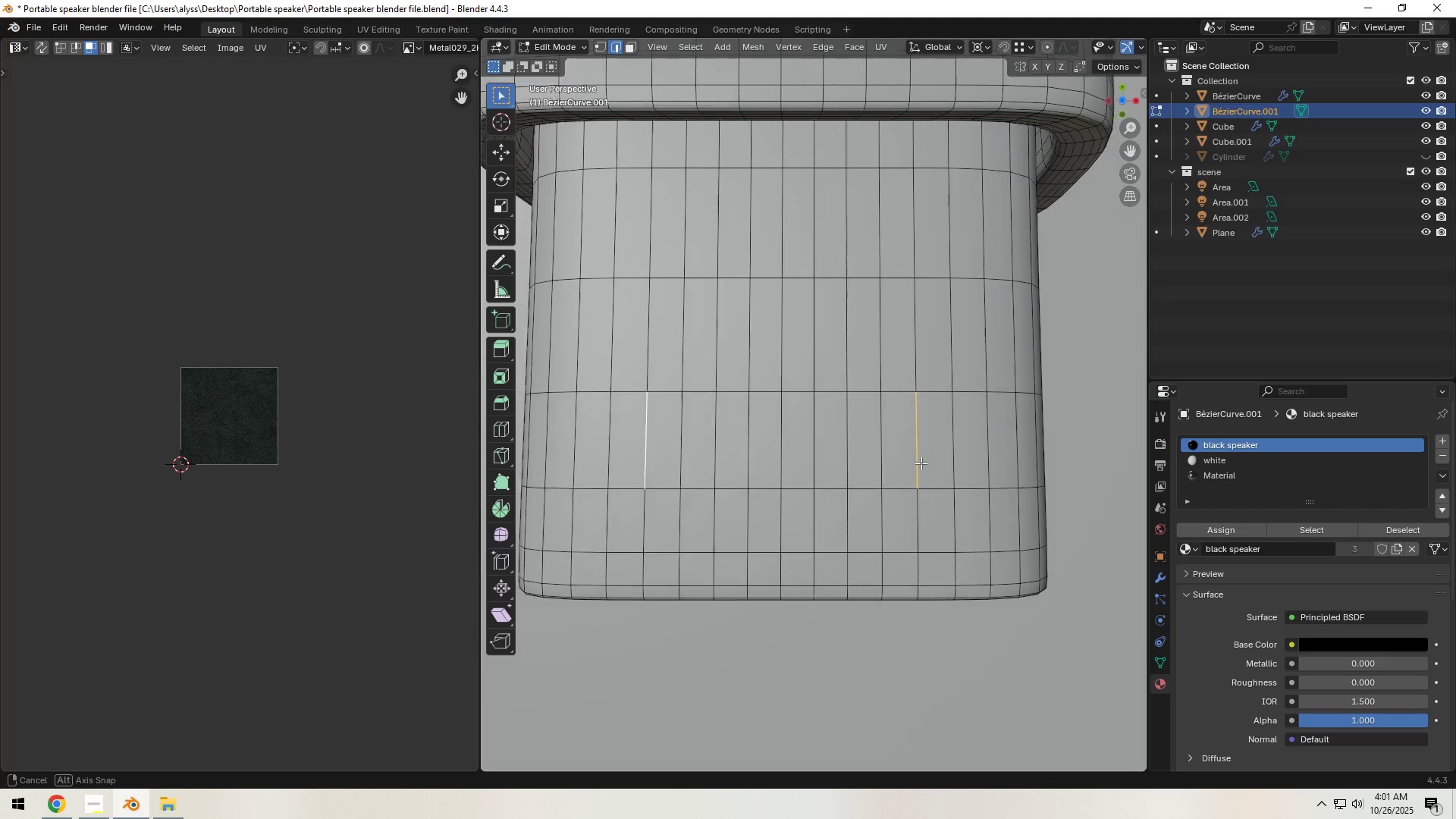 
scroll: coordinate [919, 442], scroll_direction: down, amount: 19.0
 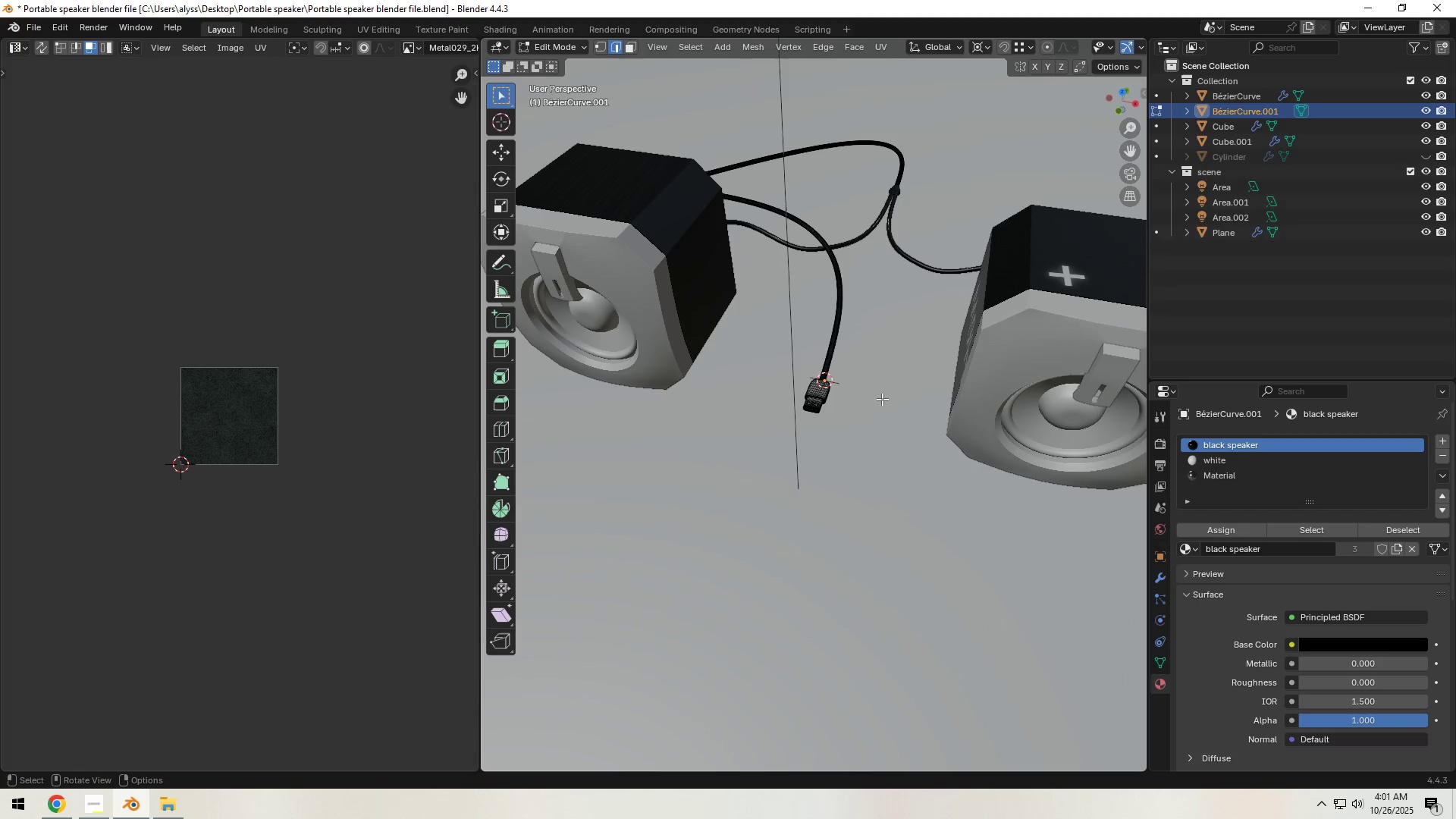 
left_click([882, 389])
 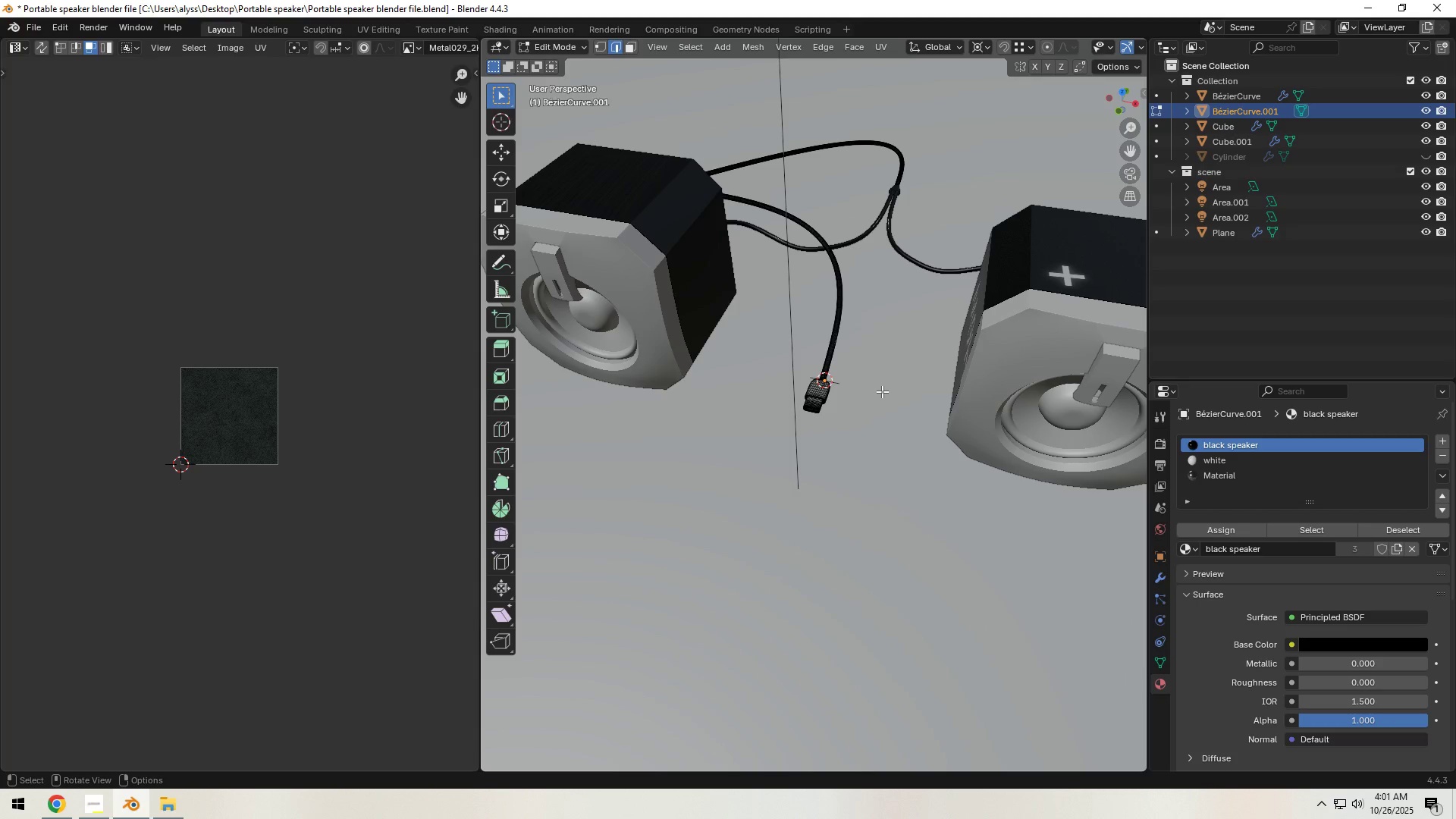 
key(Tab)
 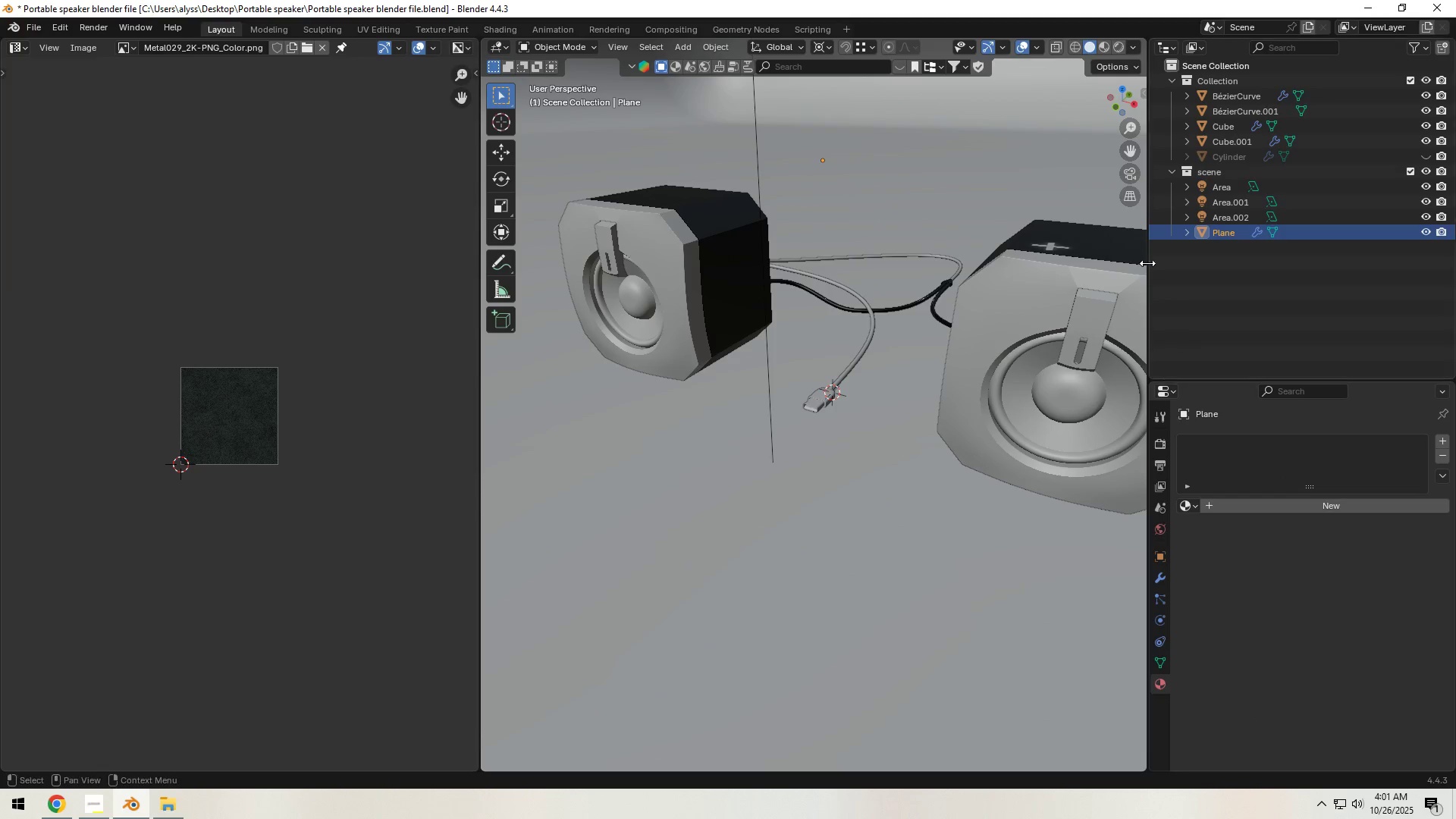 
left_click([1113, 48])
 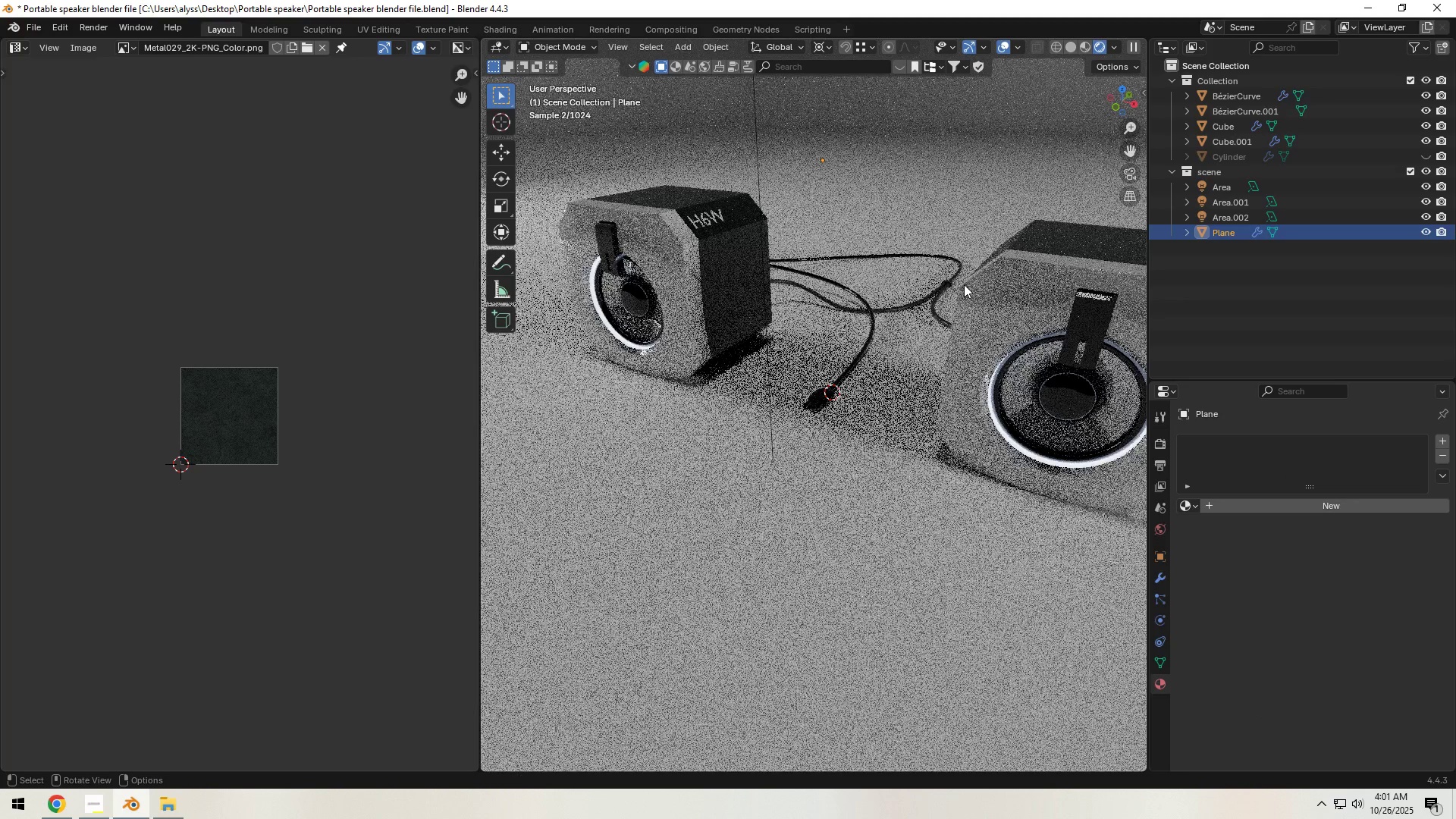 
hold_key(key=Z, duration=1.5)
 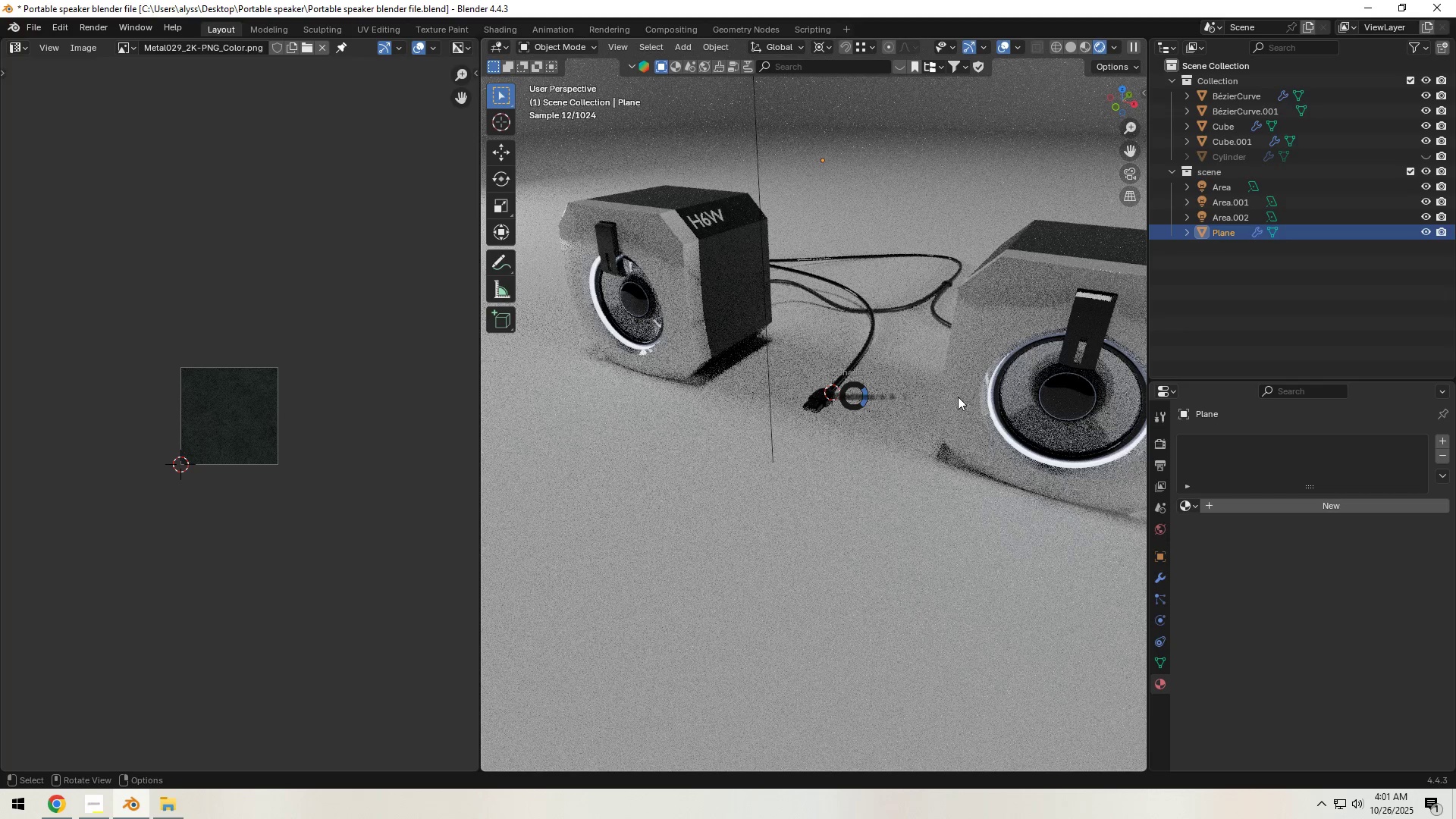 
hold_key(key=Z, duration=1.0)
 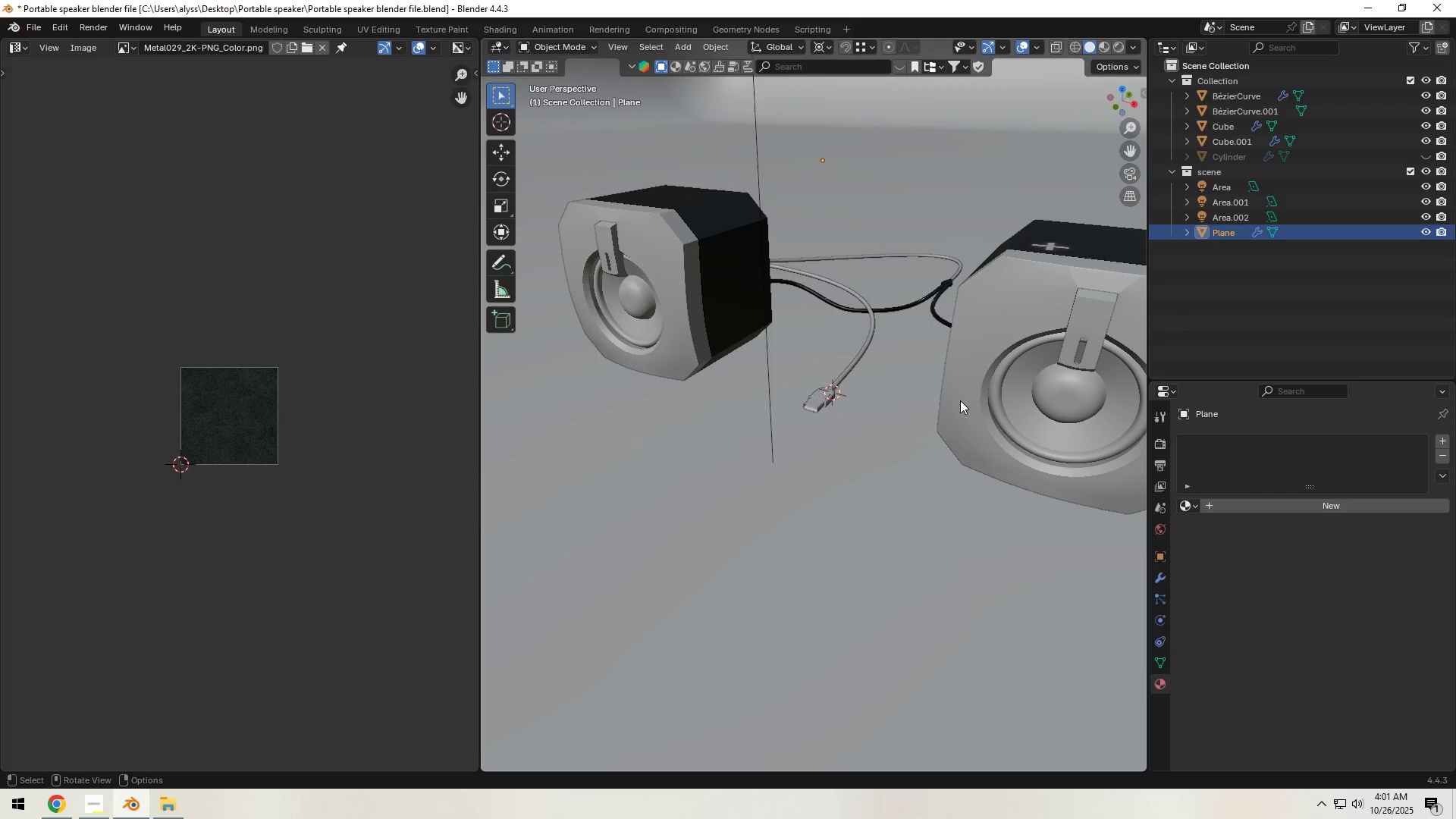 
scroll: coordinate [882, 422], scroll_direction: up, amount: 13.0
 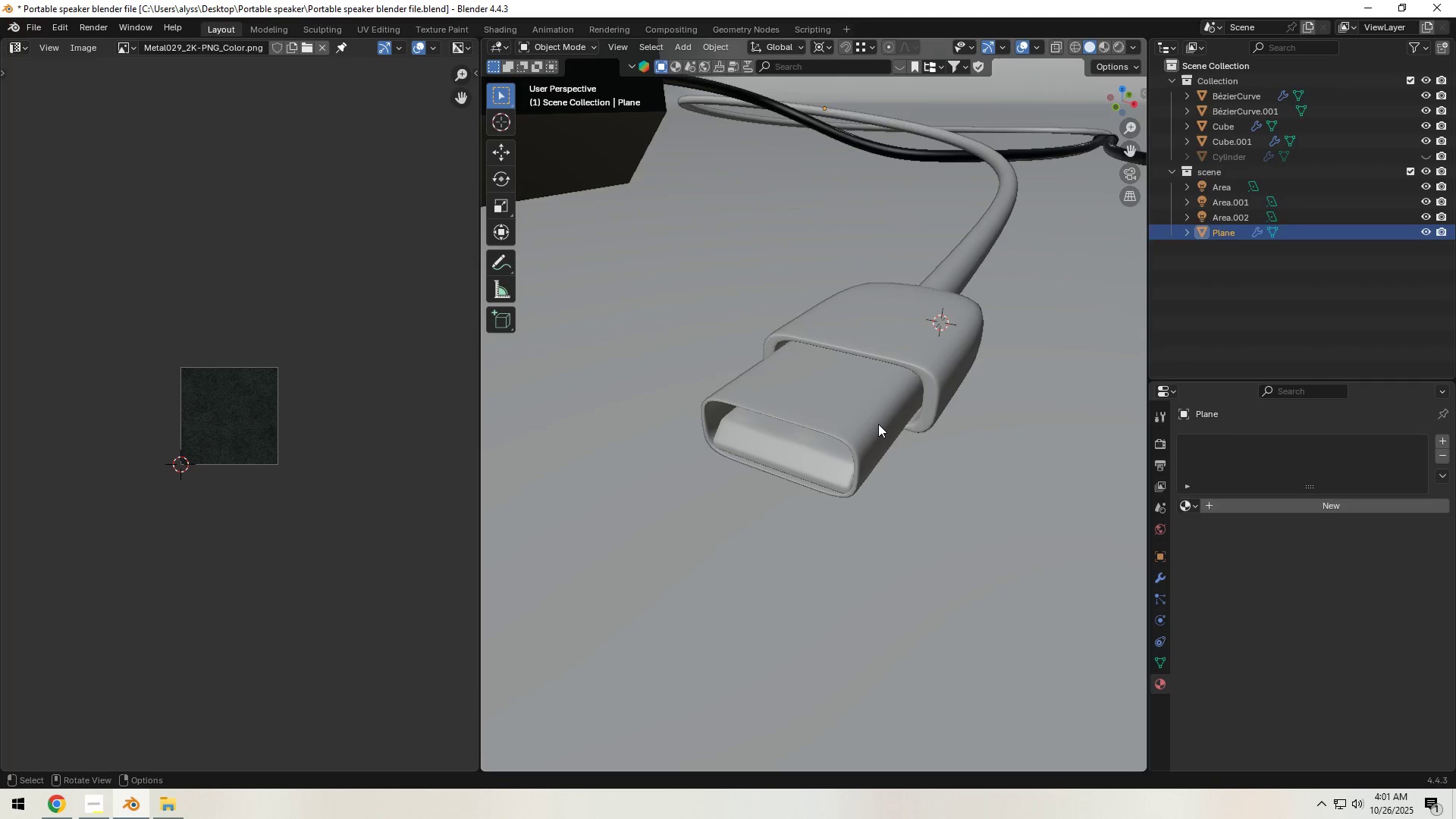 
left_click([878, 424])
 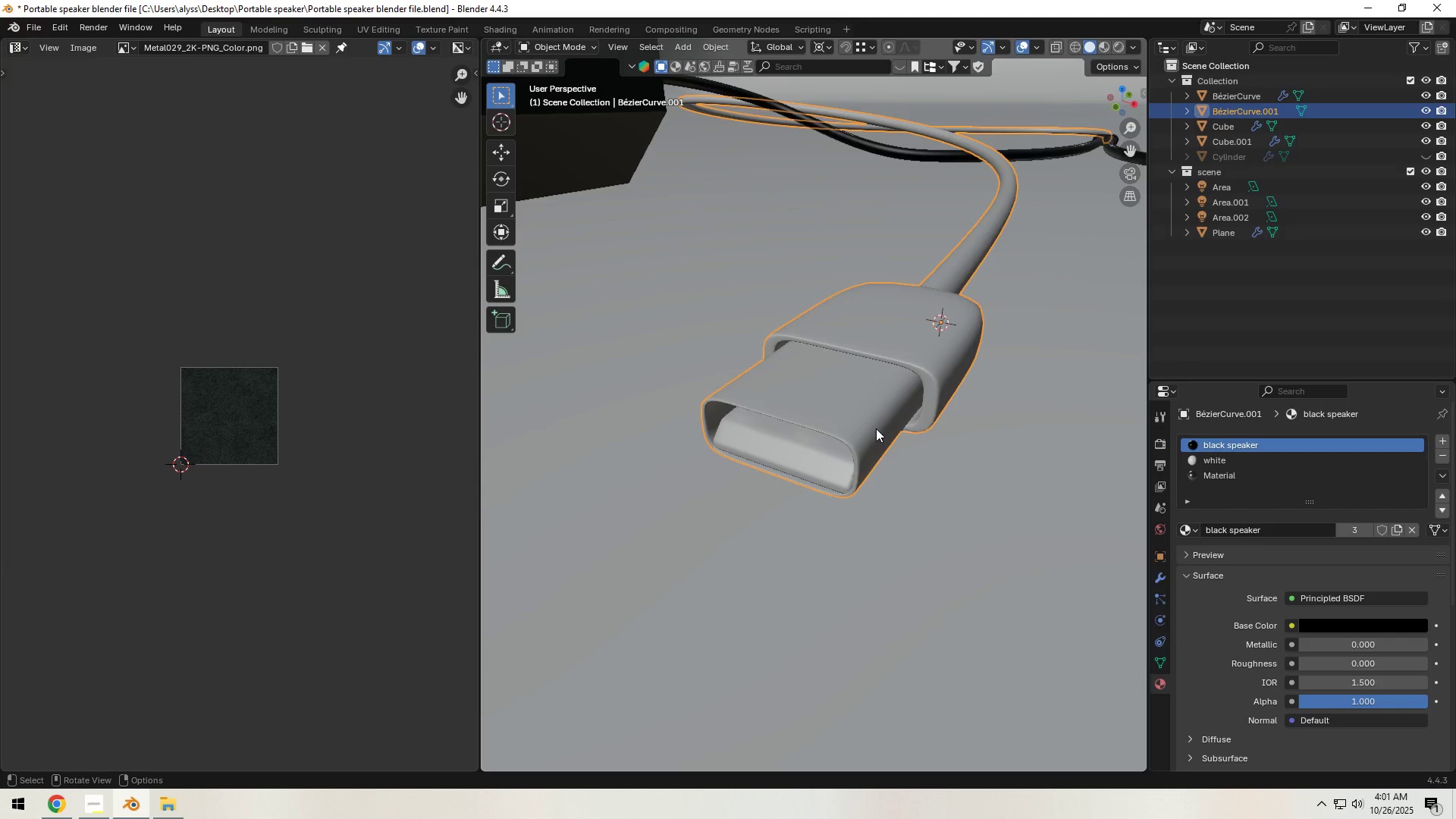 
key(Tab)
 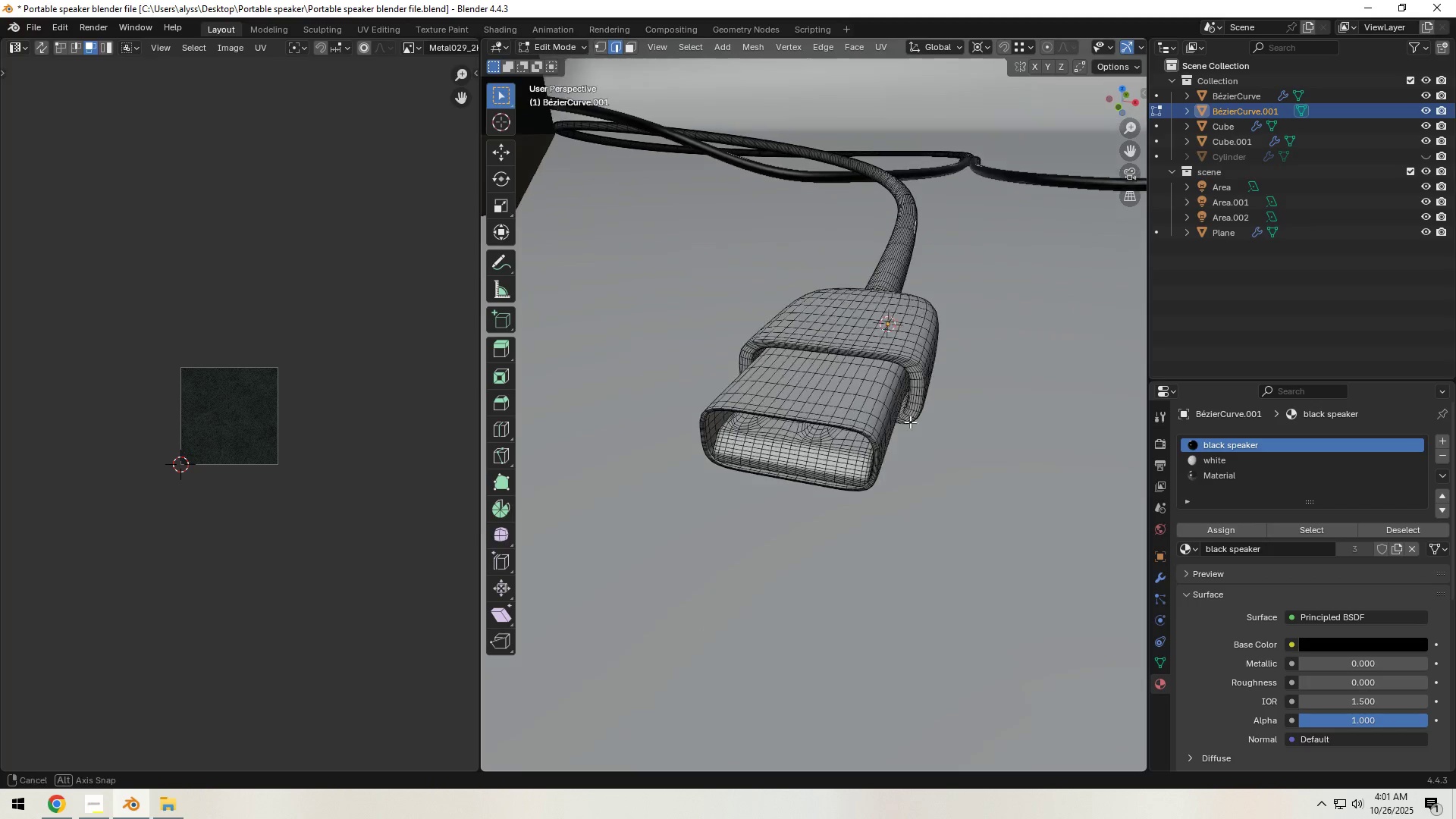 
scroll: coordinate [924, 425], scroll_direction: up, amount: 4.0
 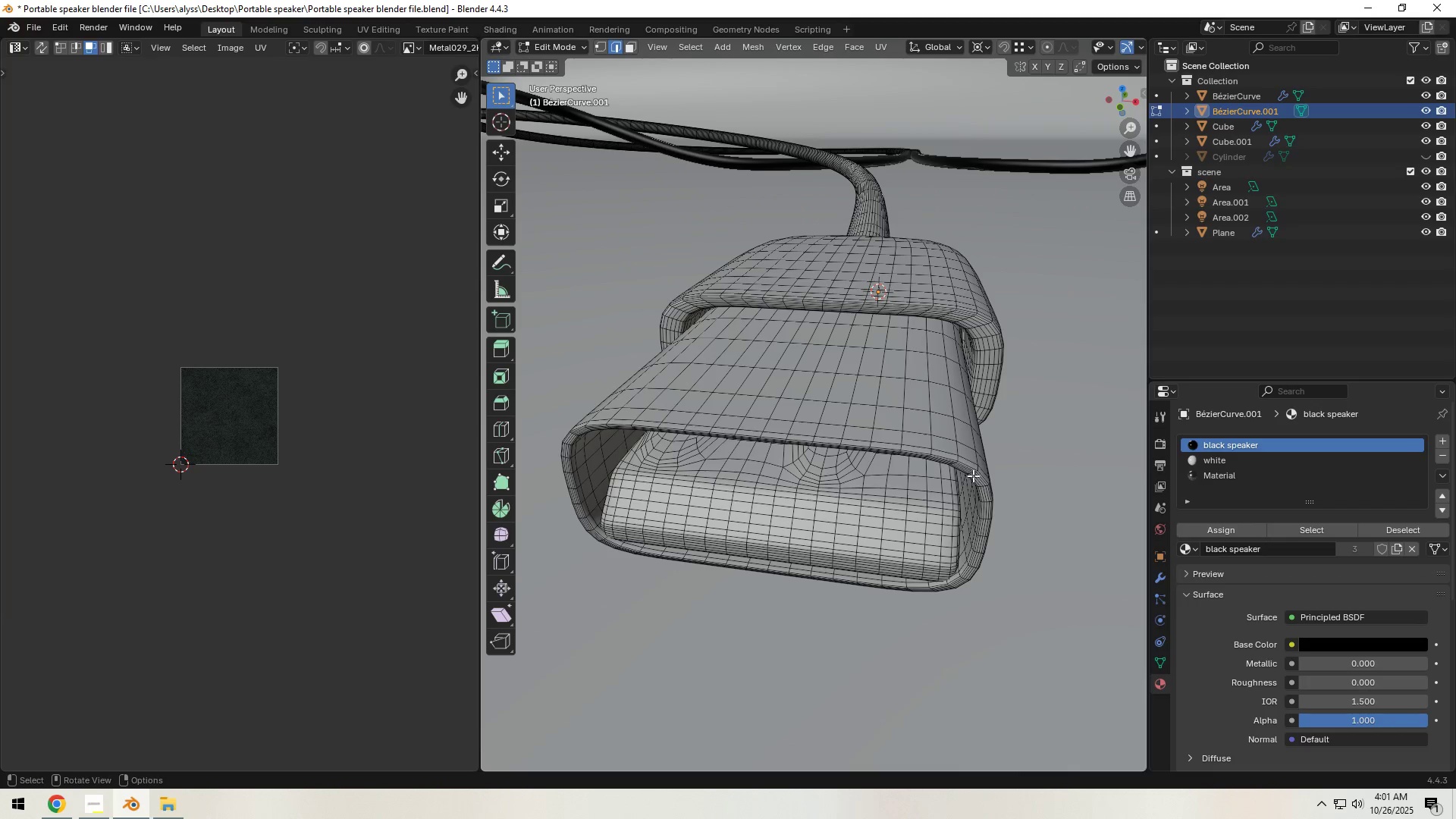 
hold_key(key=AltLeft, duration=1.15)
left_click([981, 482])
 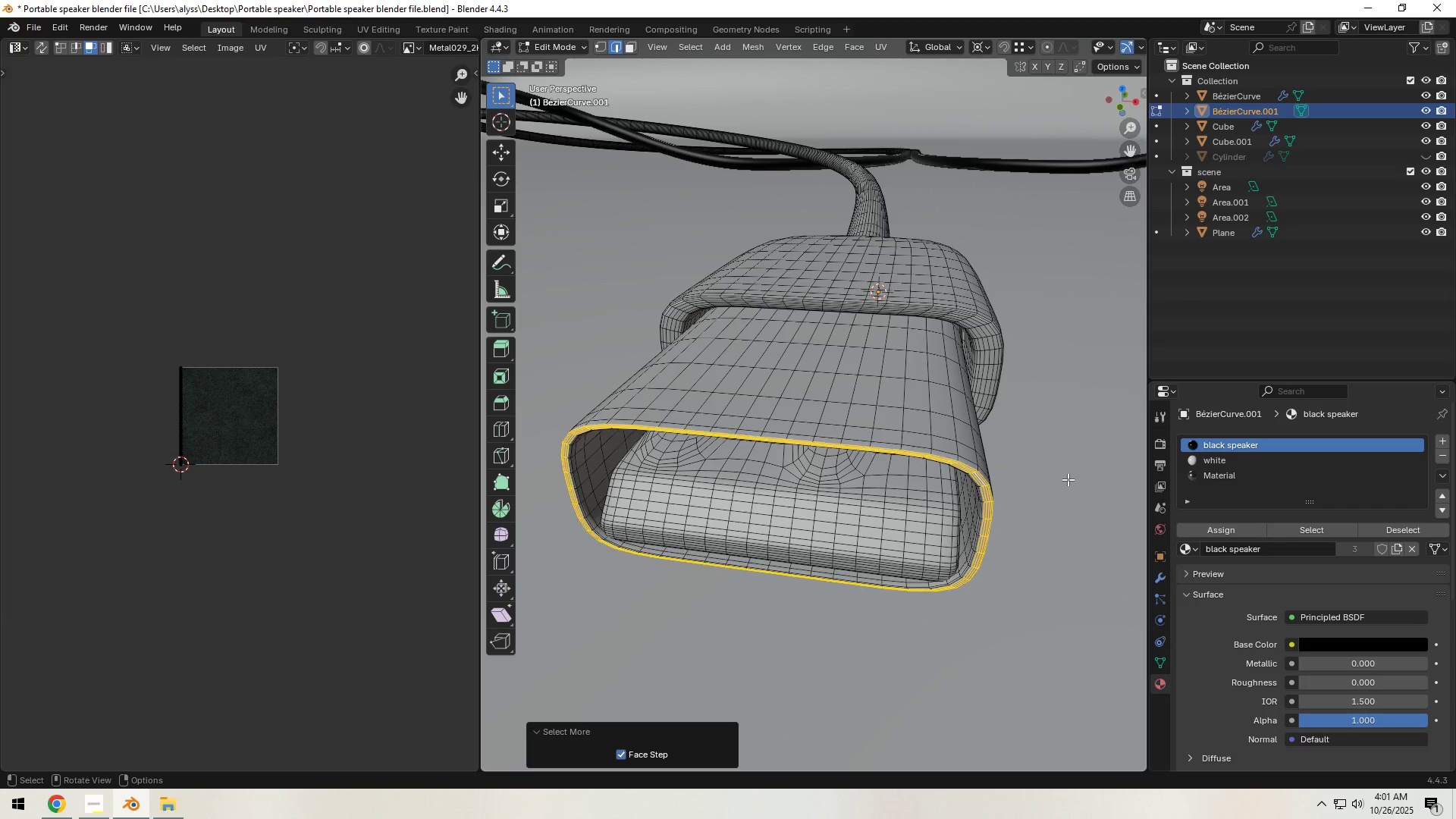 
triple_click([1062, 480])
 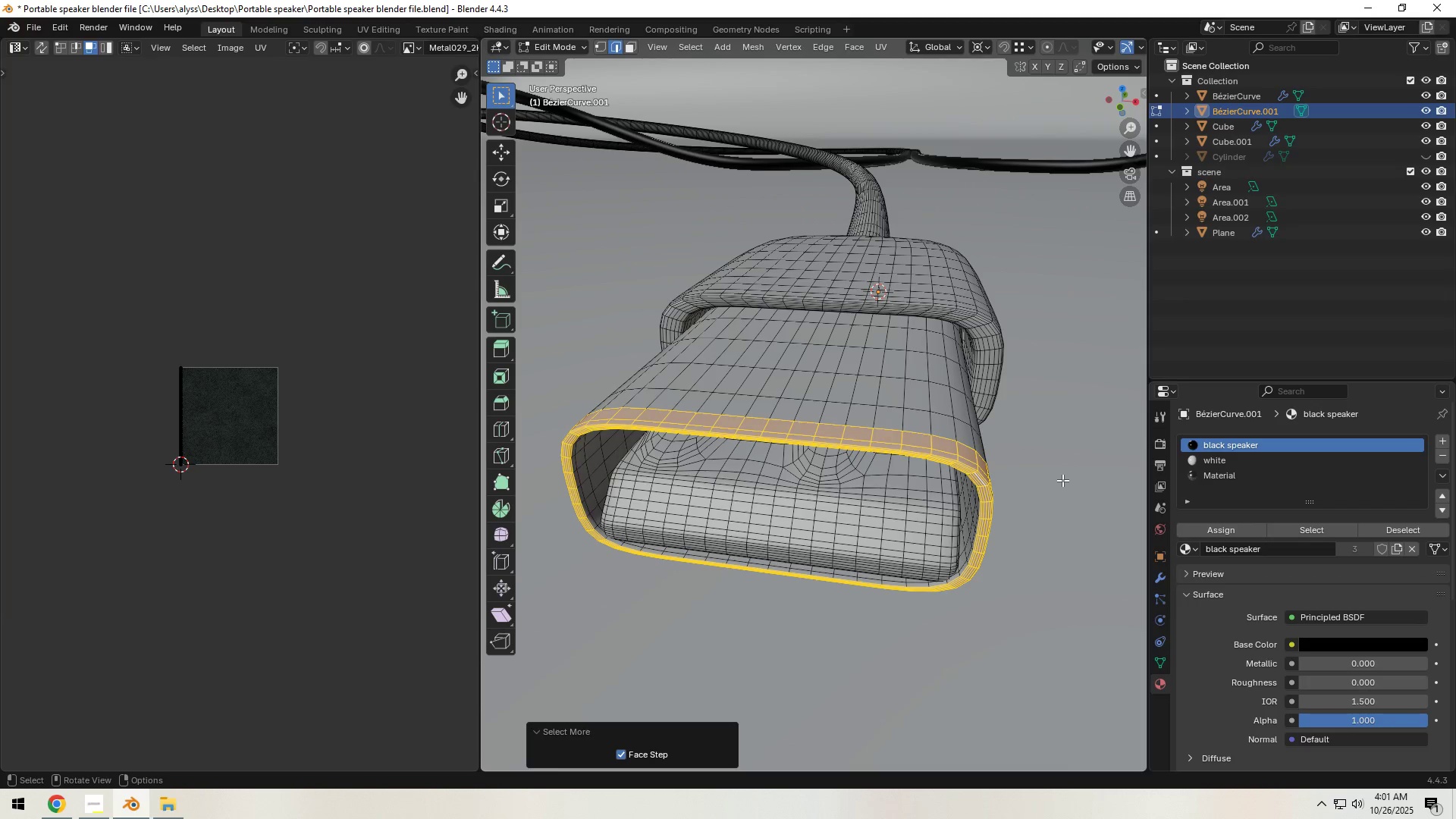 
triple_click([1062, 480])
 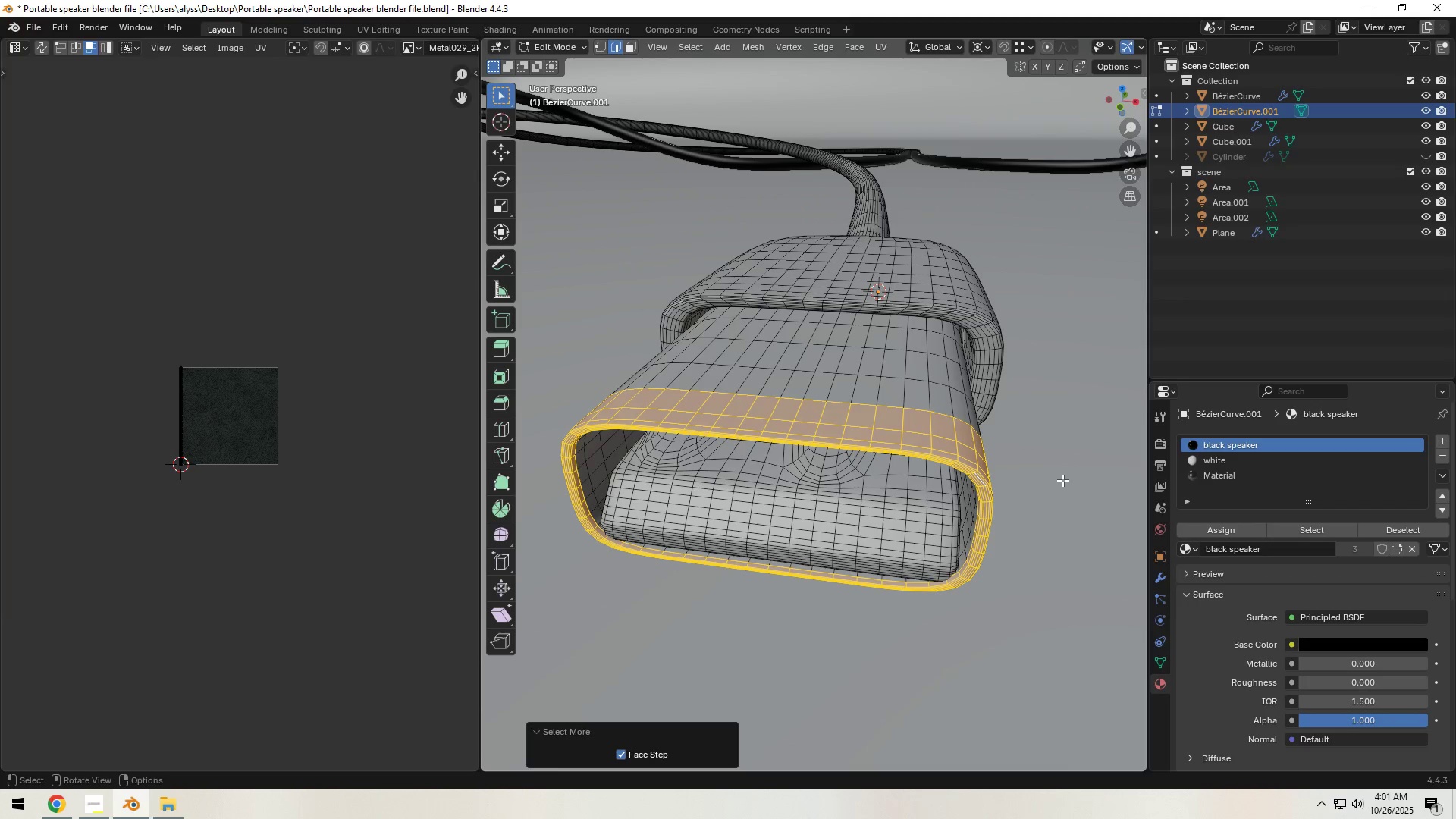 
triple_click([1062, 480])
 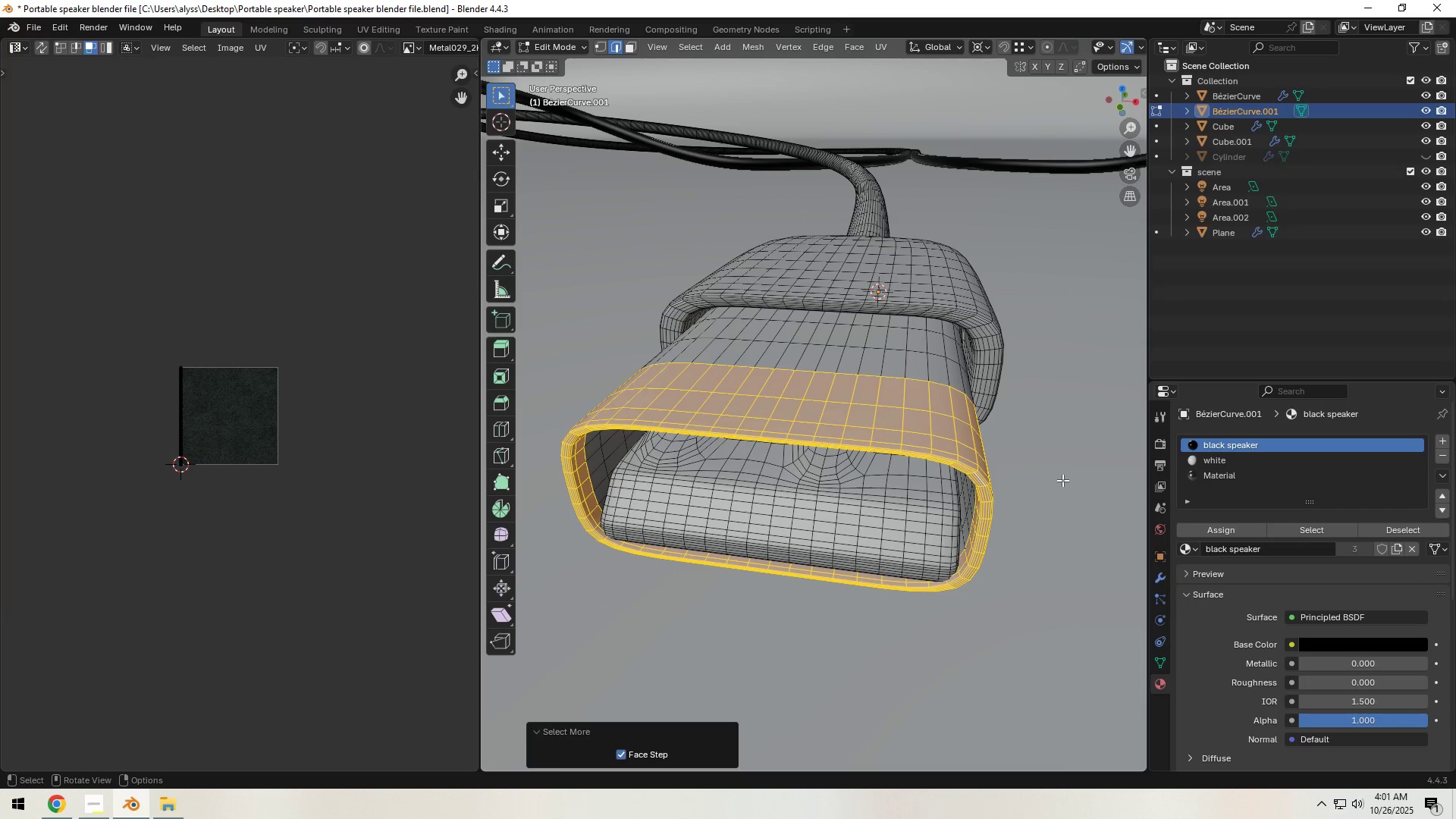 
triple_click([1062, 480])
 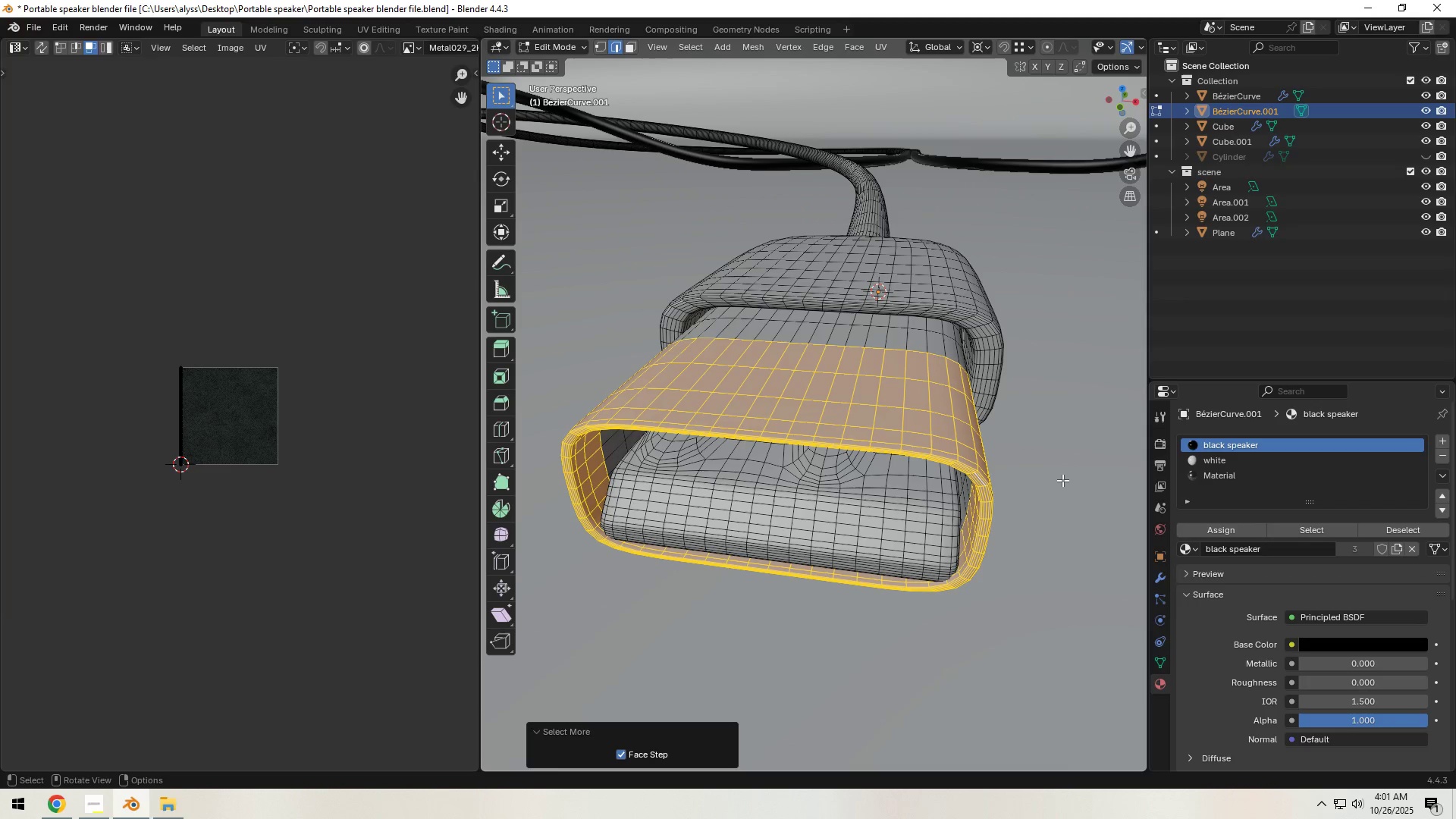 
triple_click([1062, 480])
 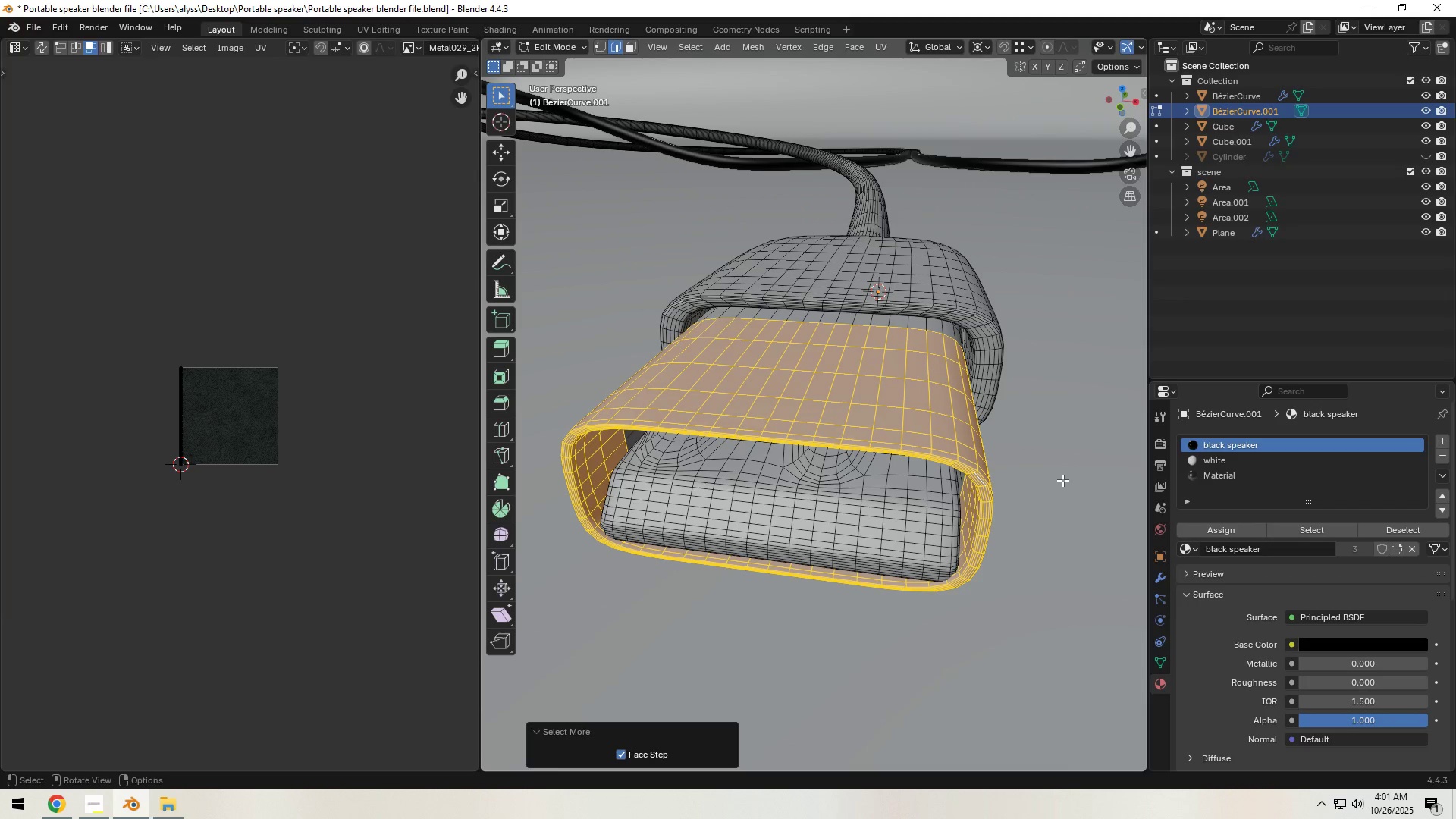 
triple_click([1062, 480])
 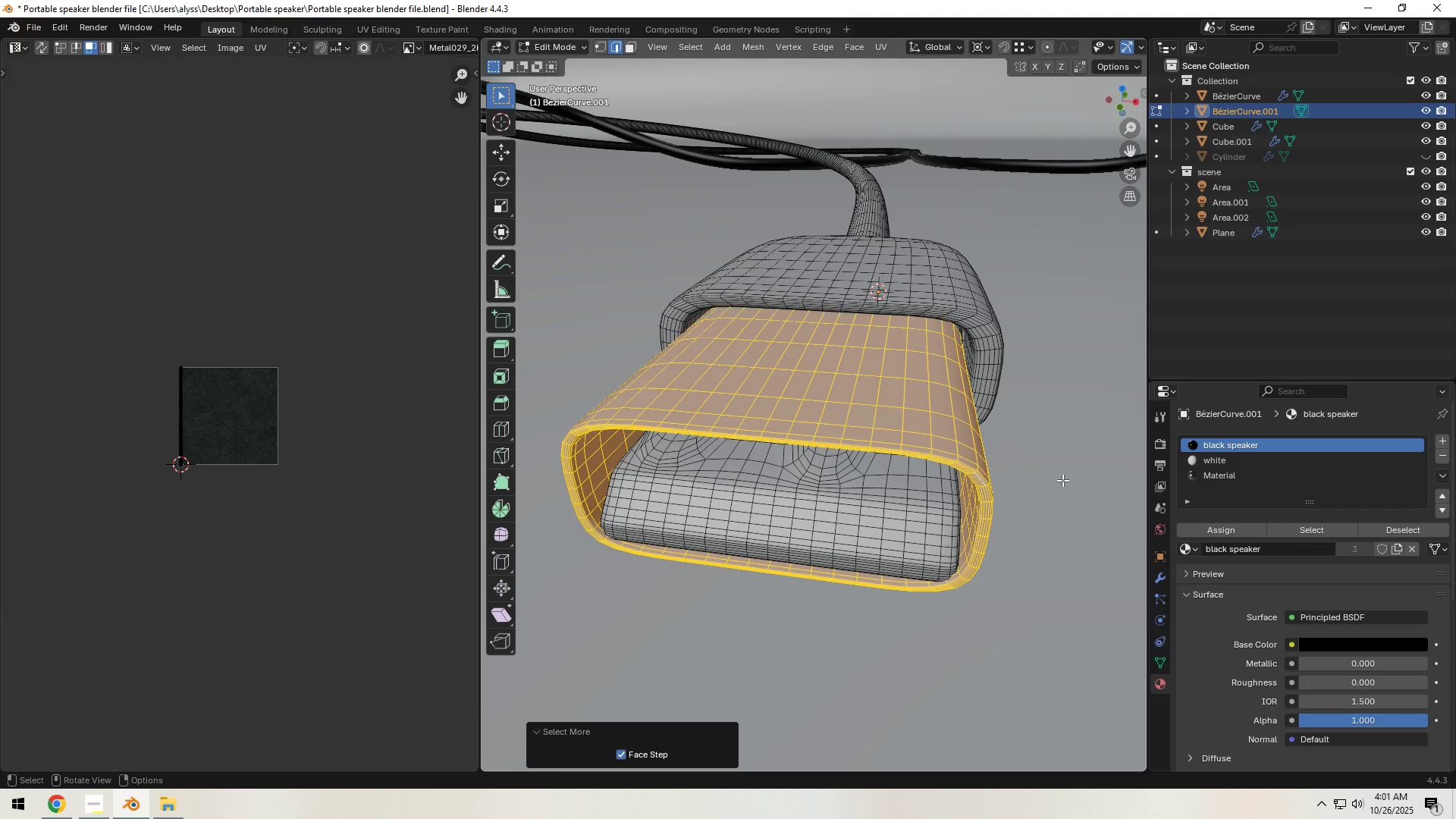 
triple_click([1062, 480])
 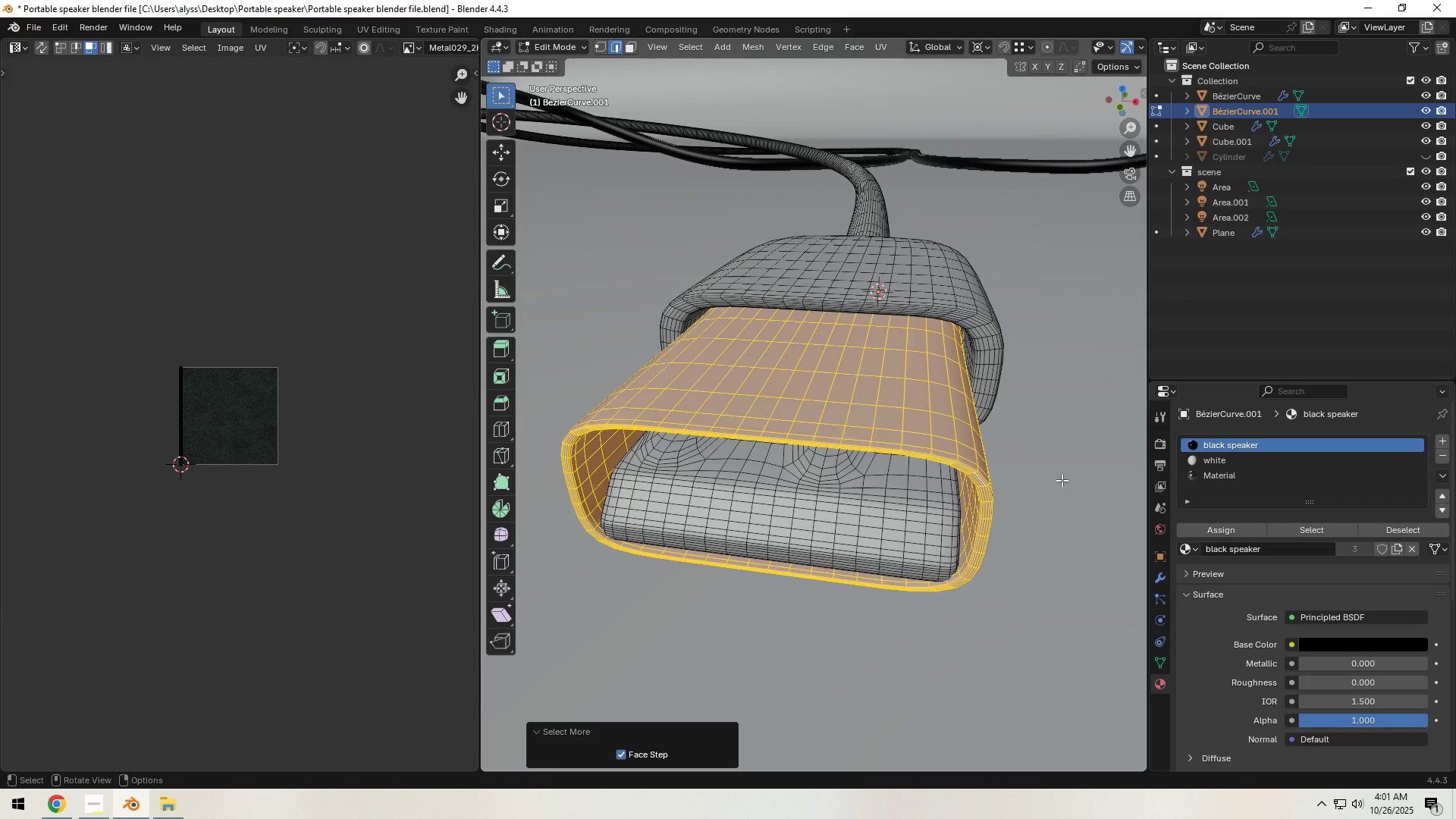 
 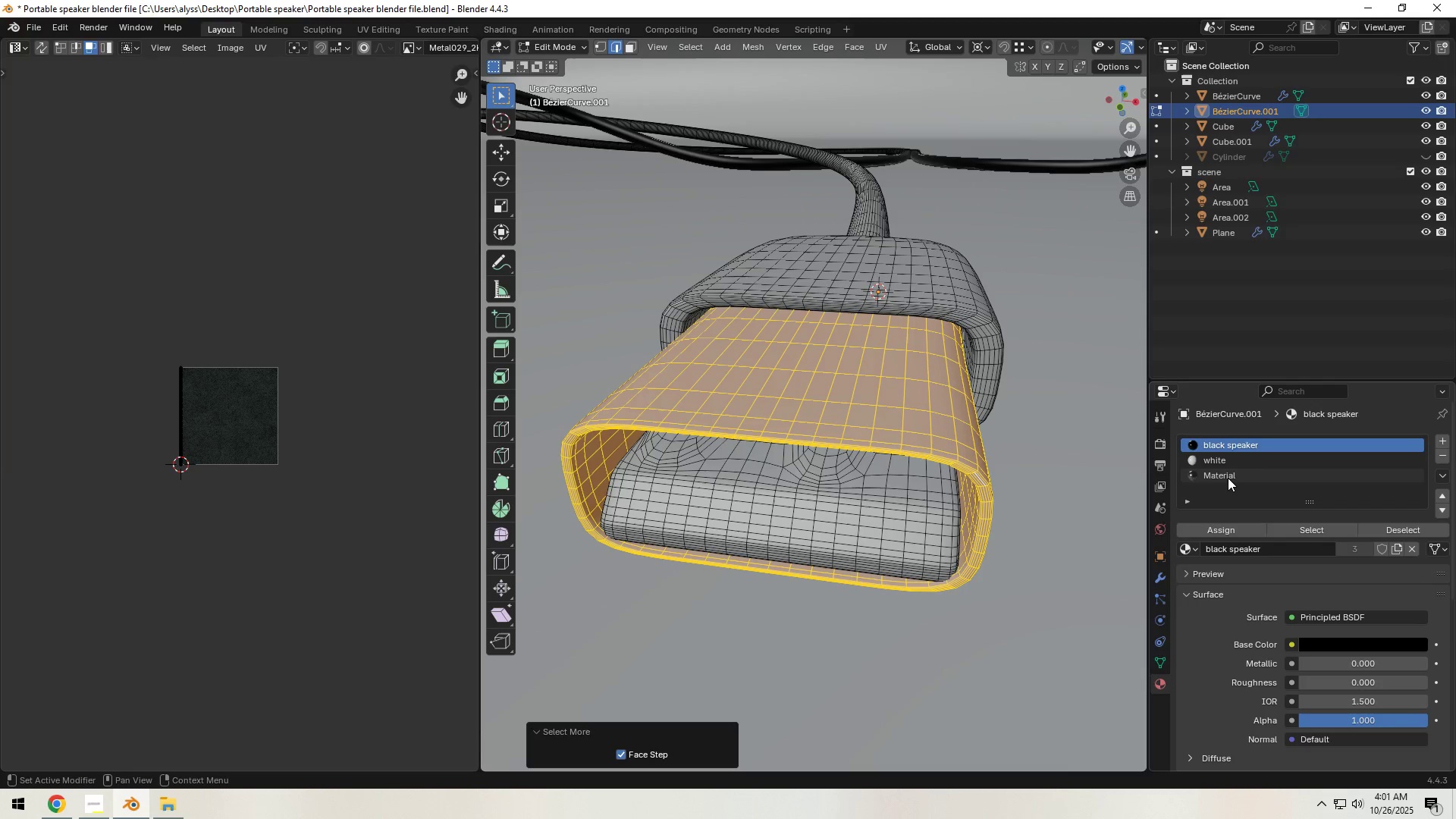 
left_click([1228, 478])
 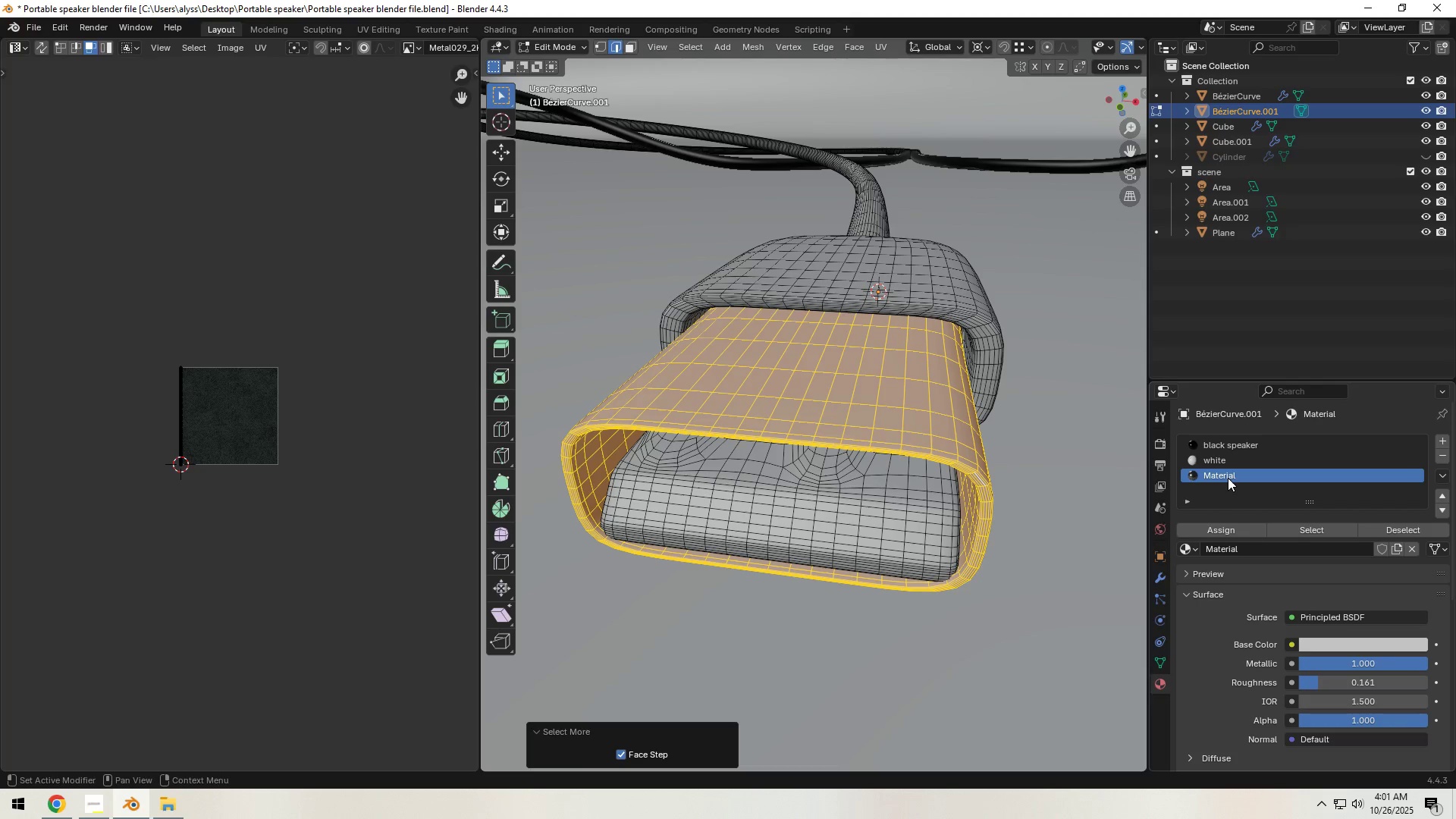 
double_click([1228, 478])
 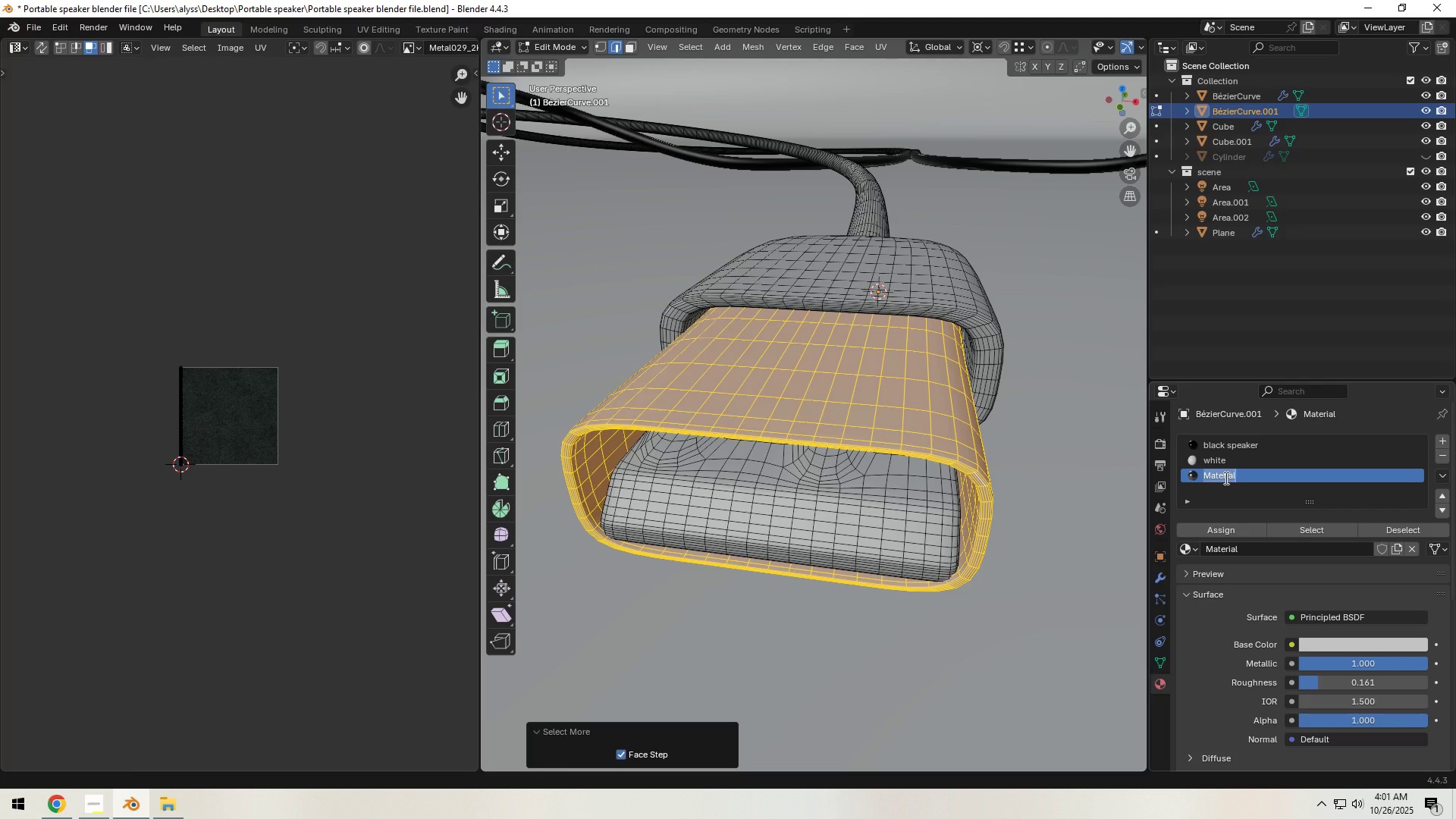 
type(metal)
 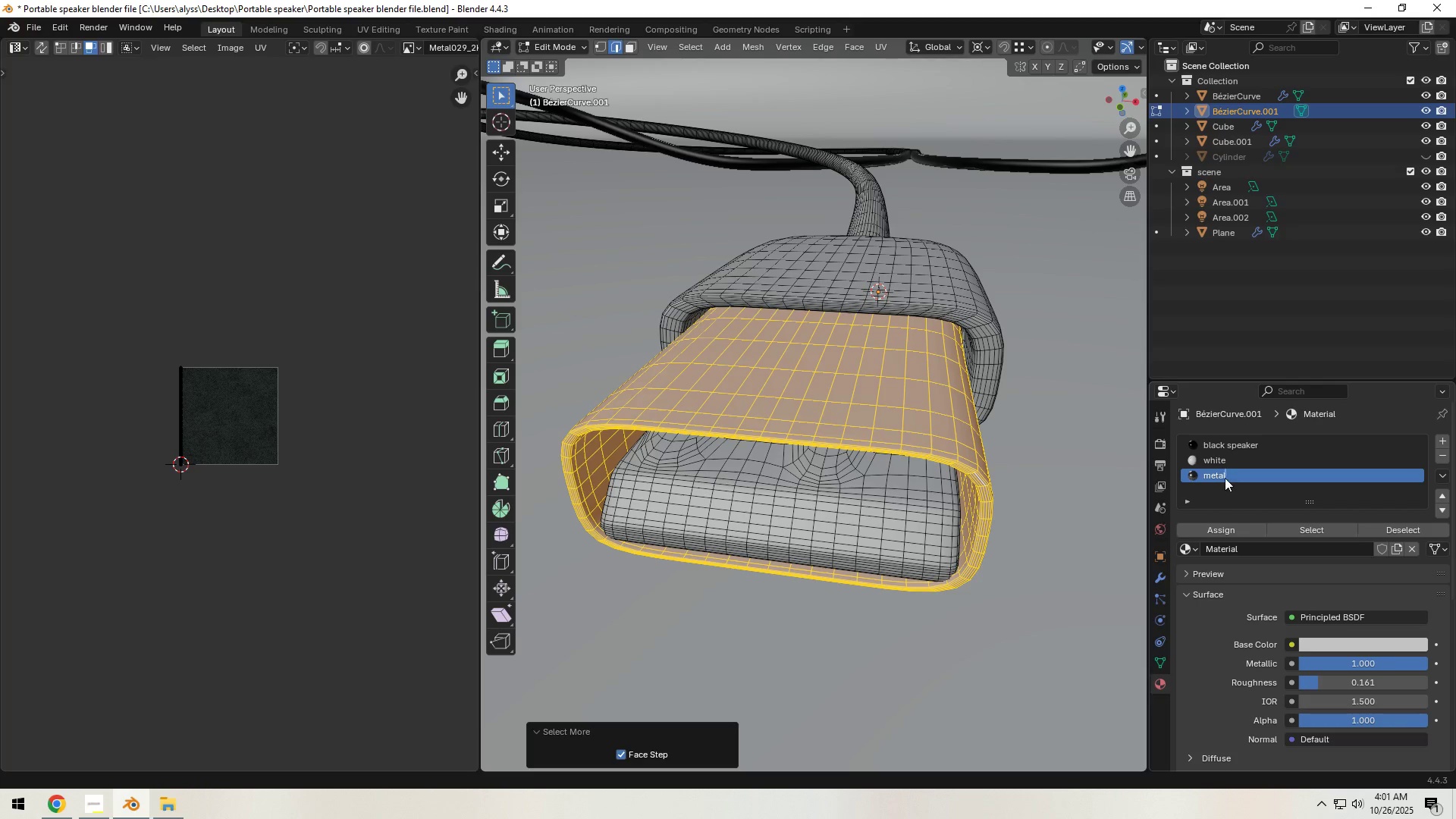 
key(Enter)
 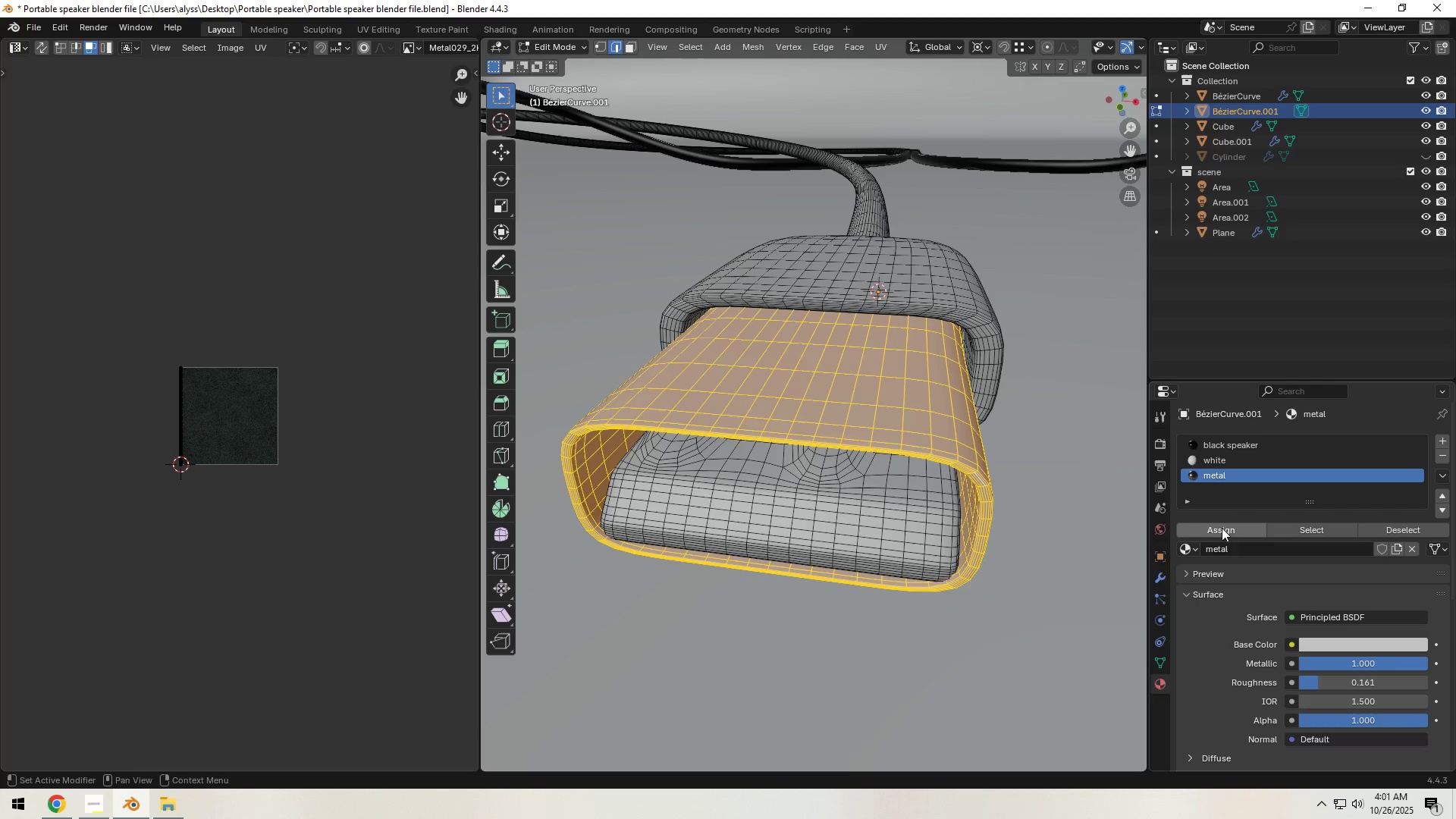 
left_click([1224, 533])
 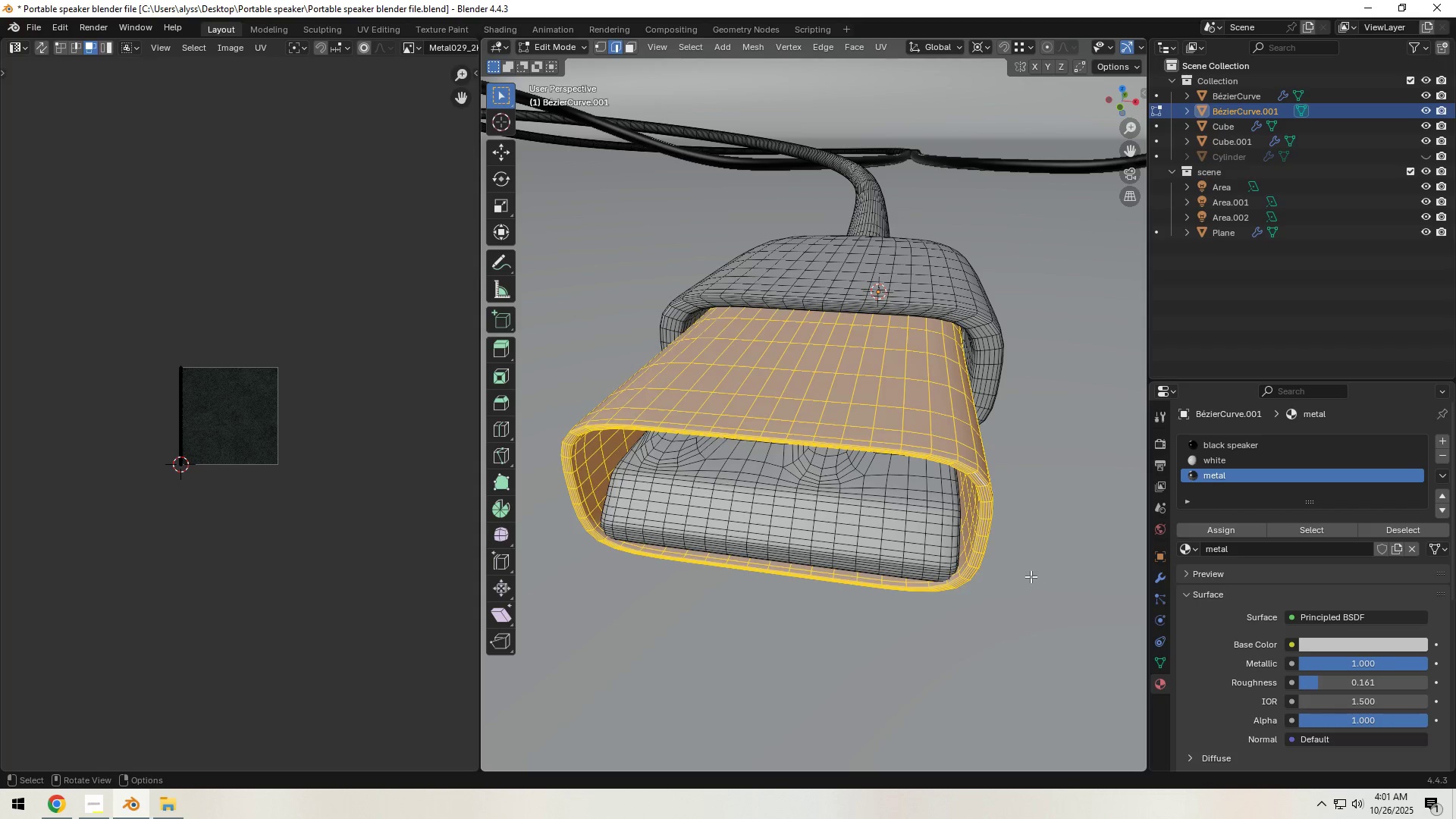 
left_click([1031, 576])
 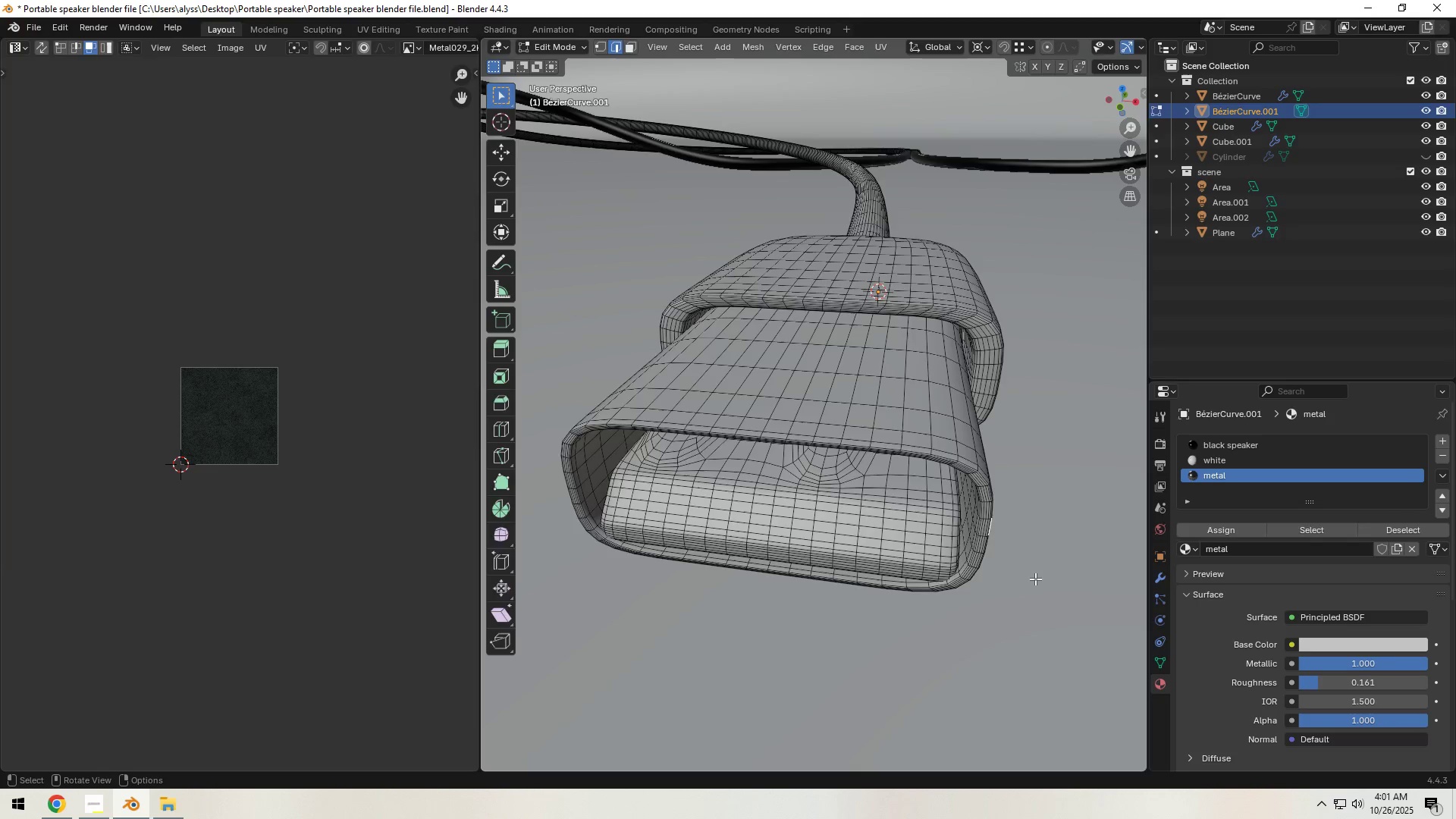 
key(Tab)
 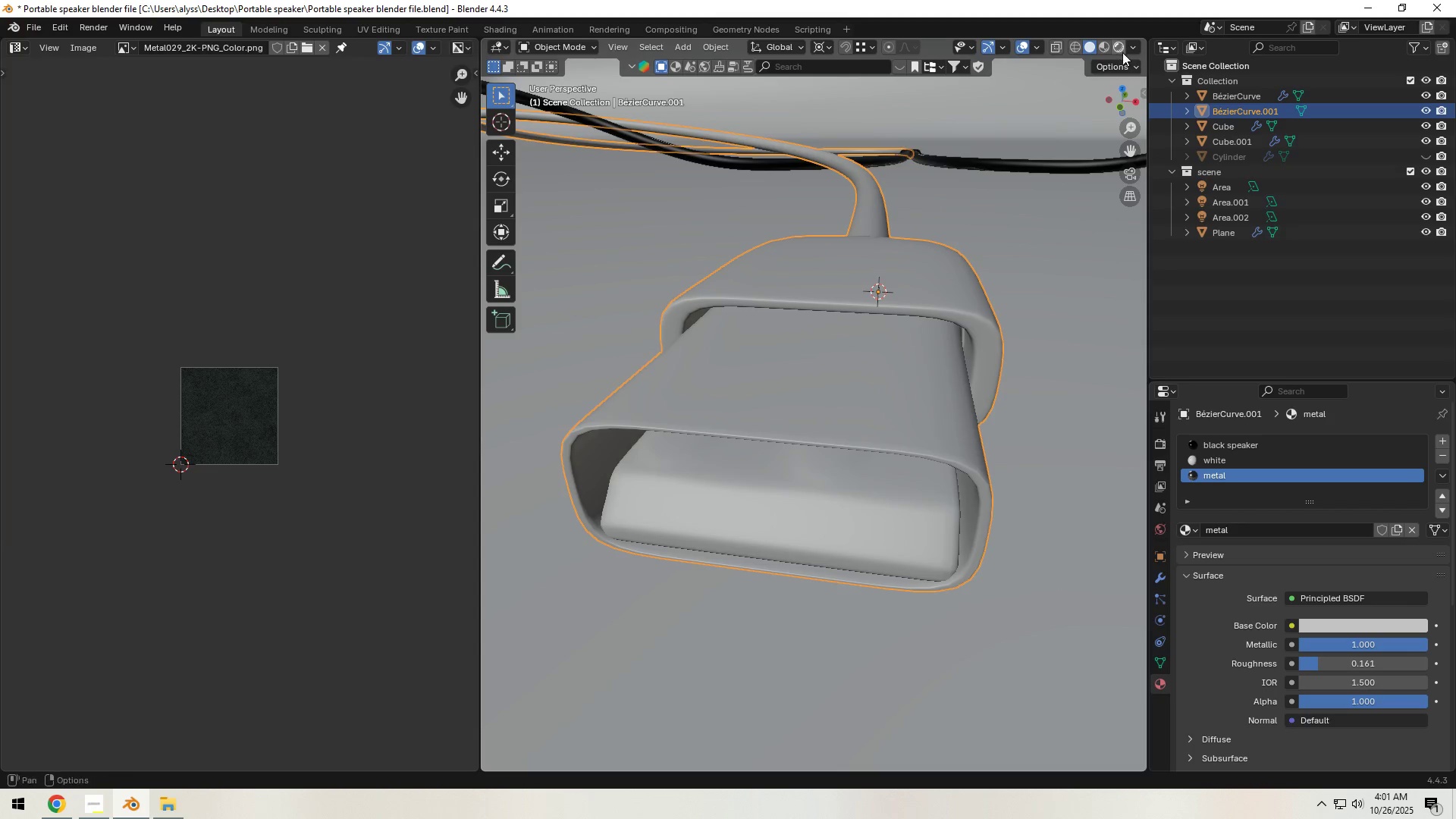 
left_click([1120, 46])
 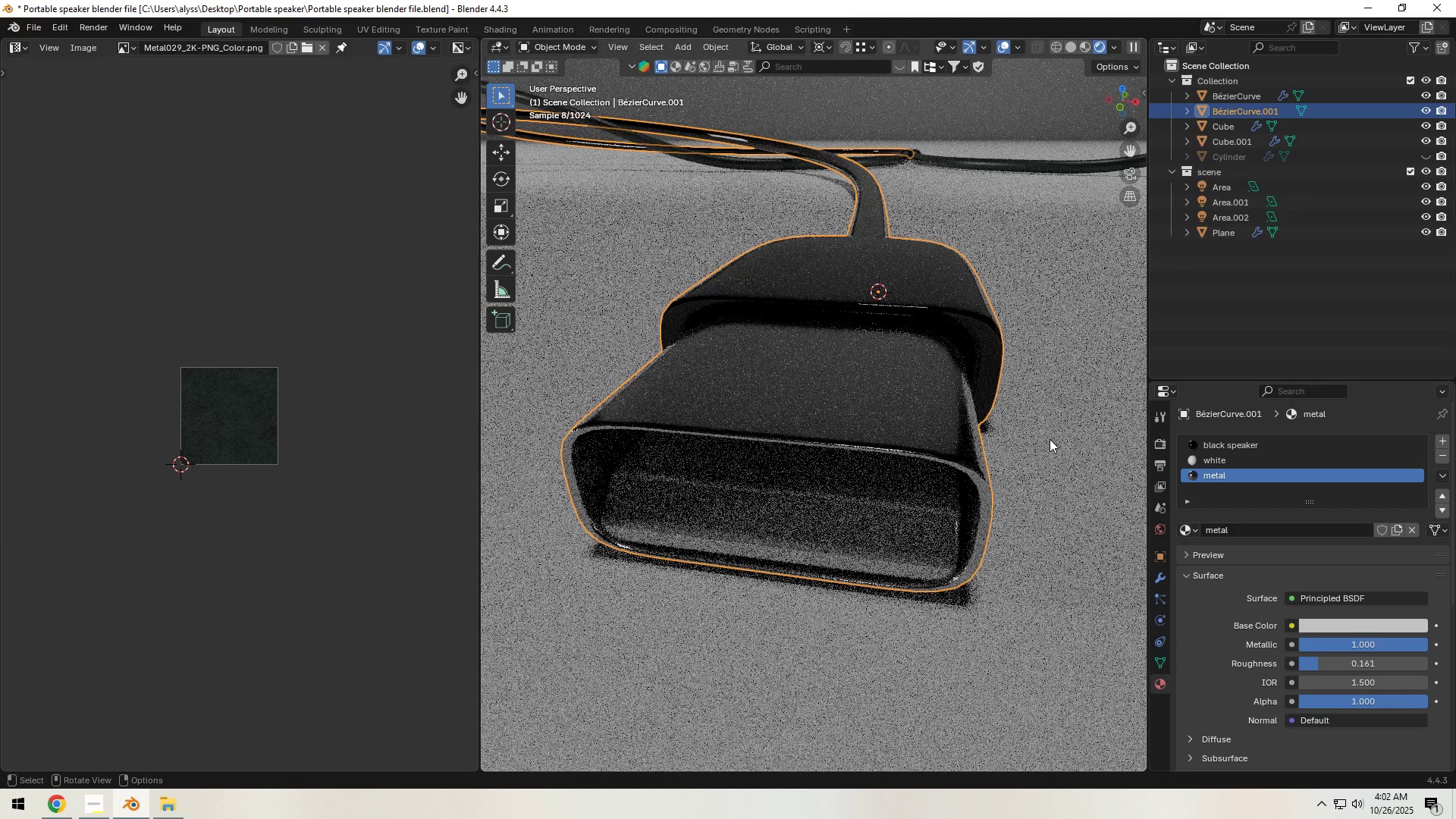 
wait(6.36)
 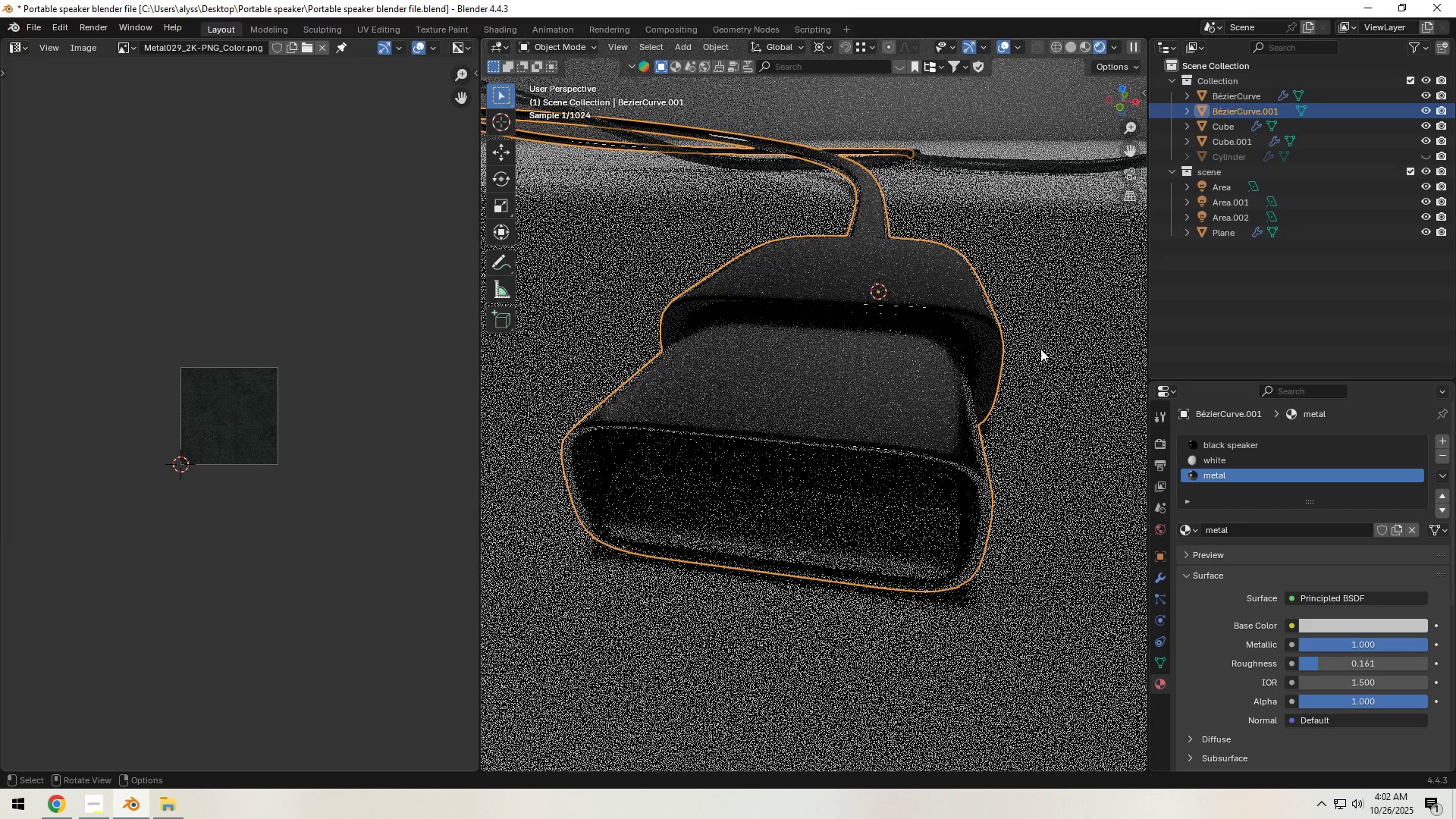 
key(Tab)
 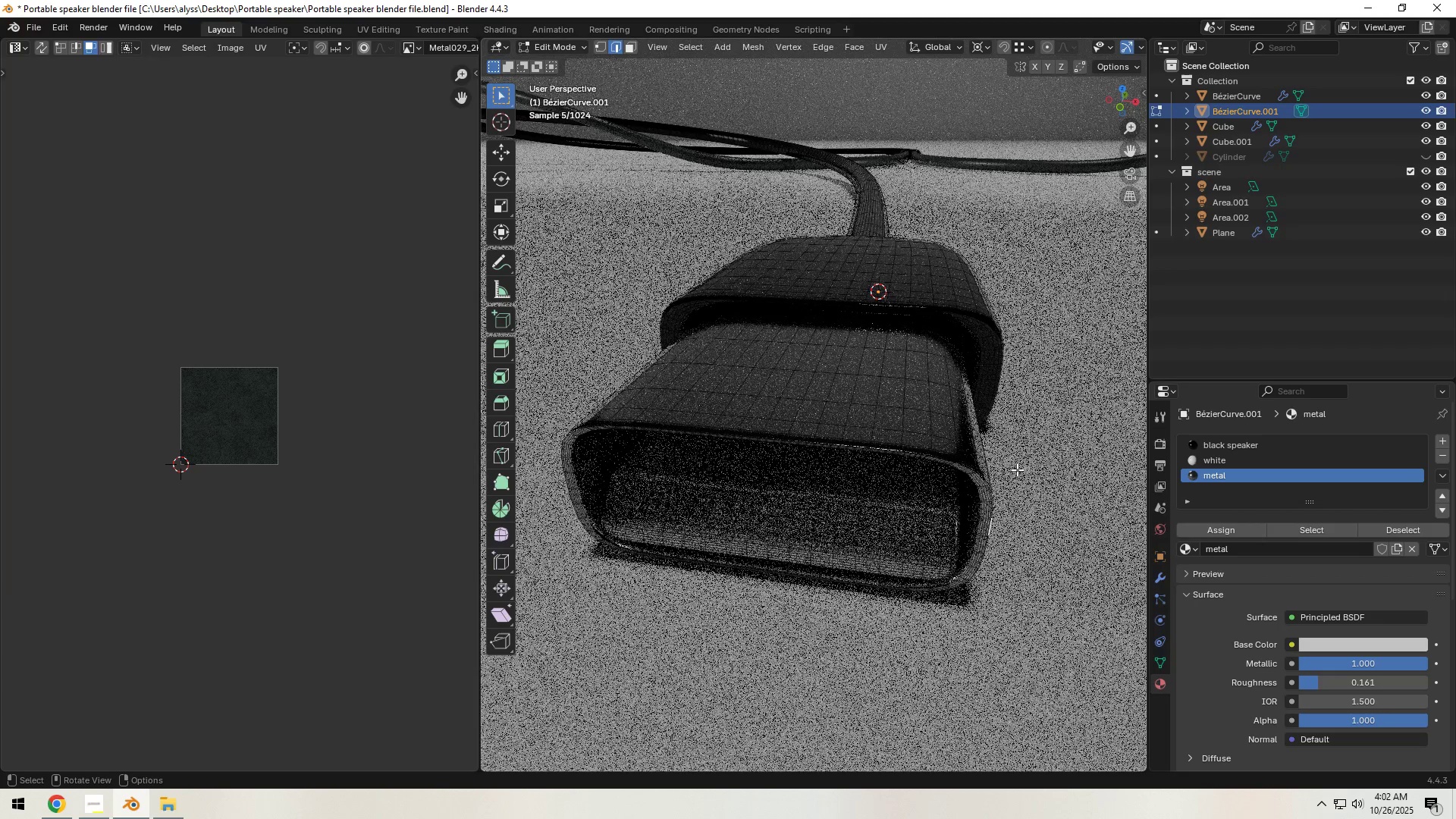 
wait(8.43)
 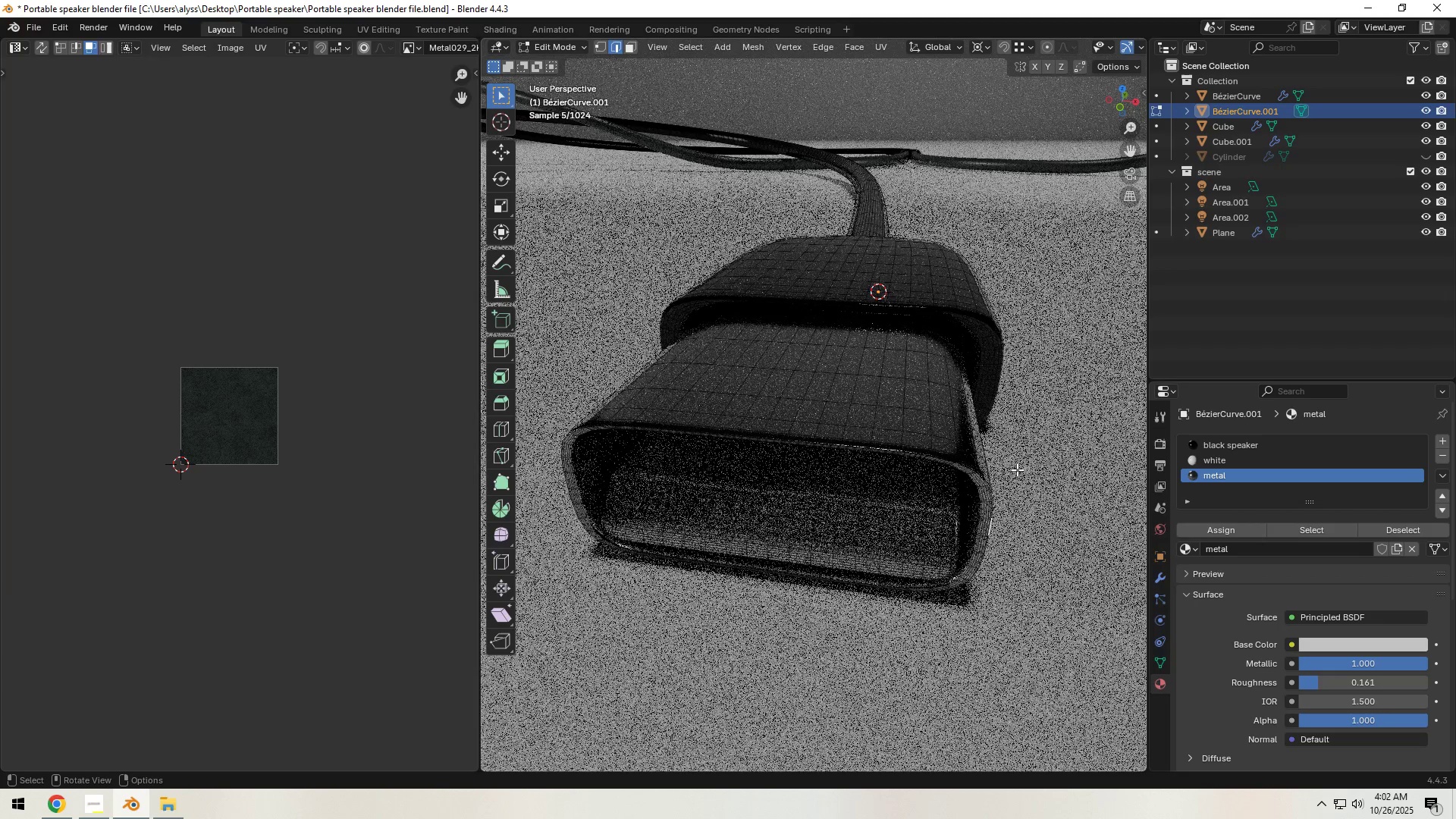 
hold_key(key=Z, duration=1.36)
 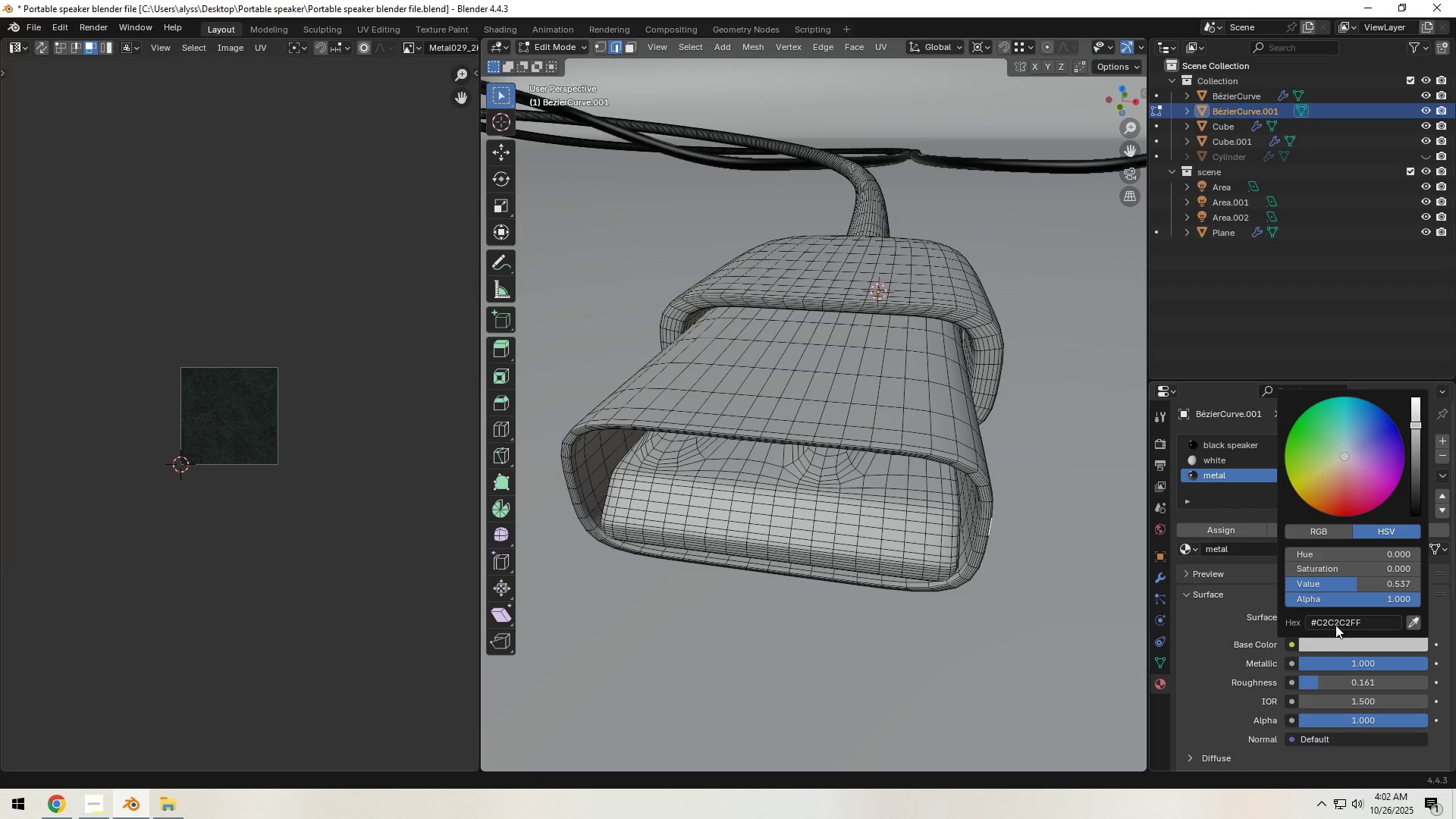 
left_click_drag(start_coordinate=[1417, 423], to_coordinate=[1414, 491])
 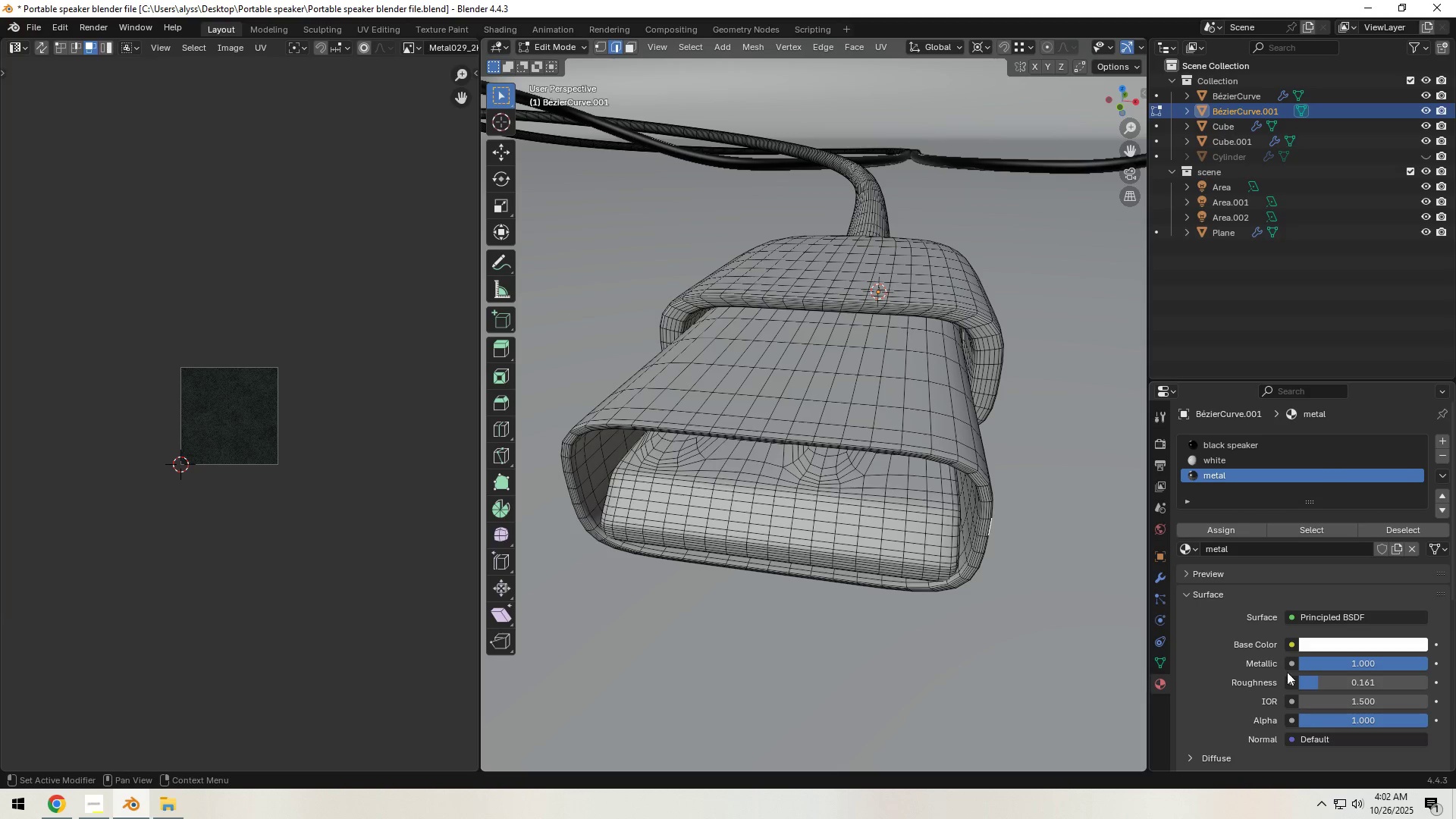 
scroll: coordinate [1271, 688], scroll_direction: down, amount: 2.0
 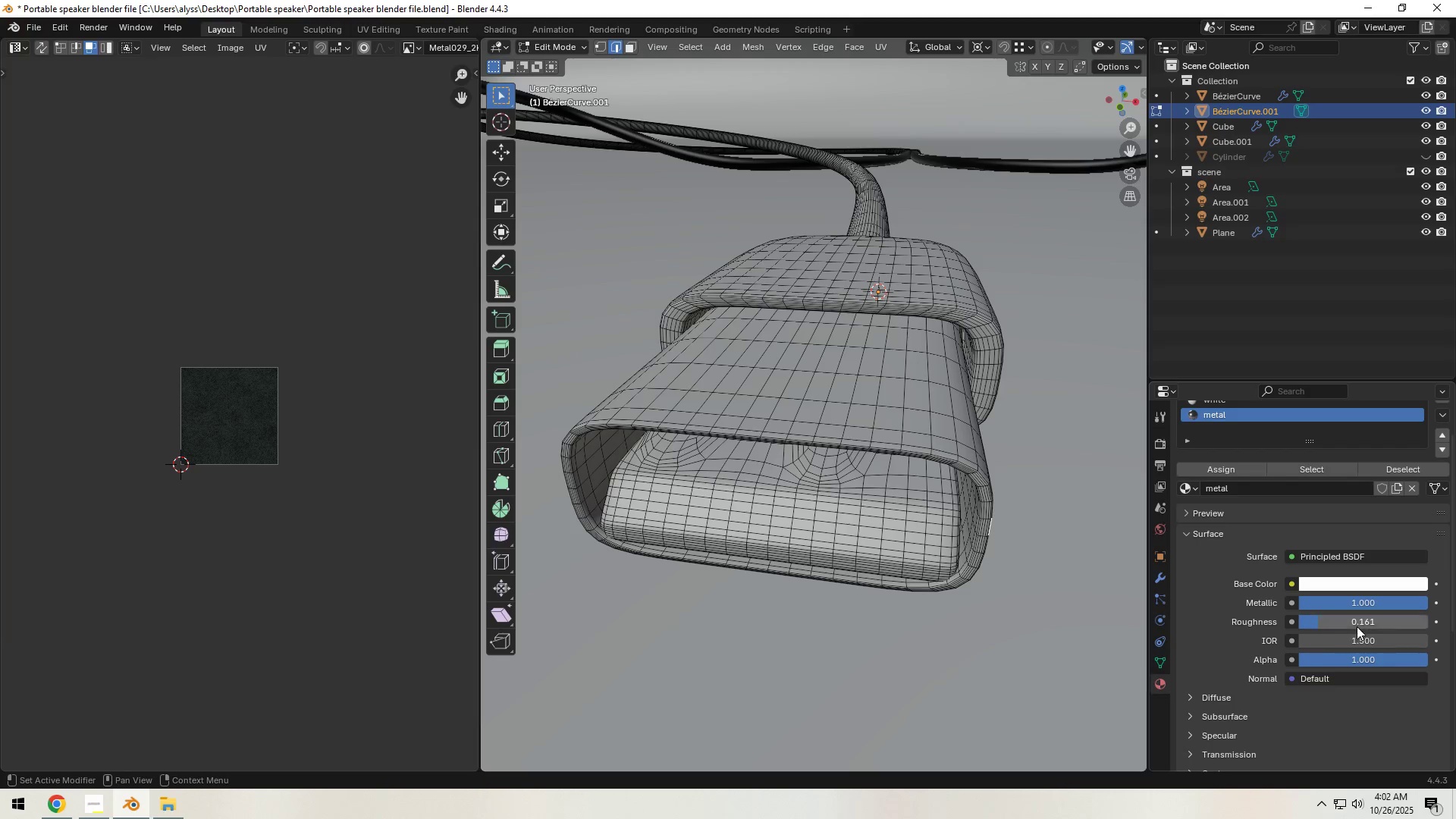 
left_click_drag(start_coordinate=[1357, 626], to_coordinate=[181, 626])
 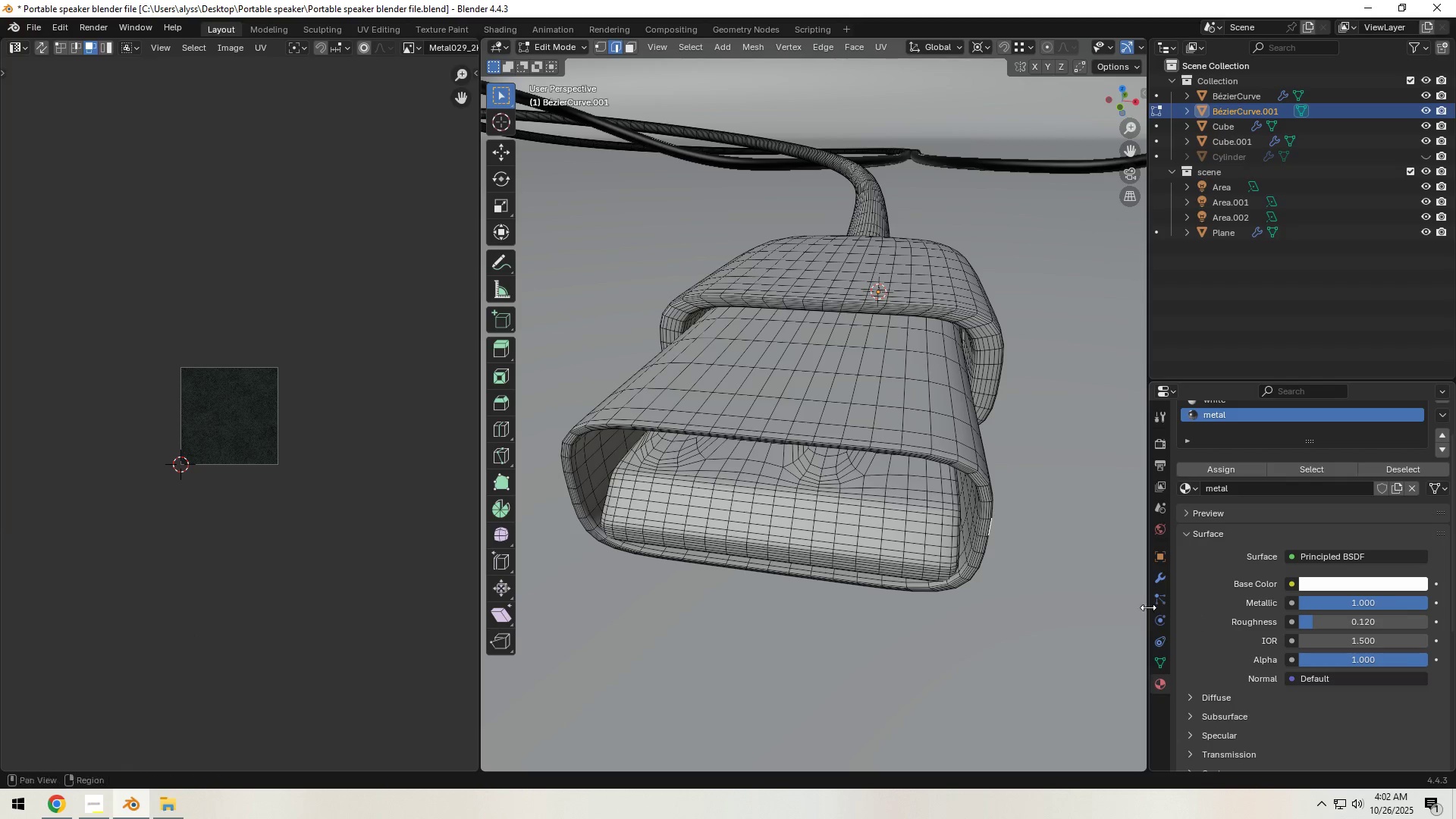 
scroll: coordinate [1232, 510], scroll_direction: up, amount: 3.0
 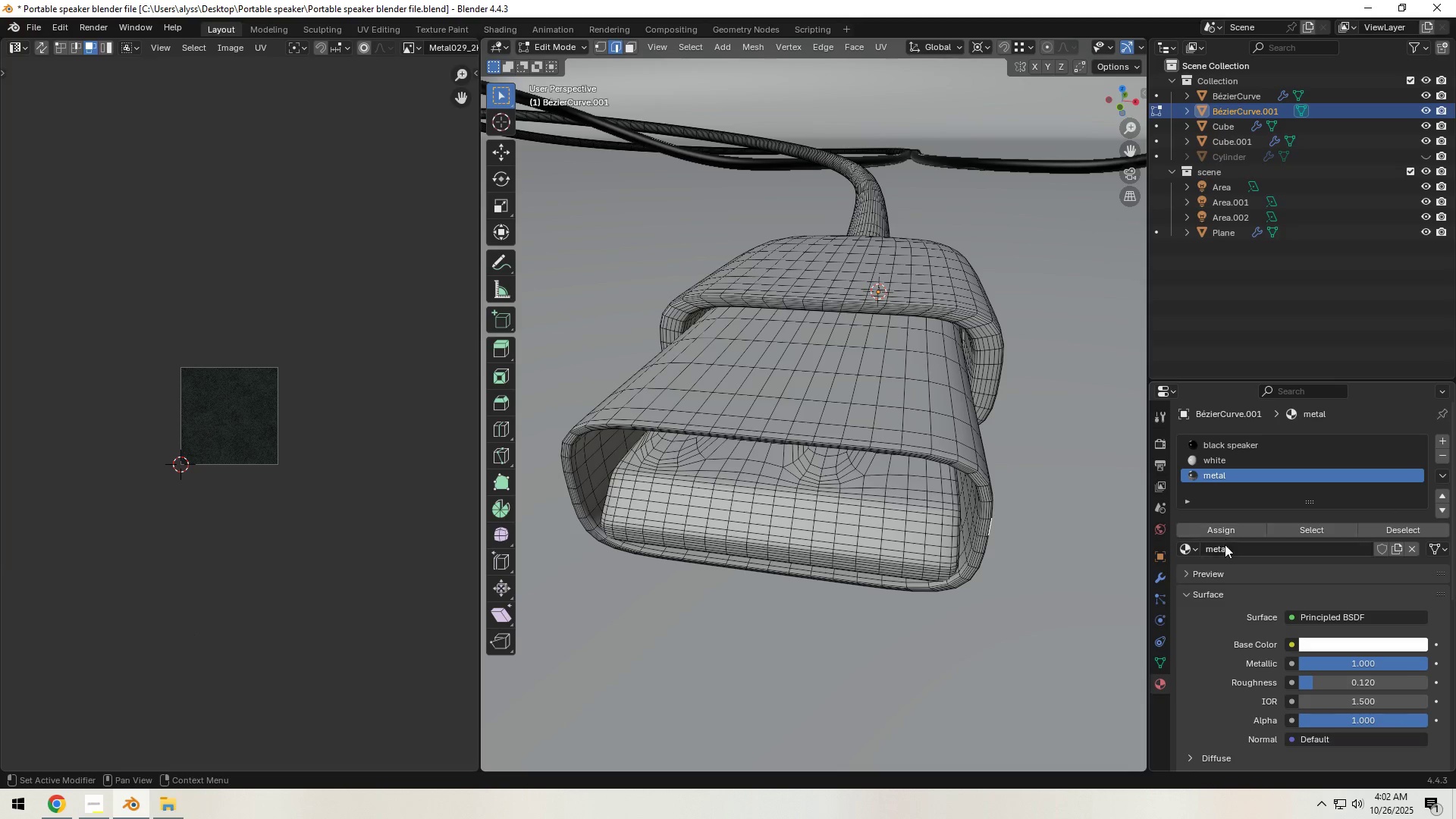 
scroll: coordinate [1259, 626], scroll_direction: down, amount: 5.0
 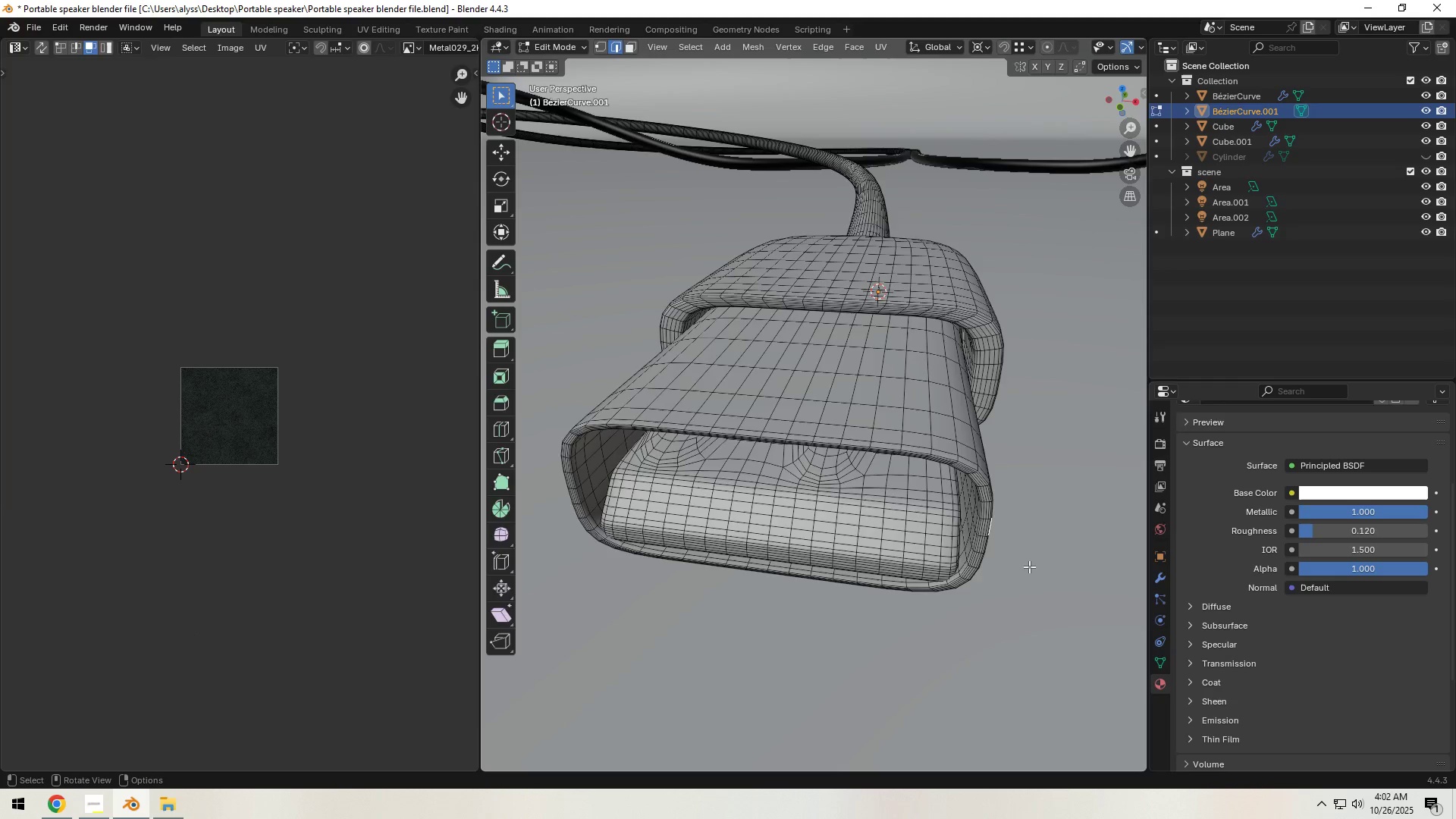 
key(Tab)
 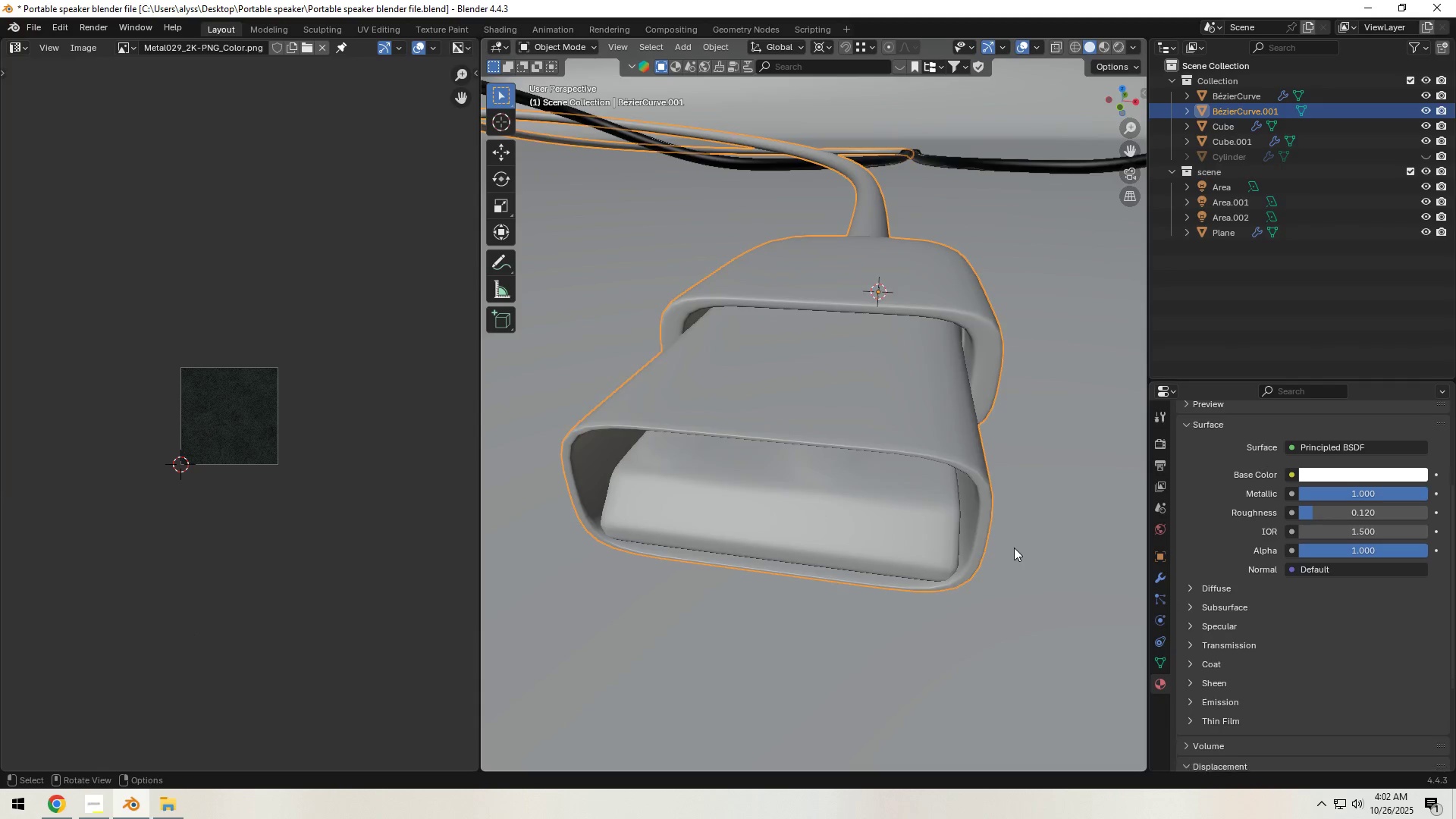 
scroll: coordinate [1013, 548], scroll_direction: down, amount: 19.0
 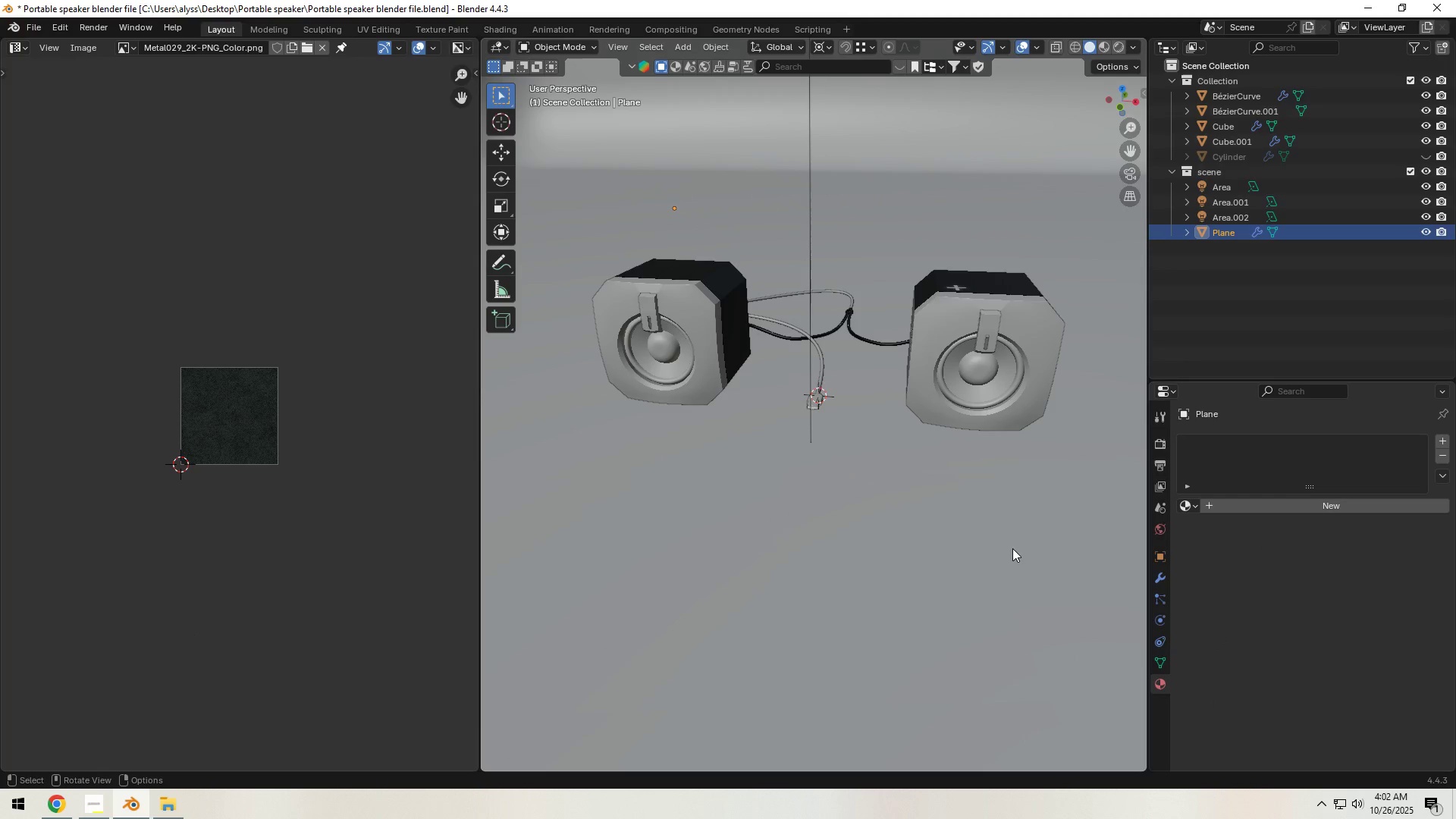 
left_click([1012, 548])
 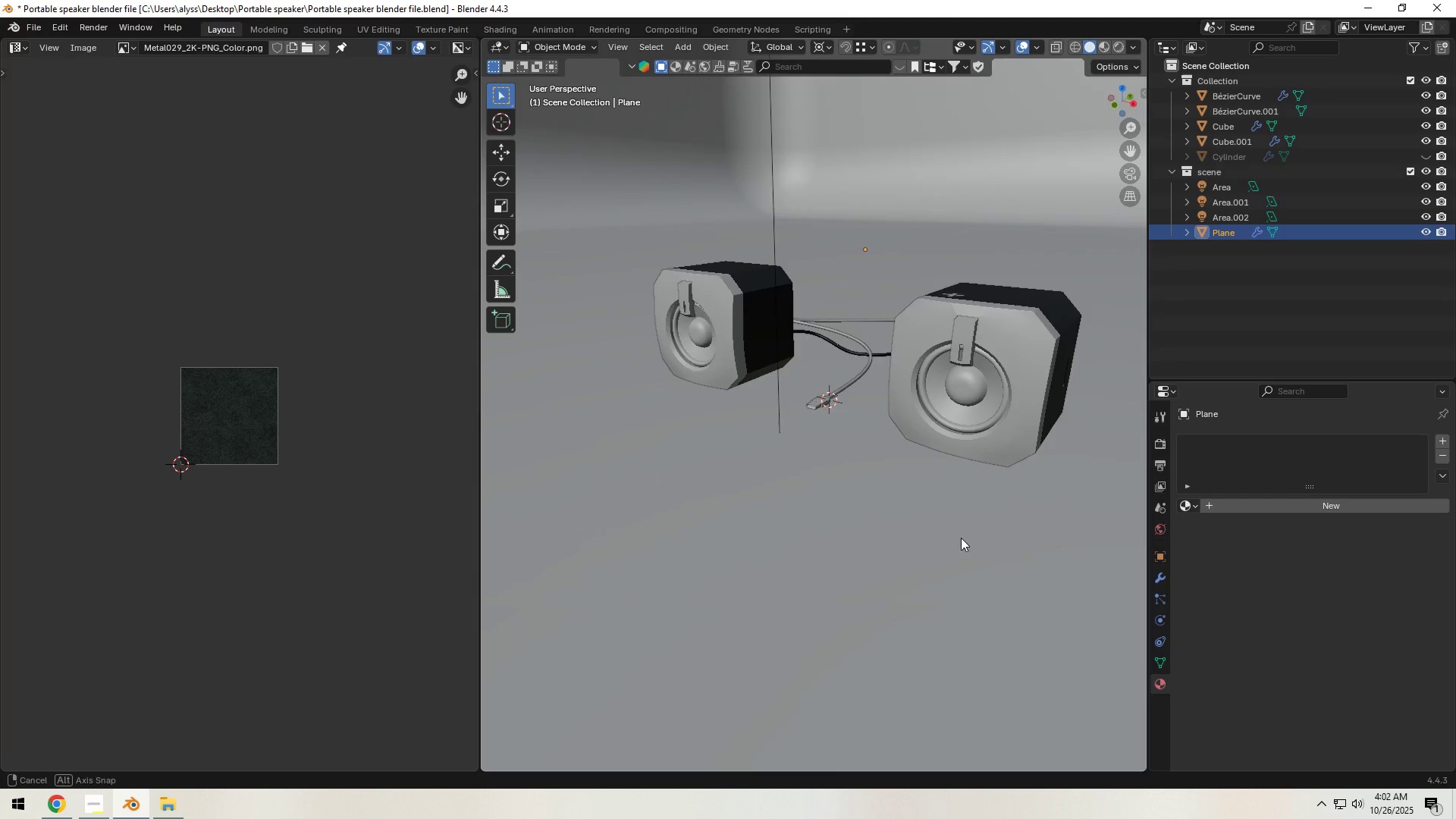 
key(Control+S)
 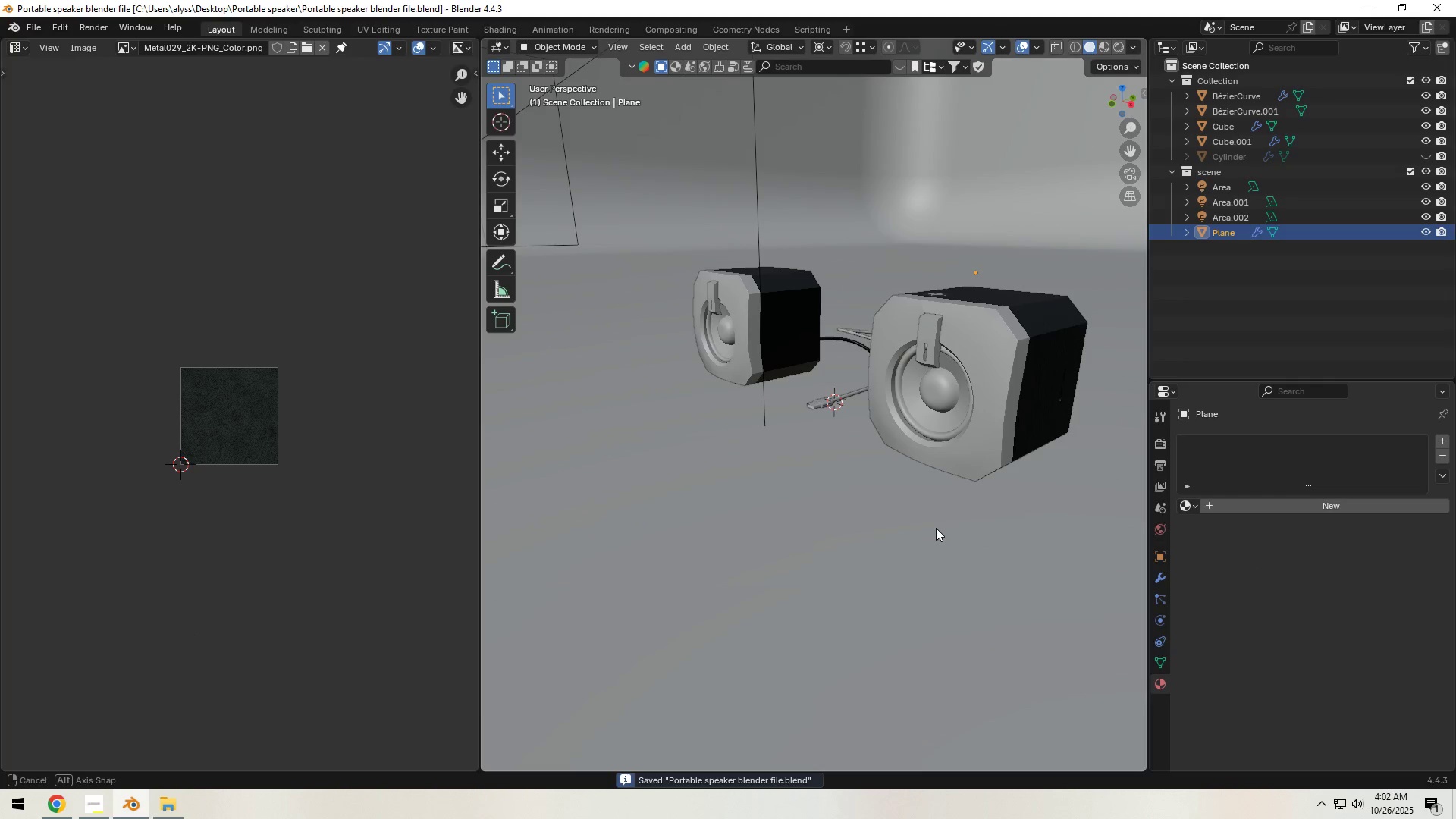 
hold_key(key=ShiftLeft, duration=0.39)
 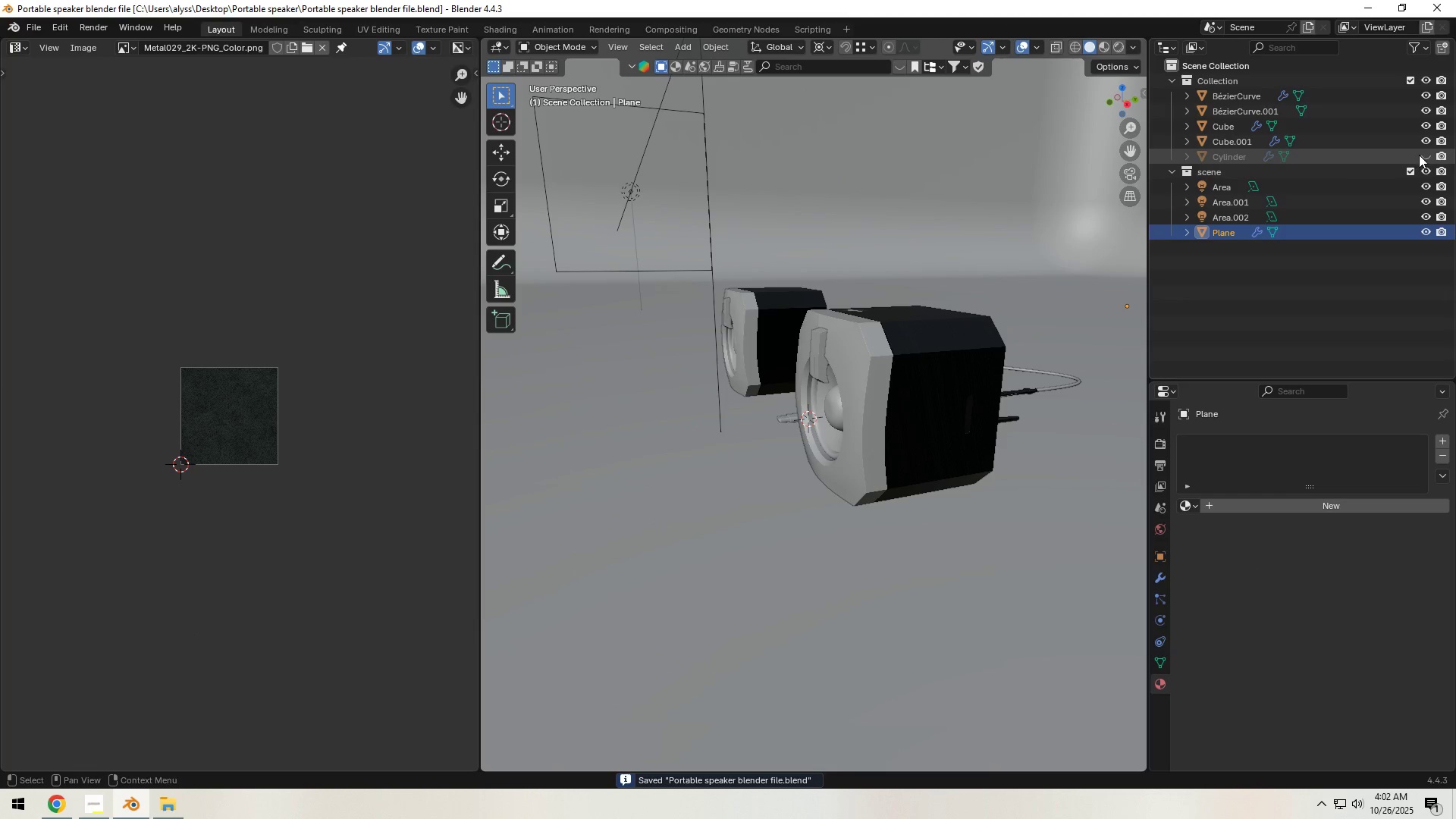 
left_click([1422, 155])
 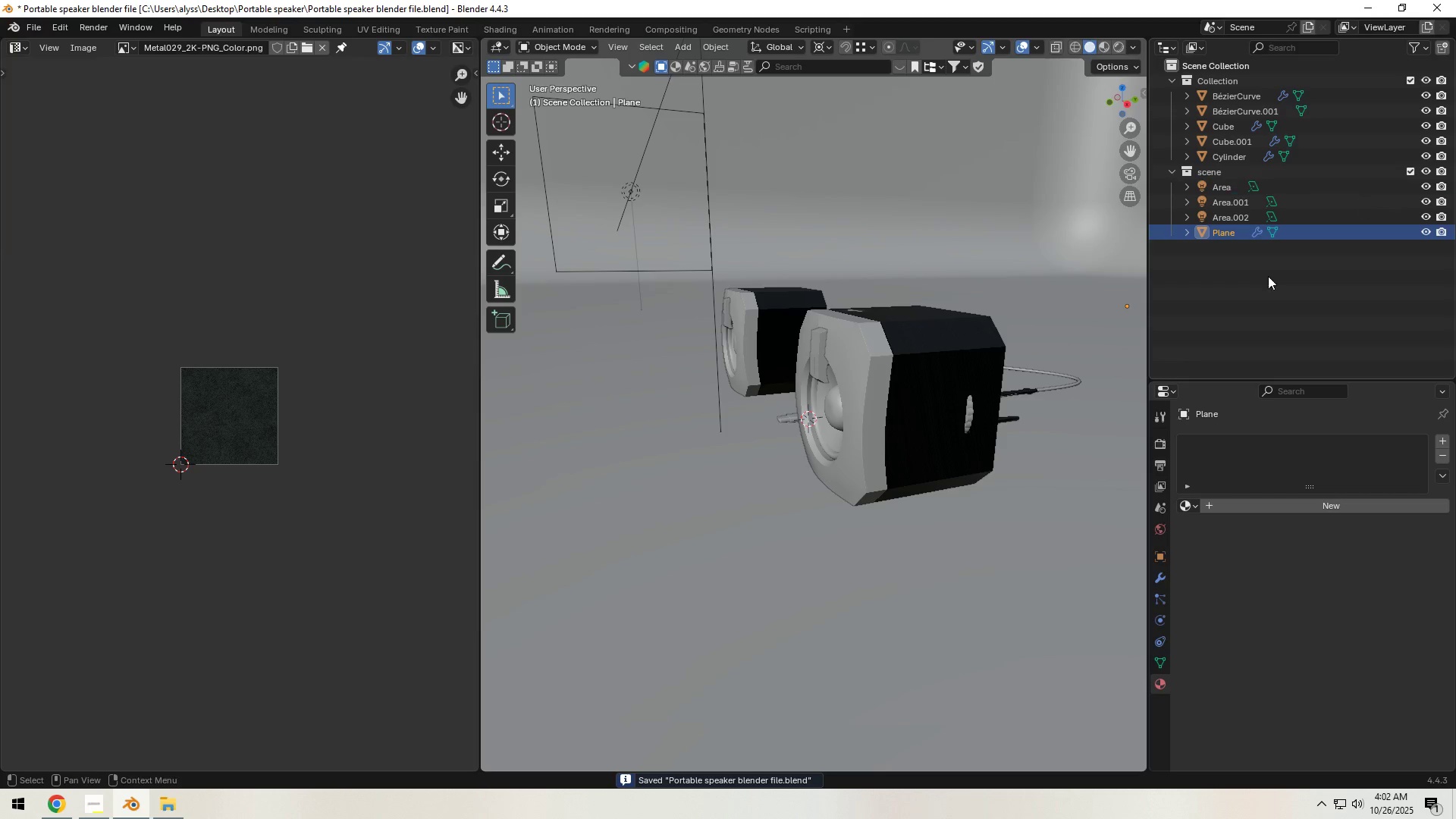 
hold_key(key=ShiftLeft, duration=0.44)
 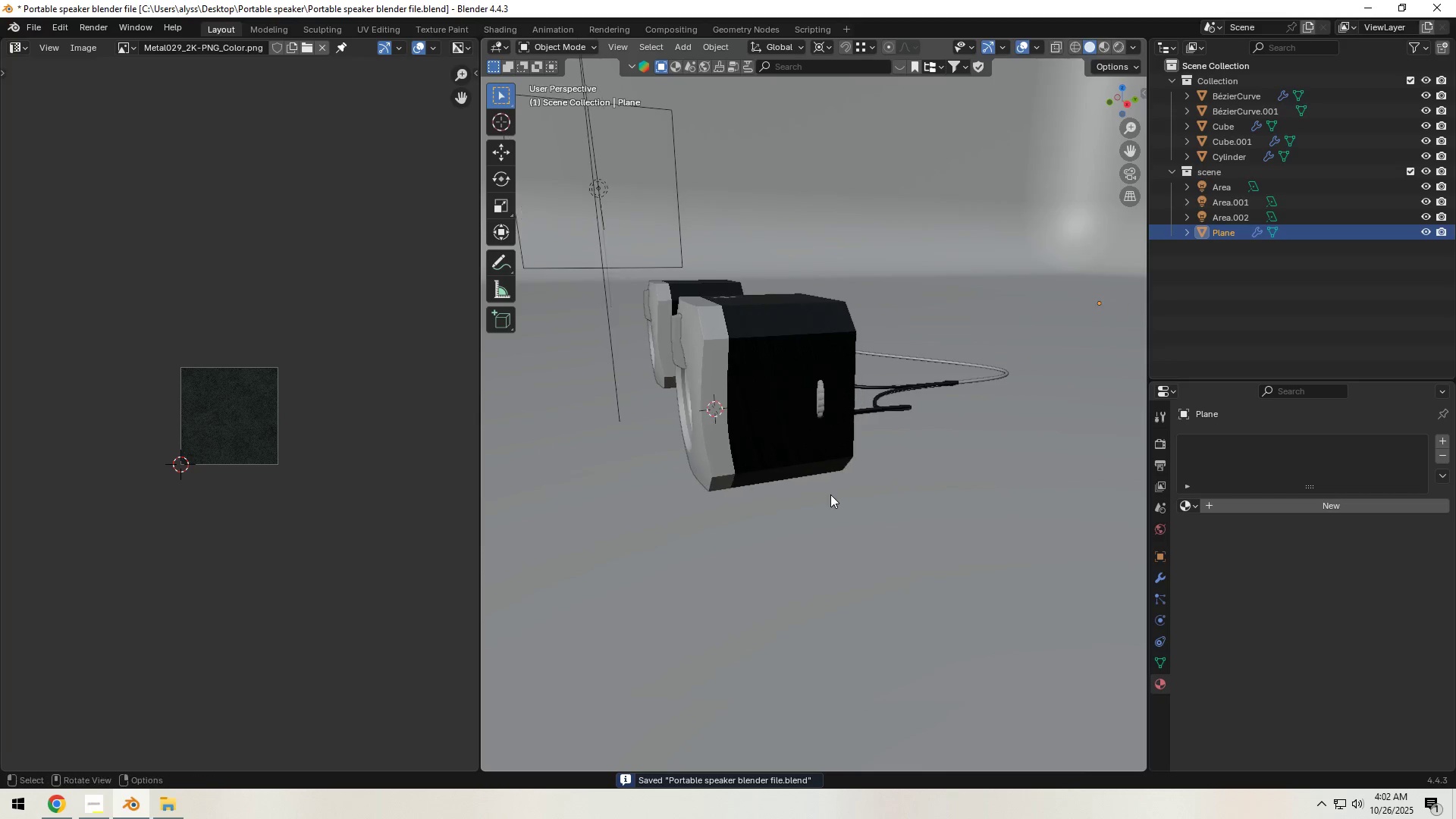 
scroll: coordinate [830, 494], scroll_direction: up, amount: 4.0
 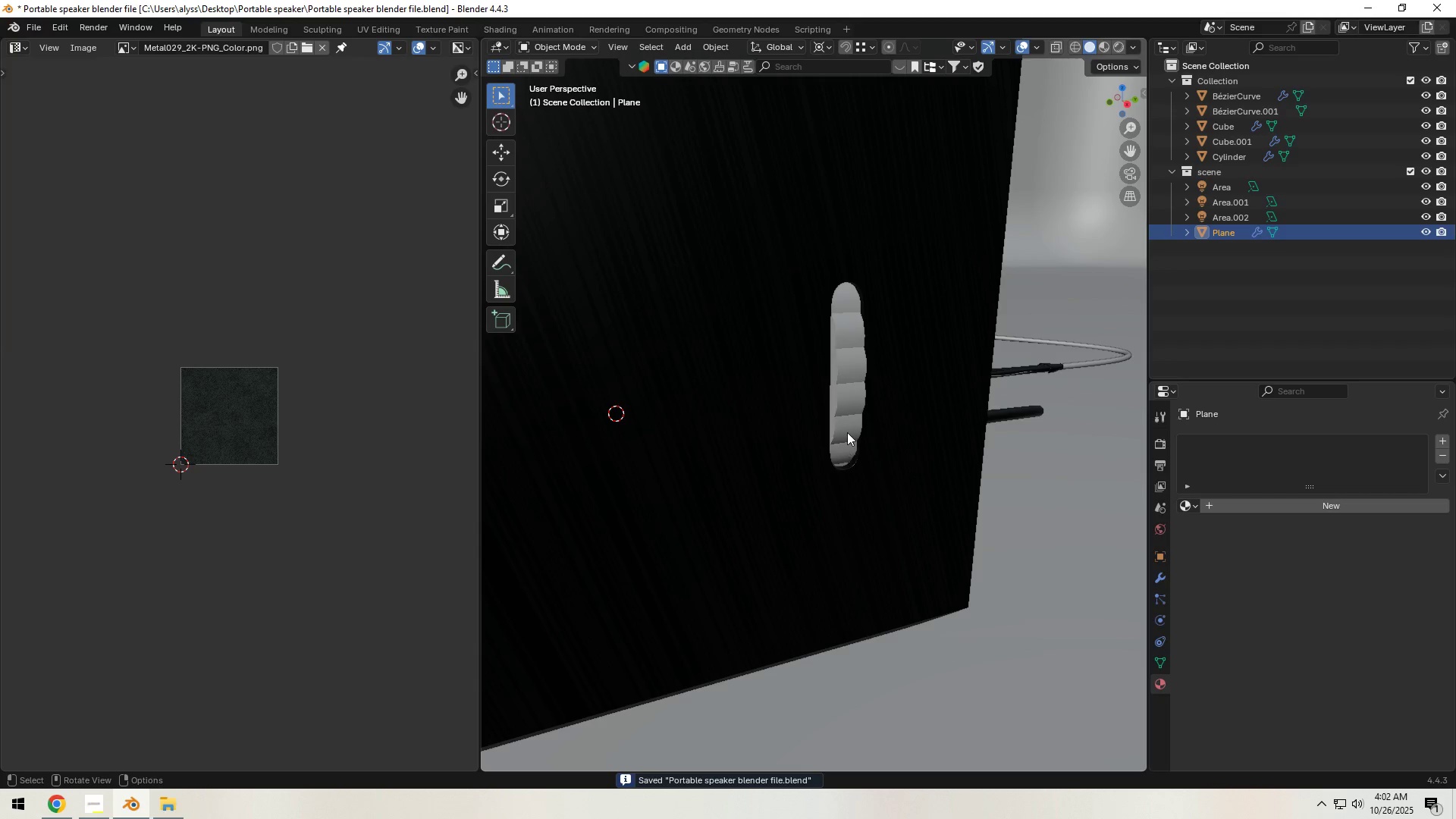 
left_click([847, 432])
 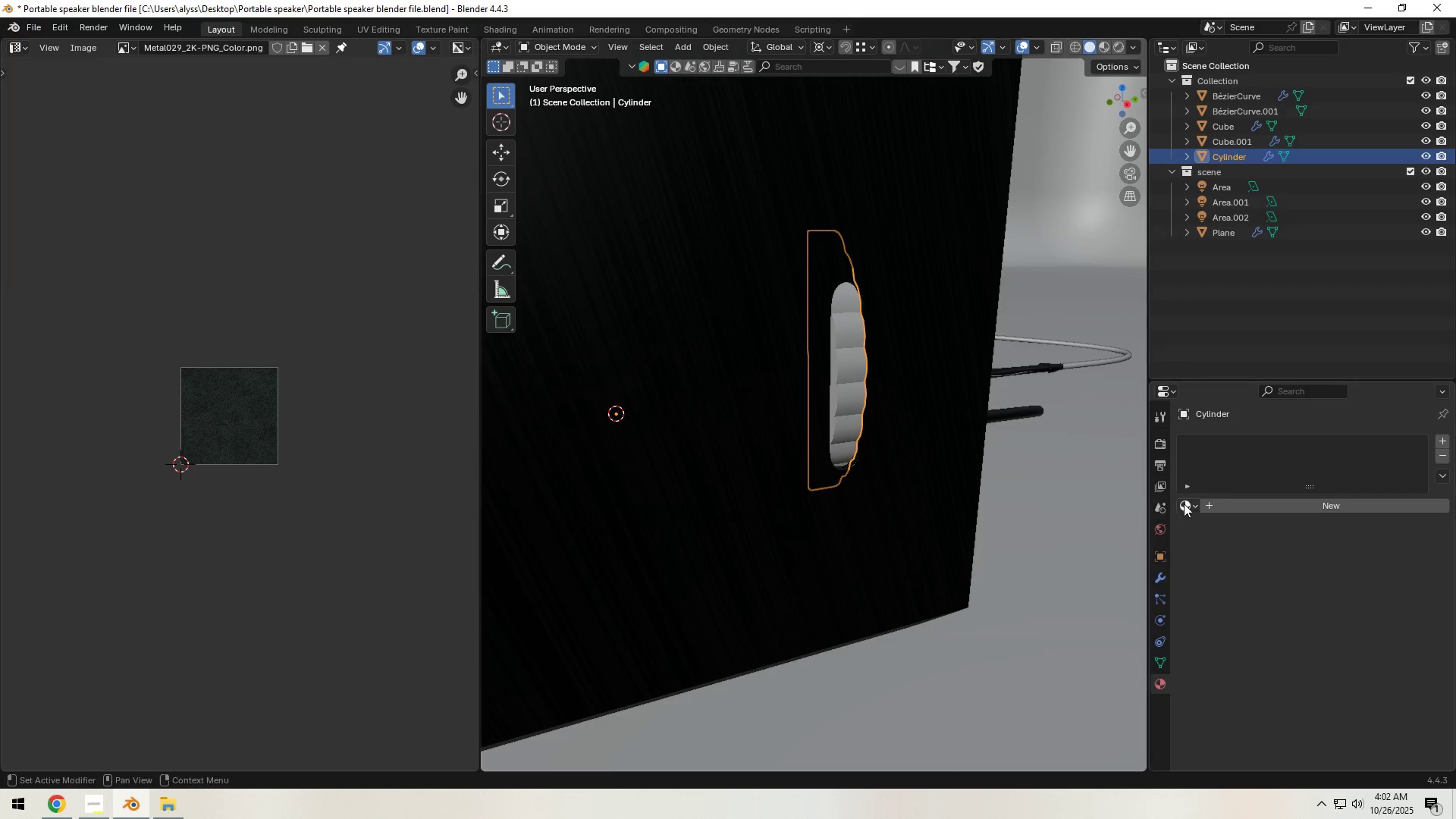 
left_click([1184, 504])
 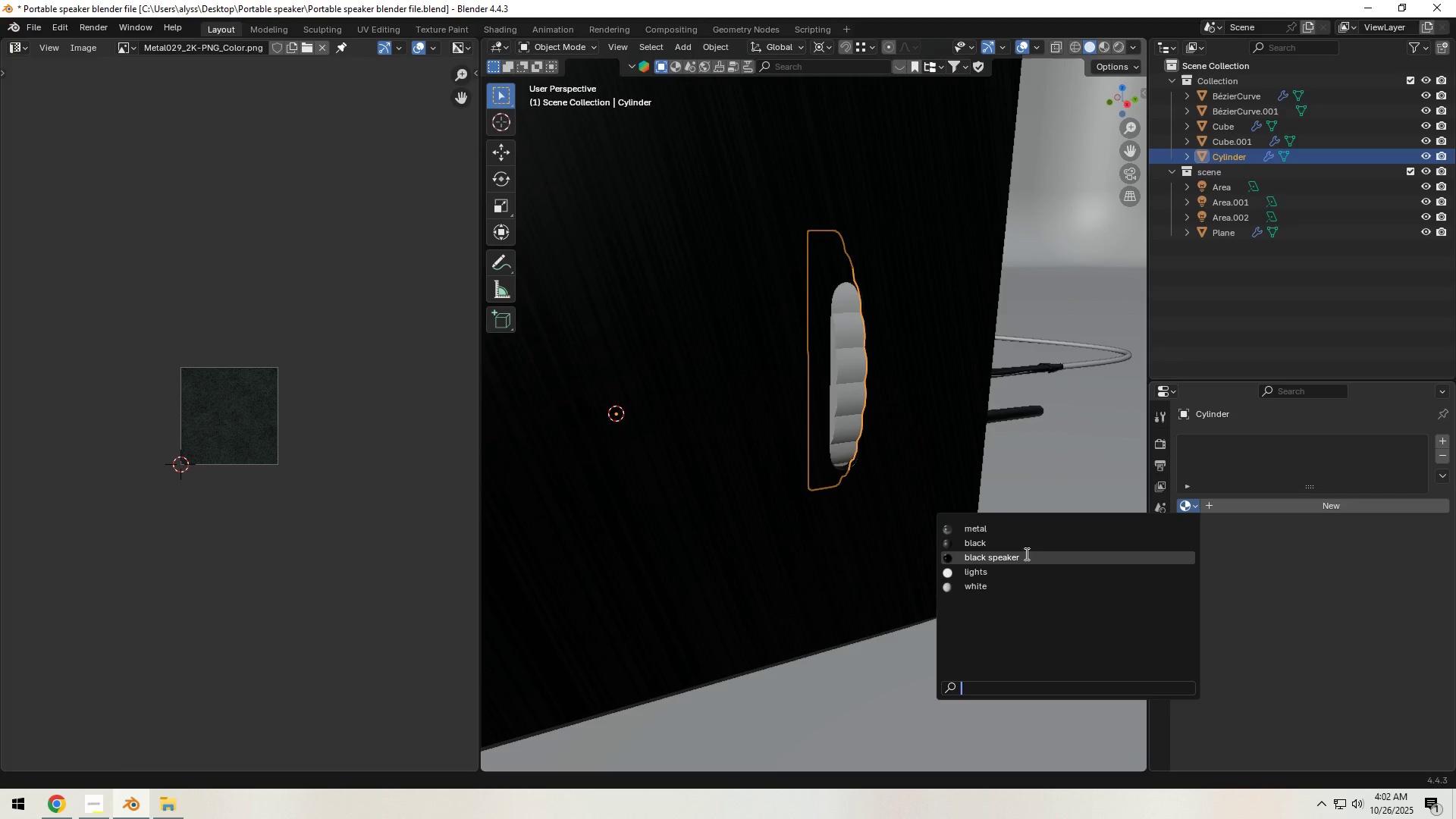 
left_click([1025, 556])
 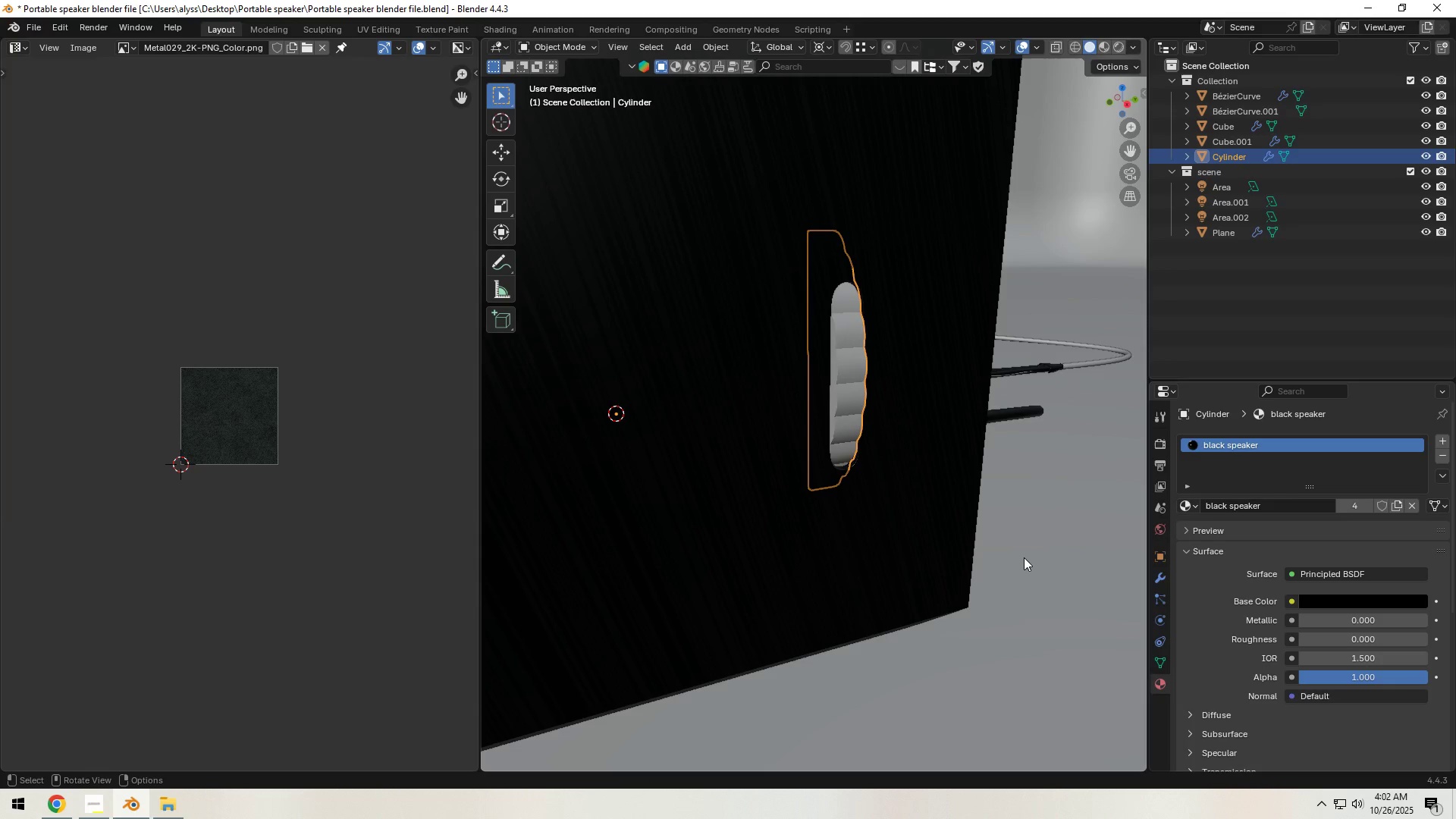 
scroll: coordinate [1022, 560], scroll_direction: down, amount: 4.0
 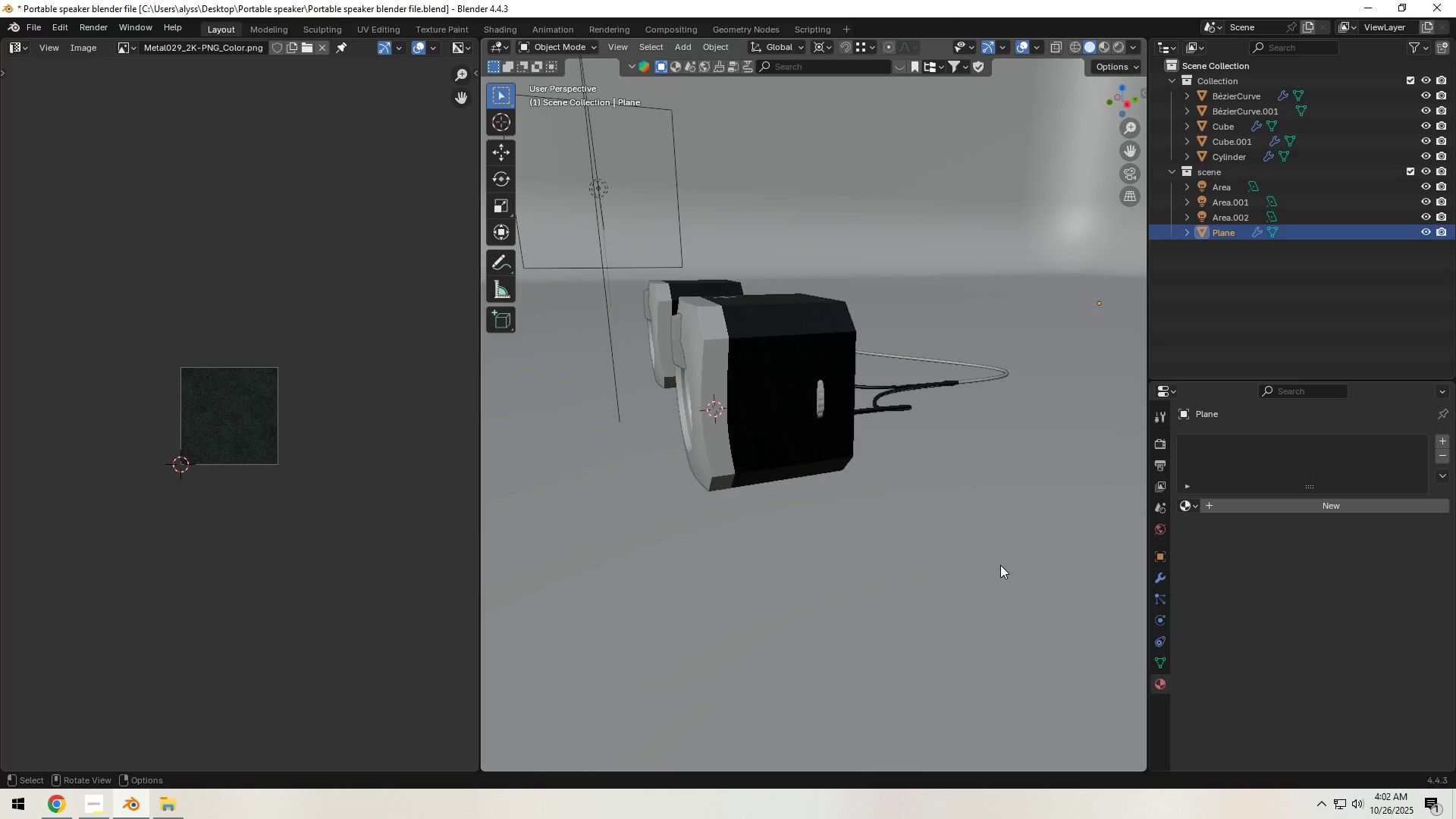 
left_click([1000, 565])
 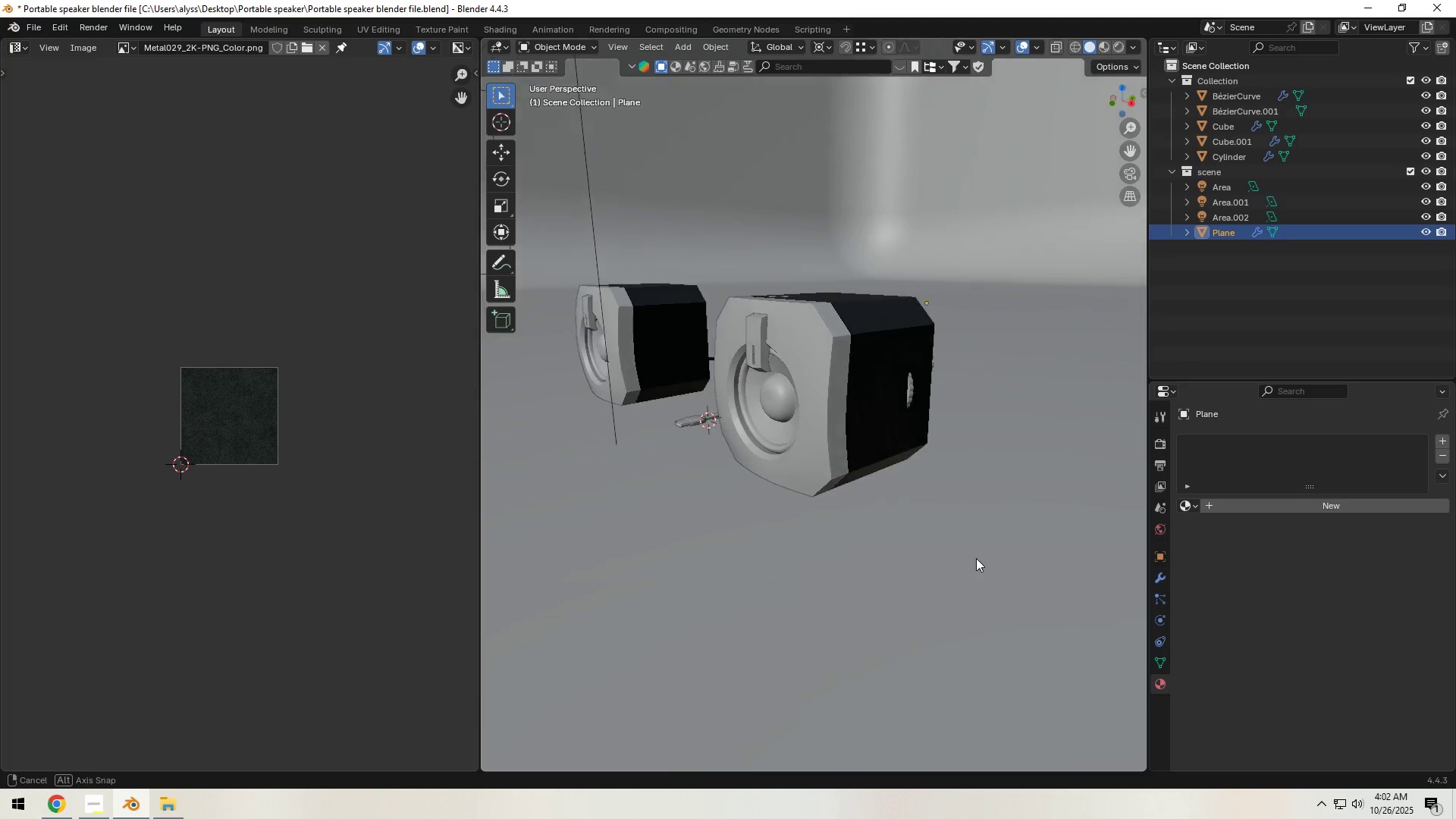 
key(Control+S)
 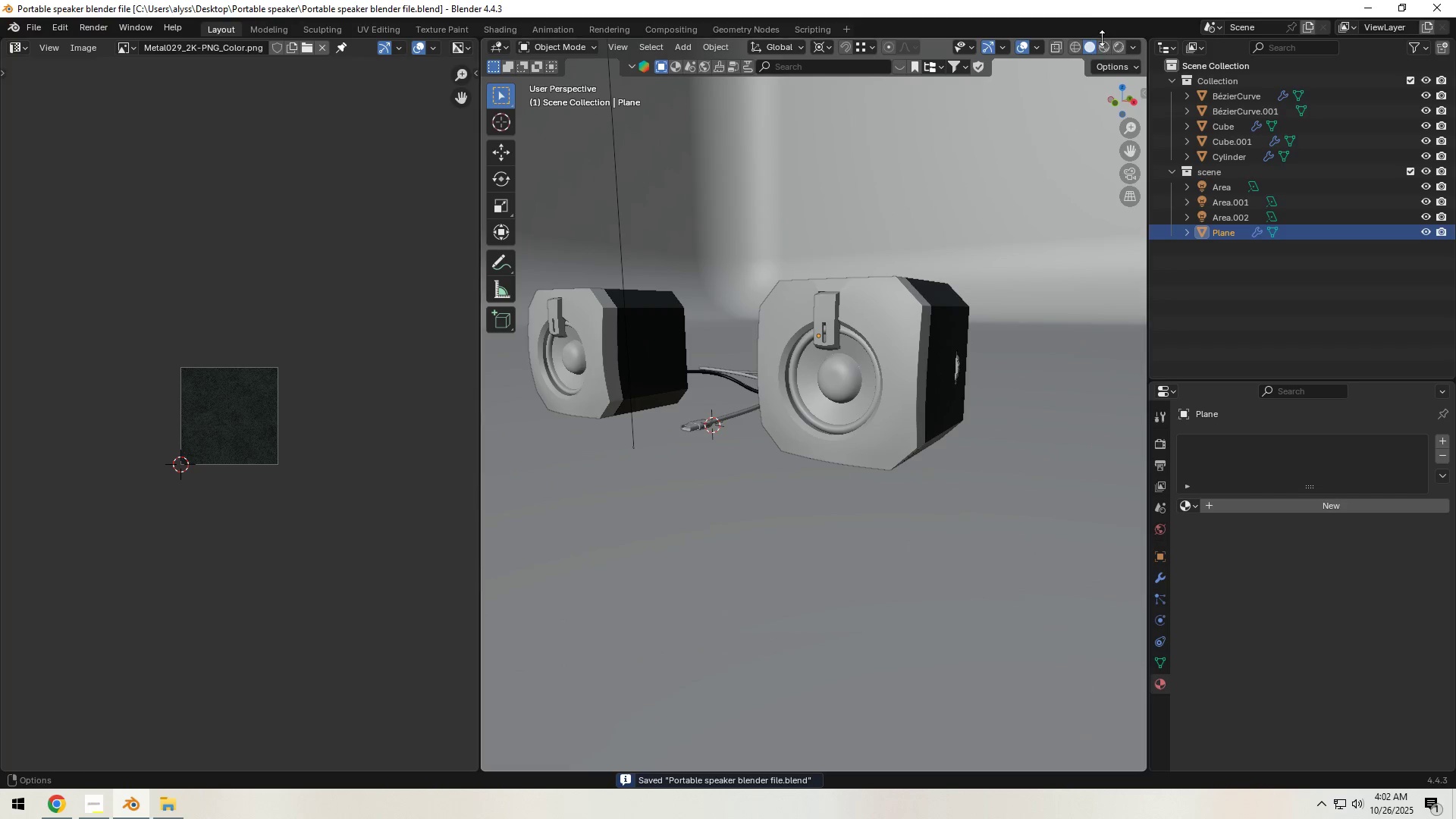 
left_click([1113, 46])
 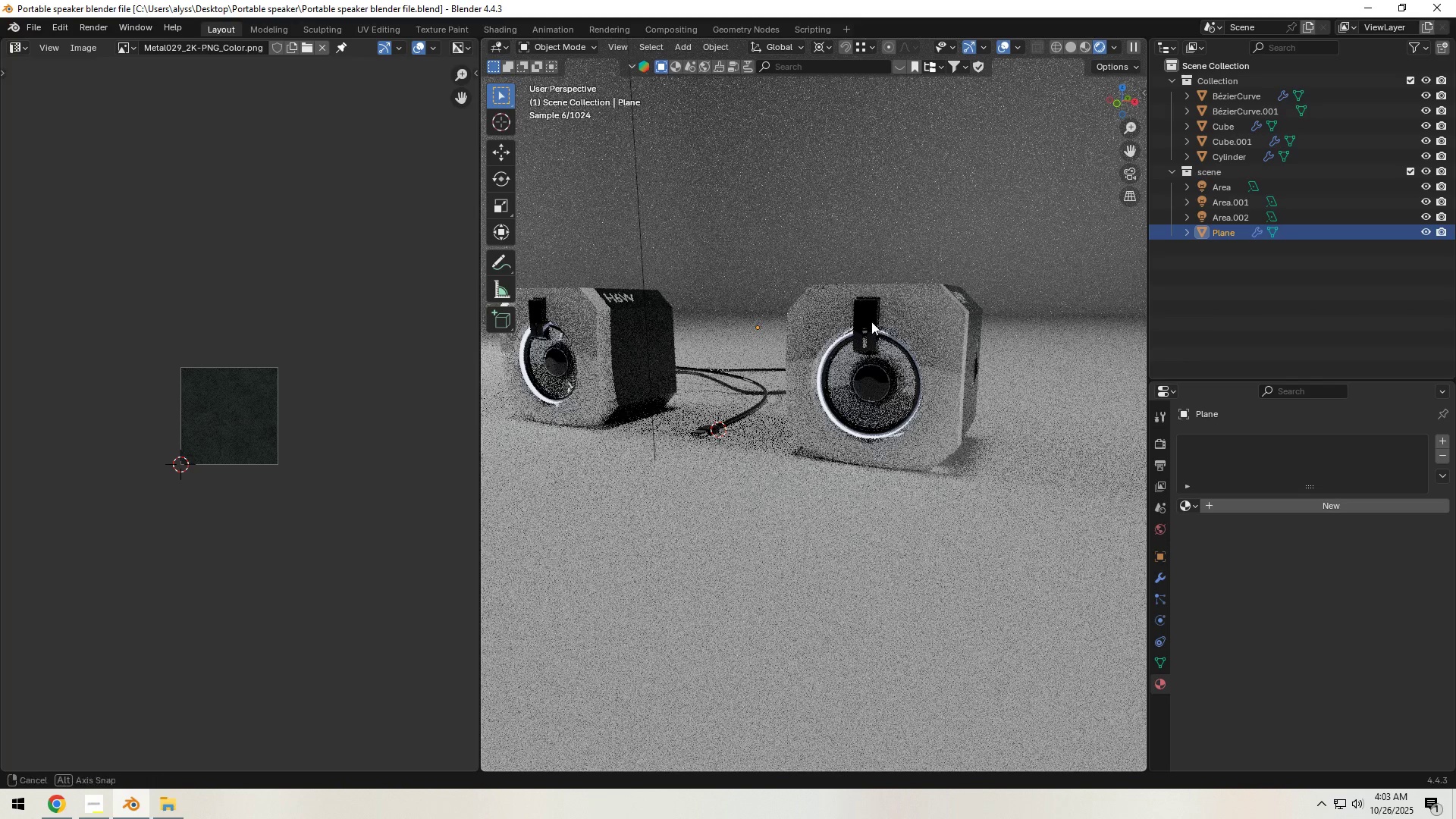 
wait(21.0)
 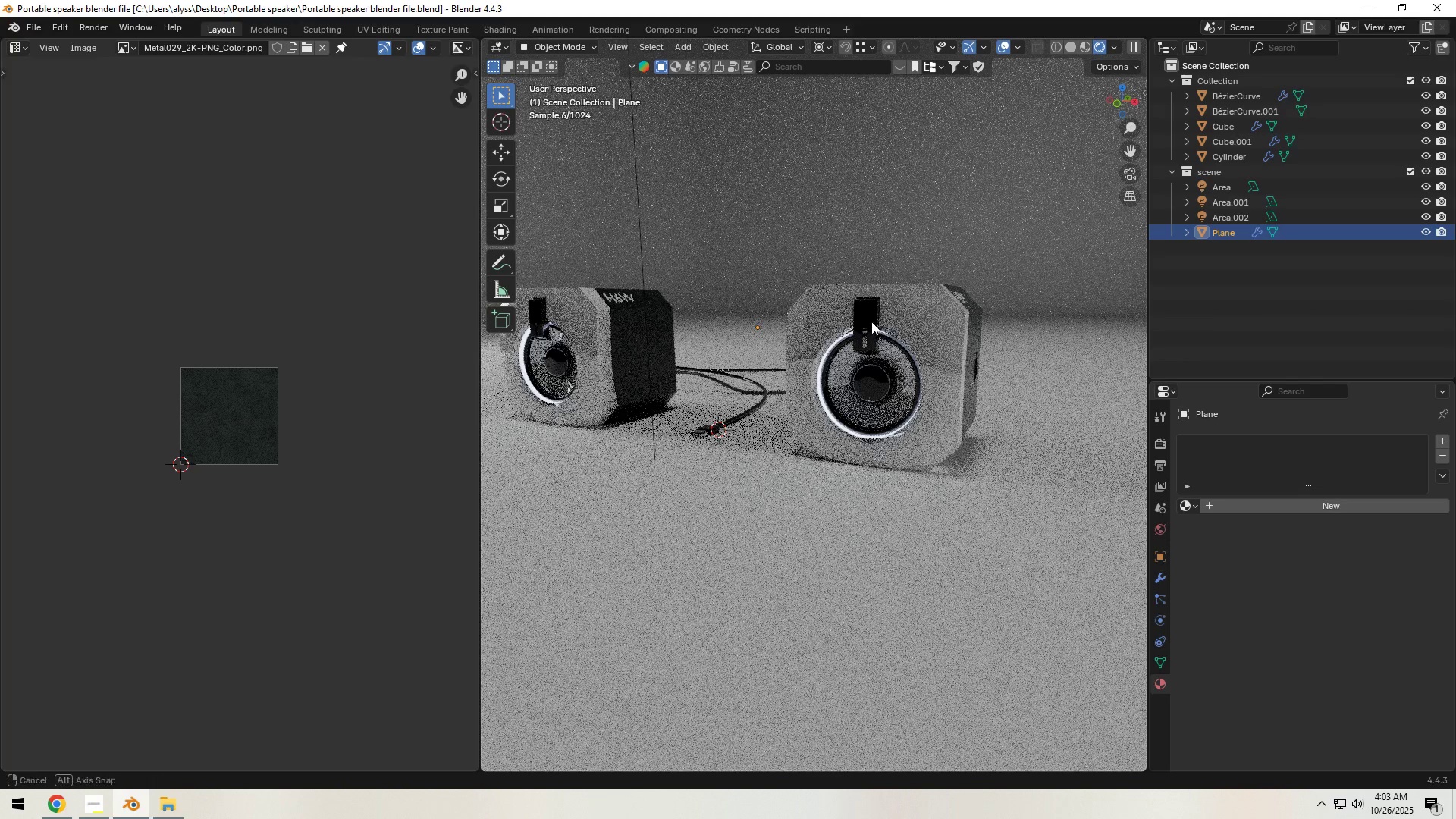 
left_click([1072, 48])
 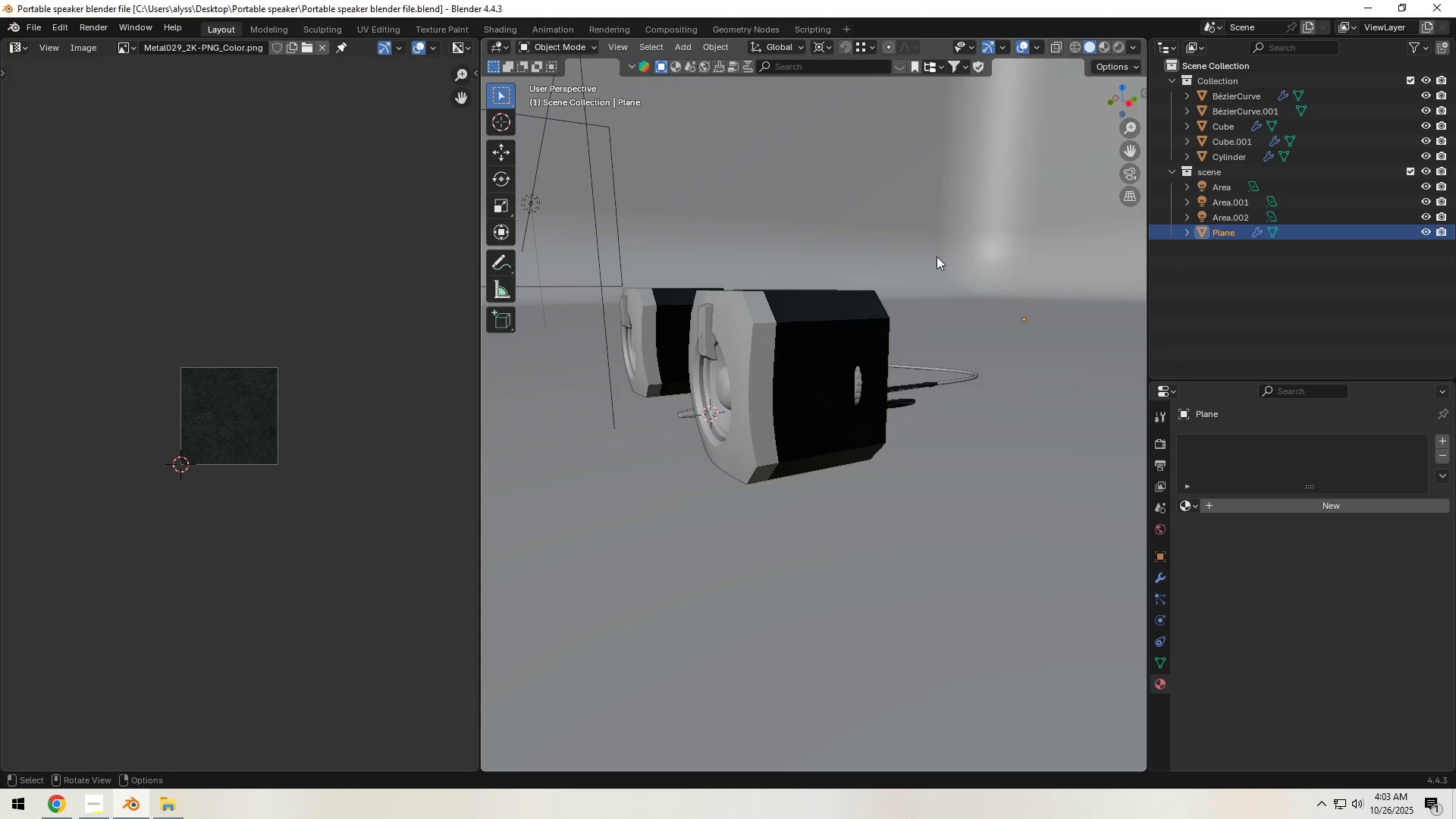 
key(Control+S)
 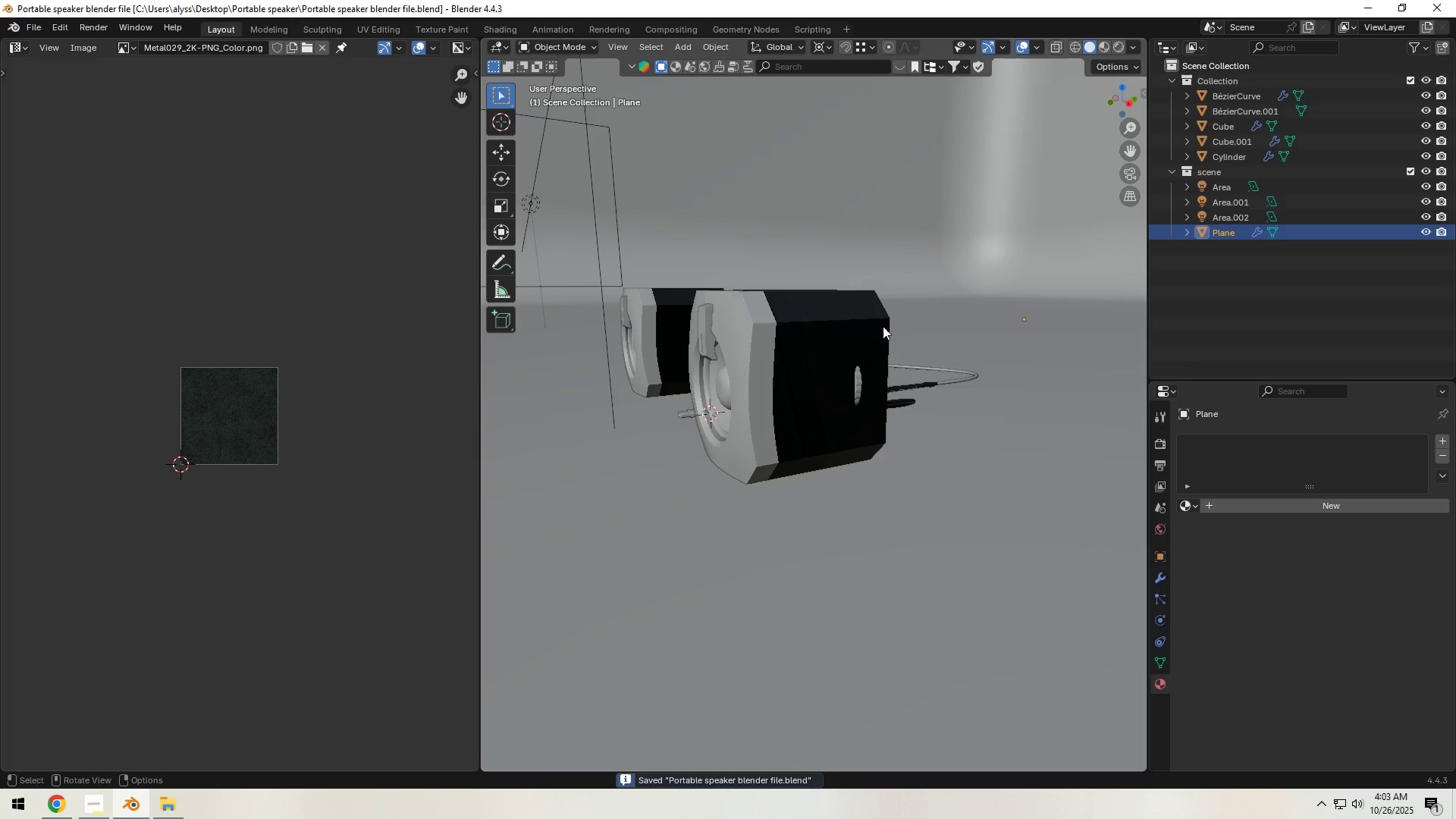 
scroll: coordinate [868, 334], scroll_direction: down, amount: 8.0
 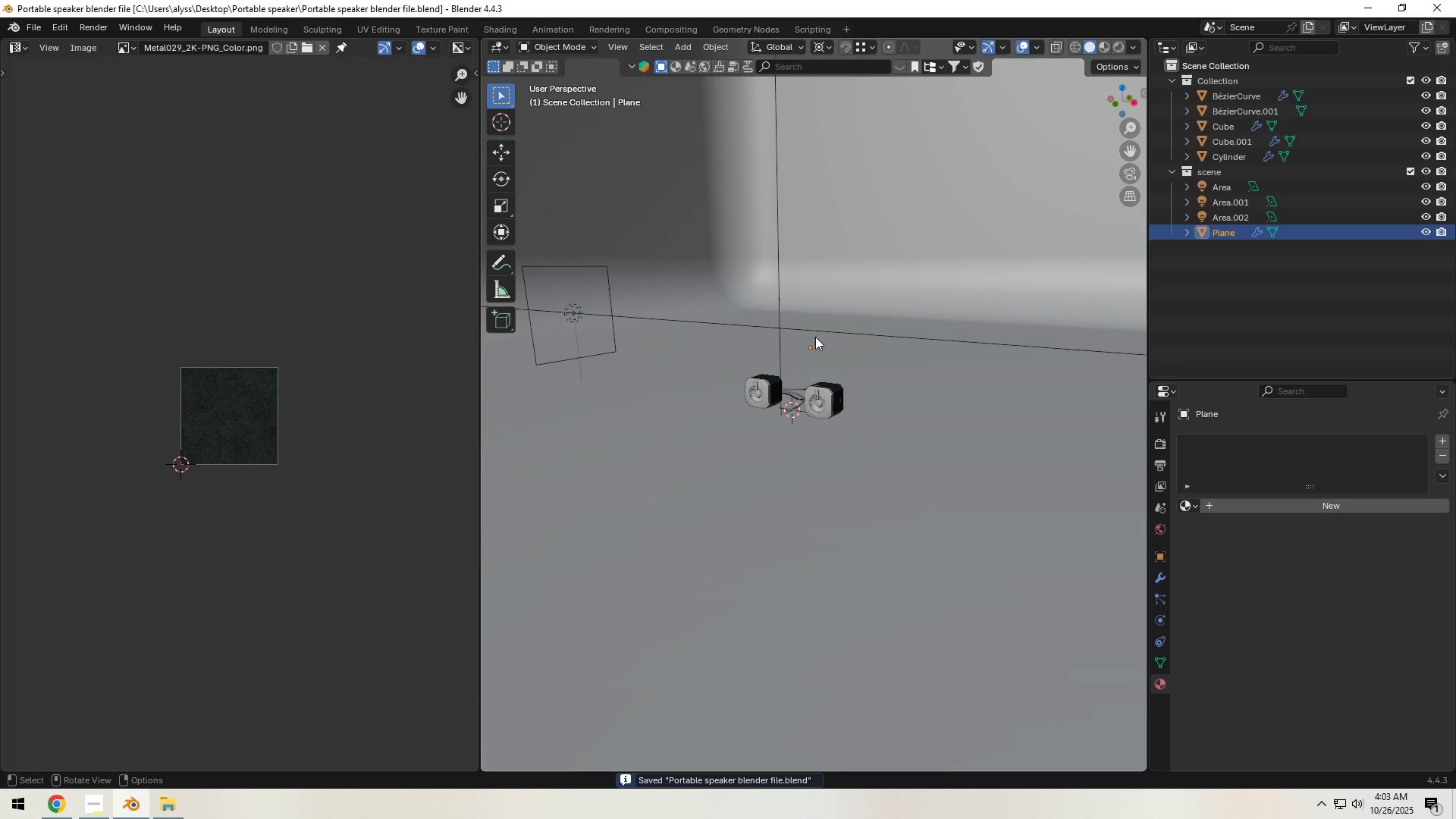 
hold_key(key=ShiftLeft, duration=0.66)
 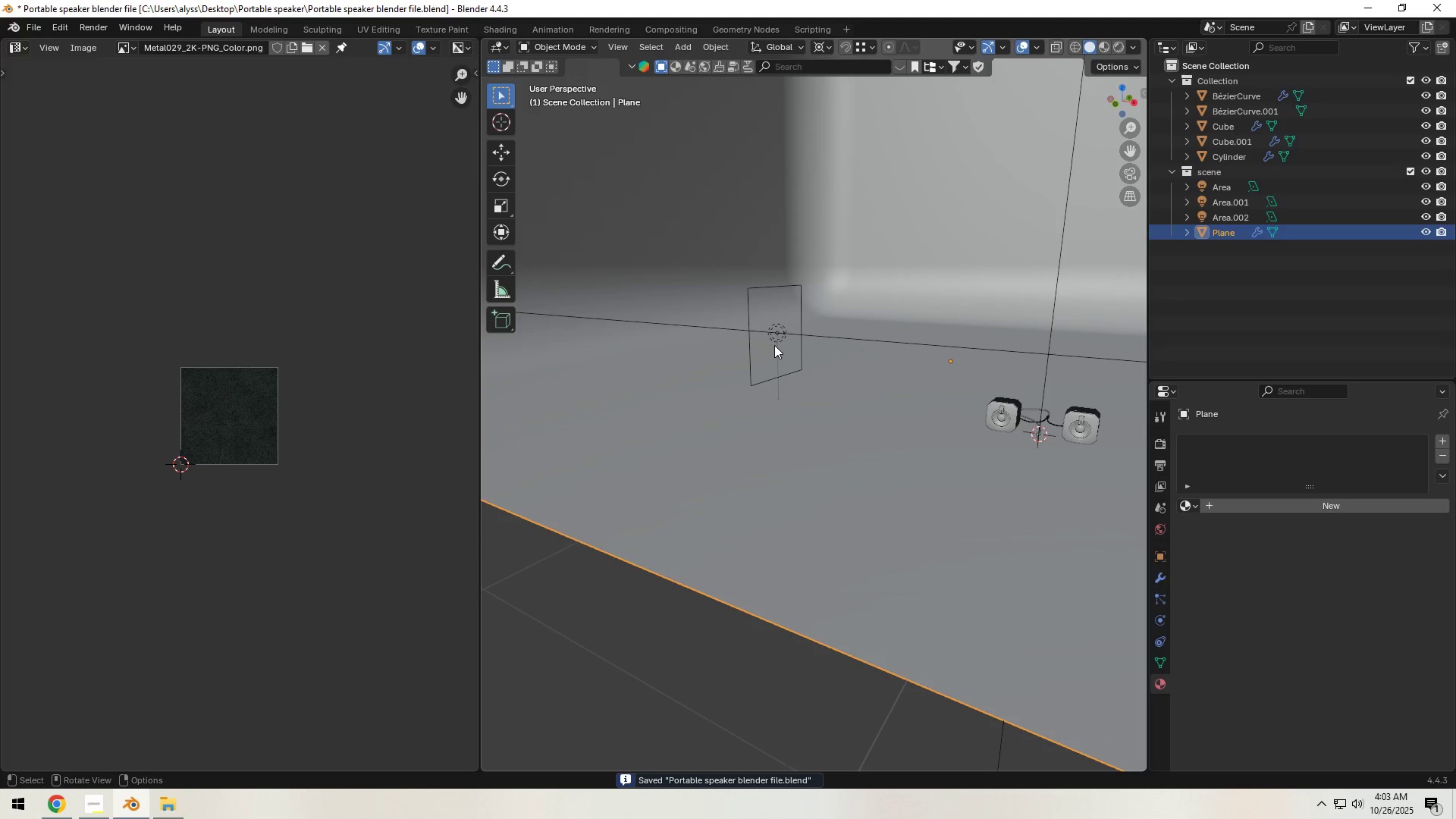 
double_click([776, 344])
 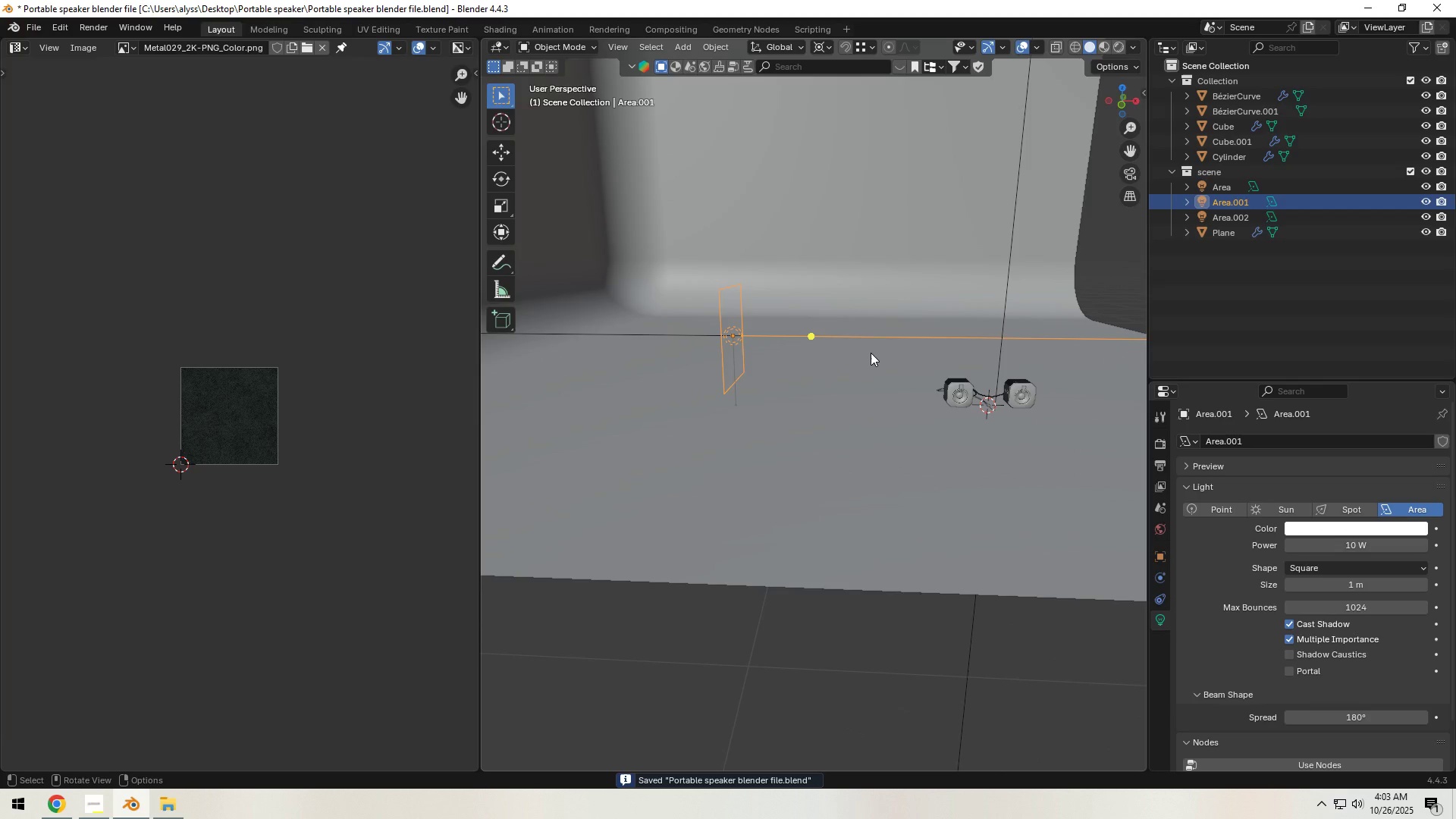 
type(gyx)
 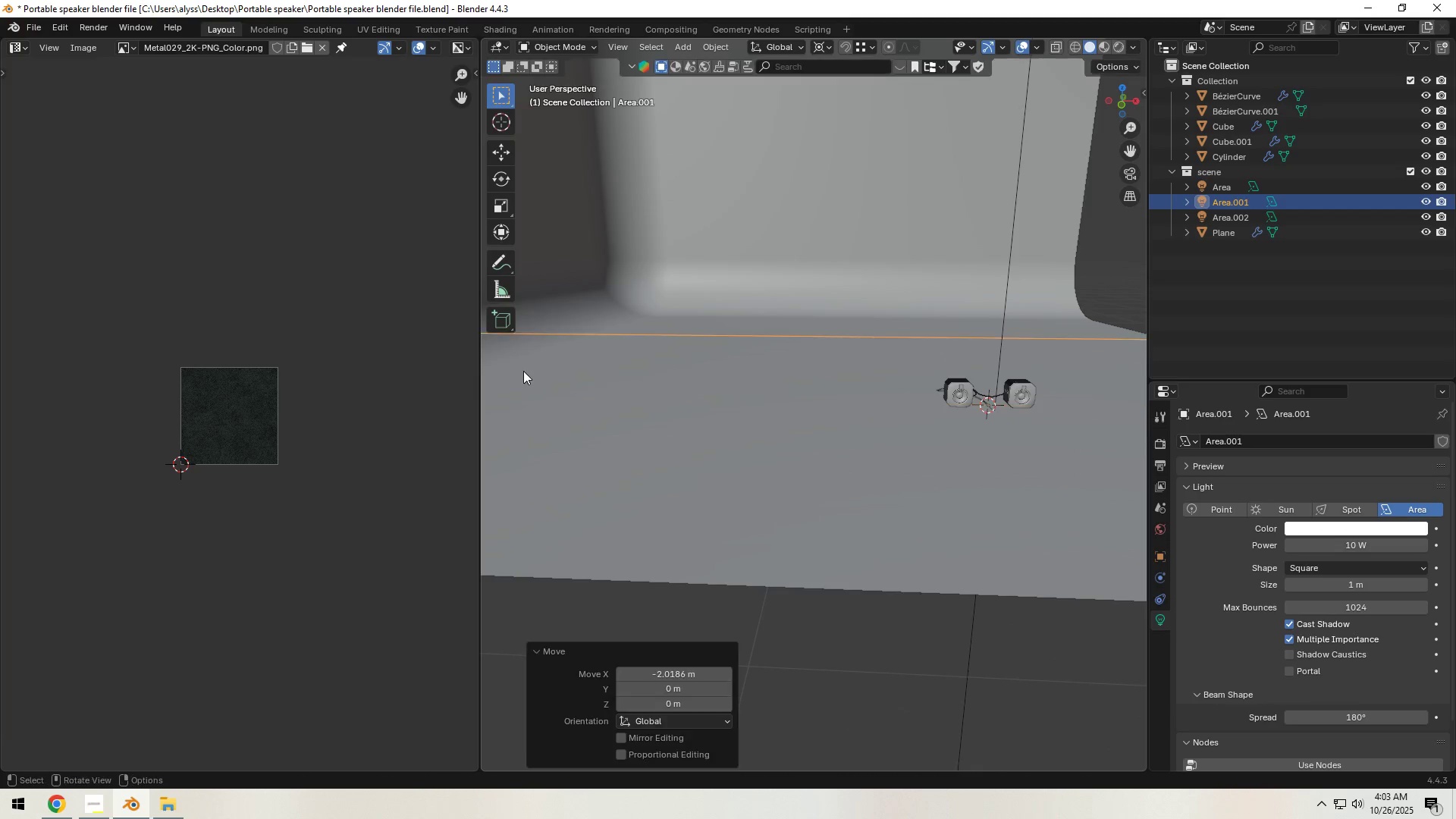 
double_click([828, 274])
 